 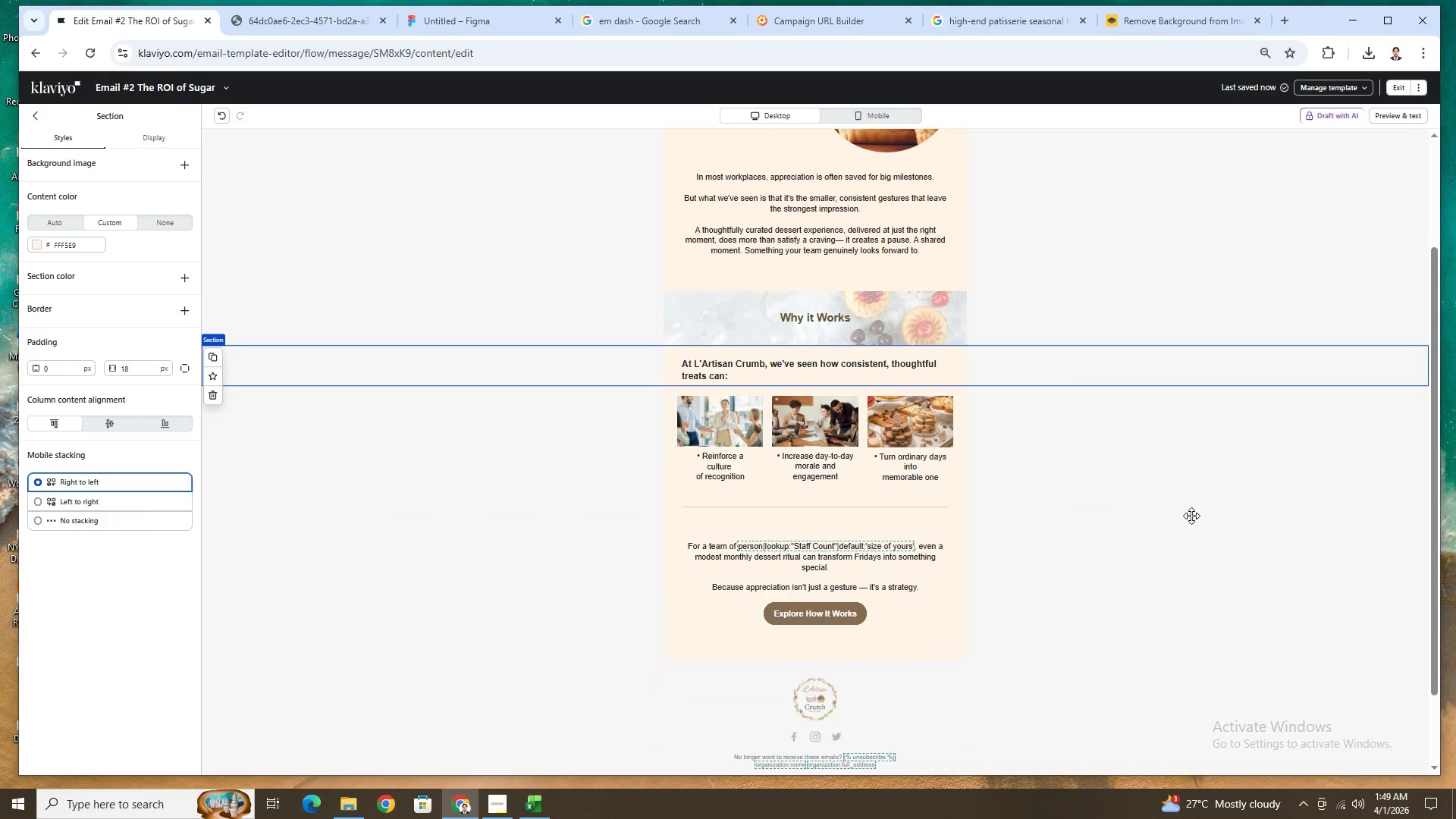 
scroll: coordinate [1191, 516], scroll_direction: up, amount: 3.0
 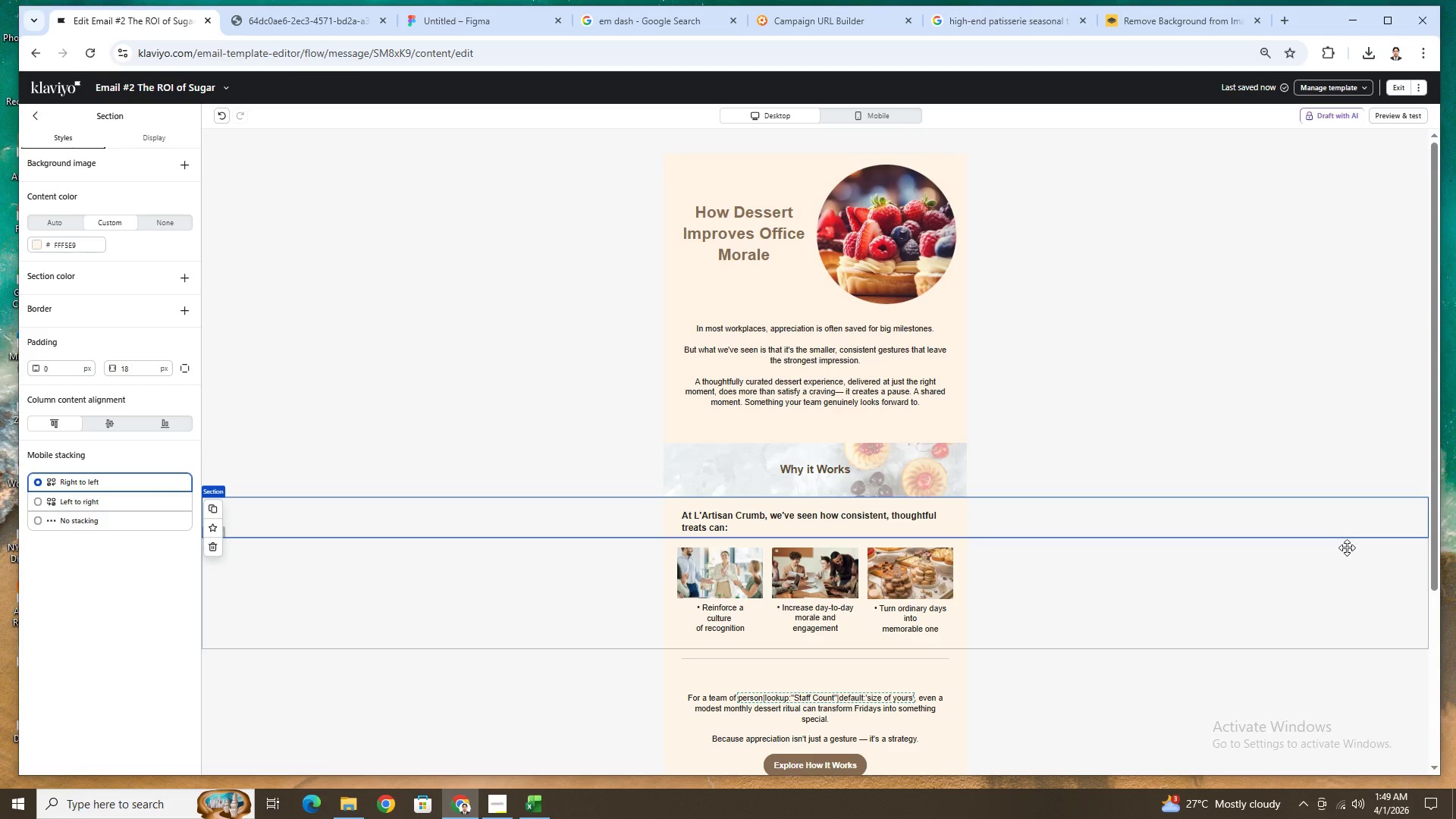 
scroll: coordinate [1346, 540], scroll_direction: none, amount: 0.0
 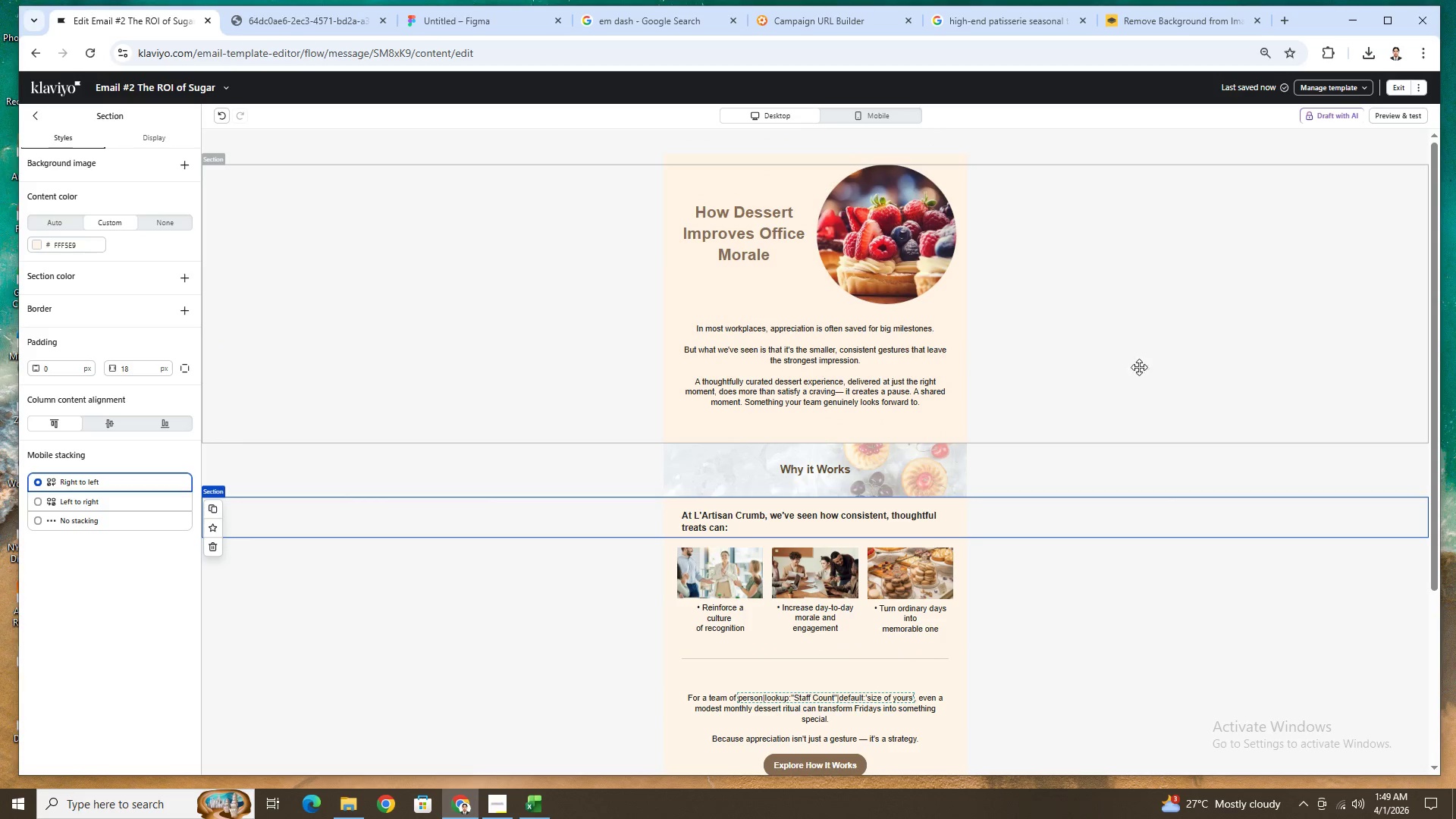 
left_click([883, 118])
 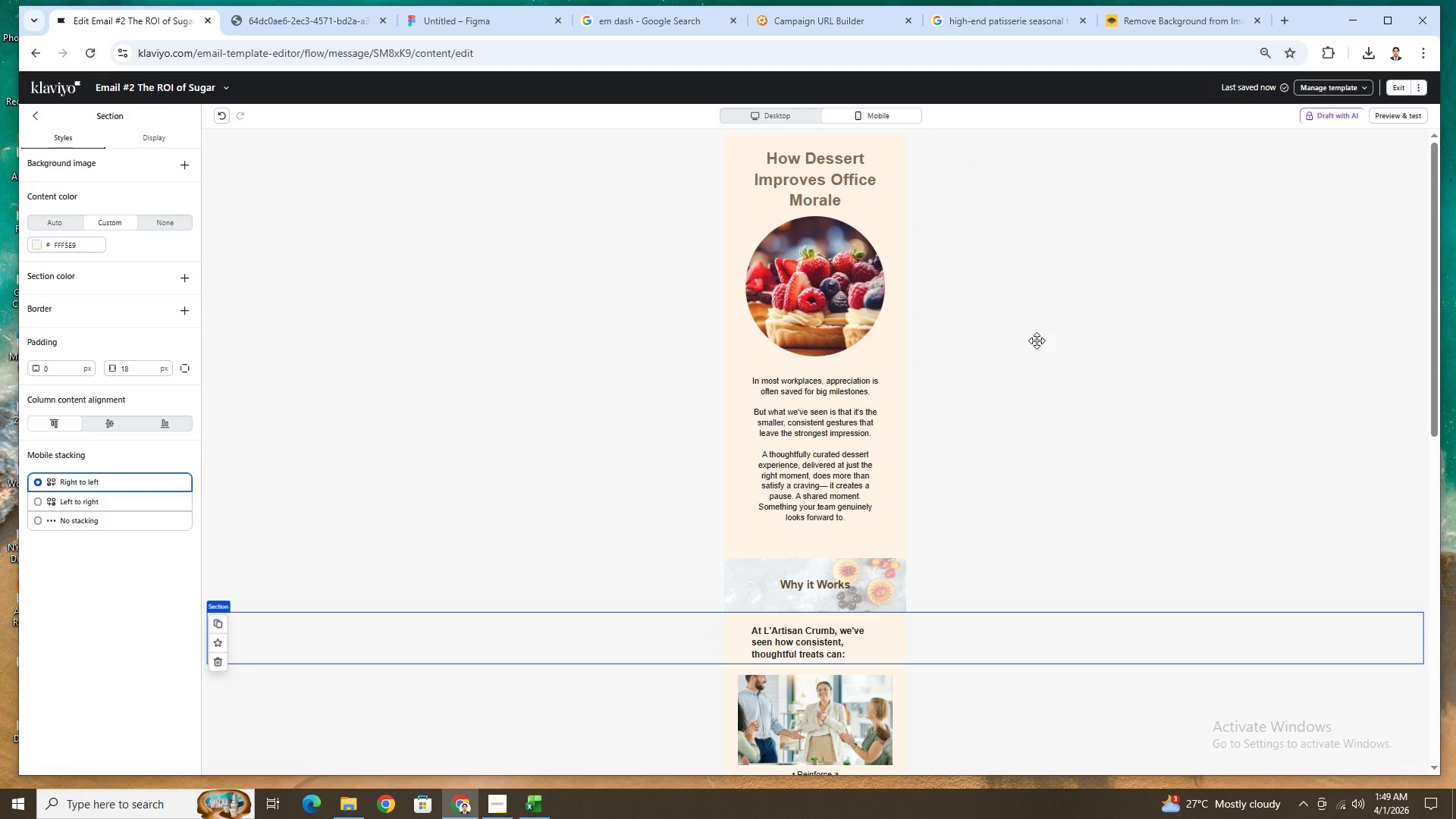 
scroll: coordinate [1037, 340], scroll_direction: down, amount: 1.0
 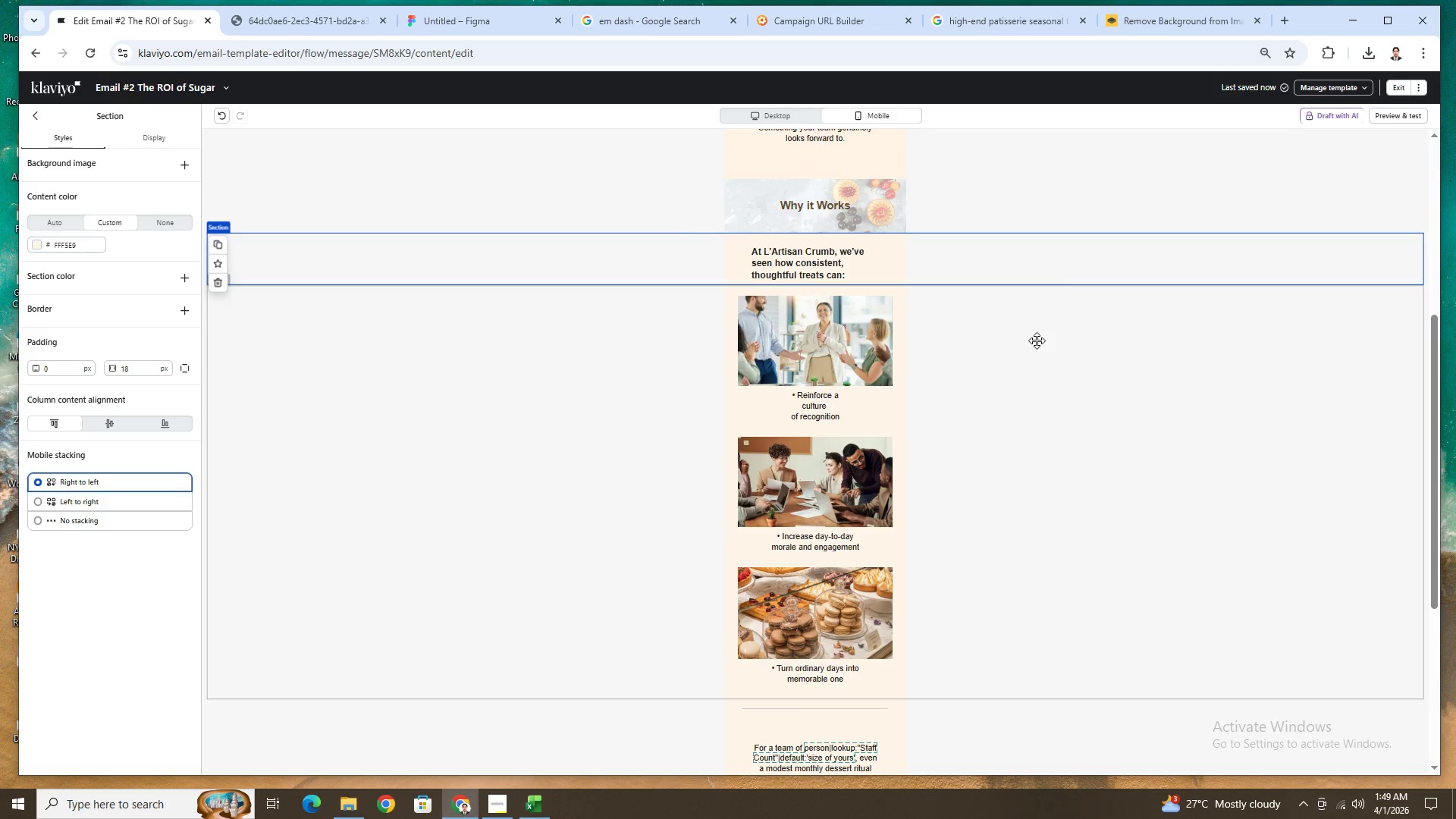 
scroll: coordinate [1037, 340], scroll_direction: up, amount: 5.0
 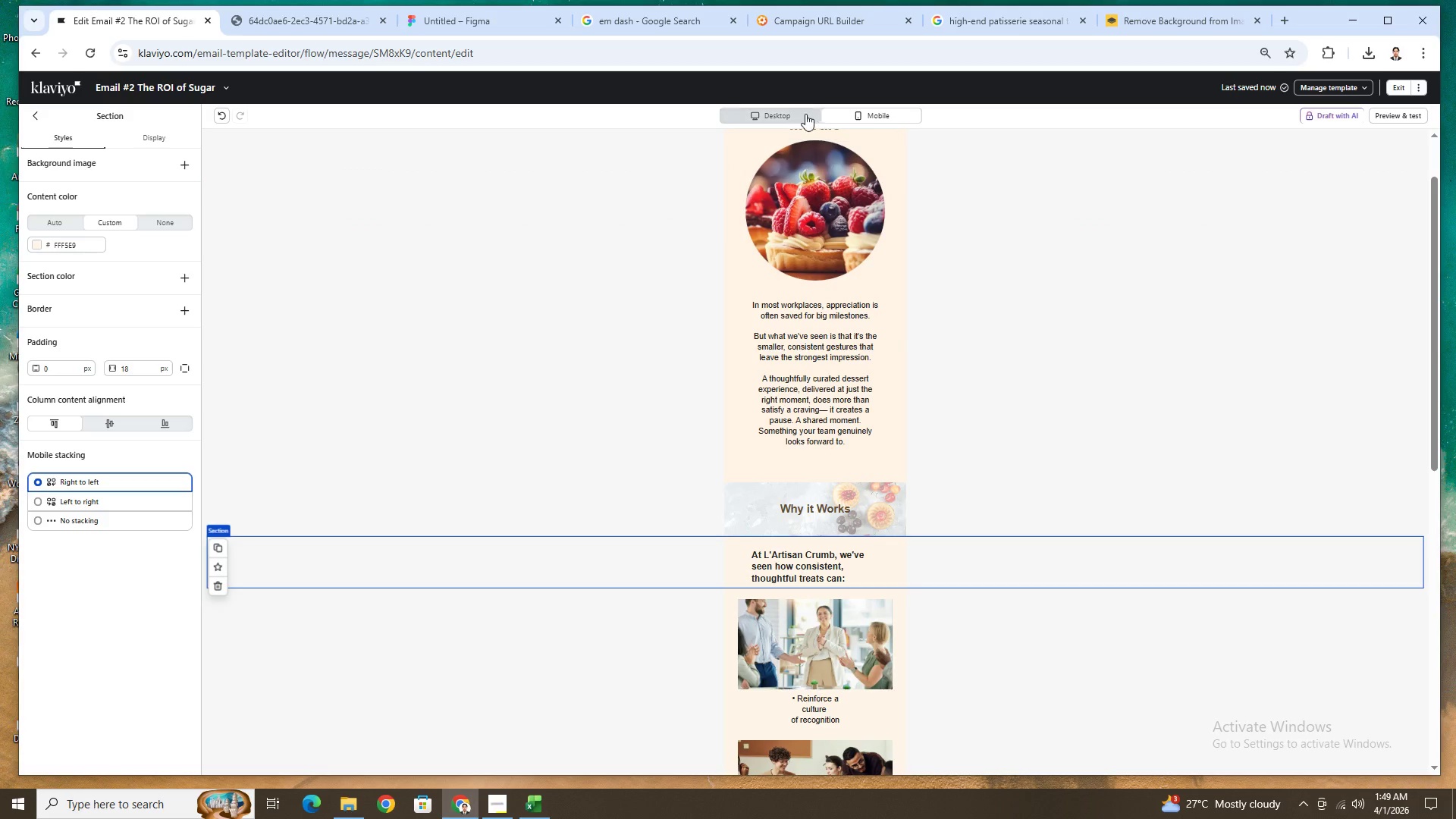 
left_click([805, 114])
 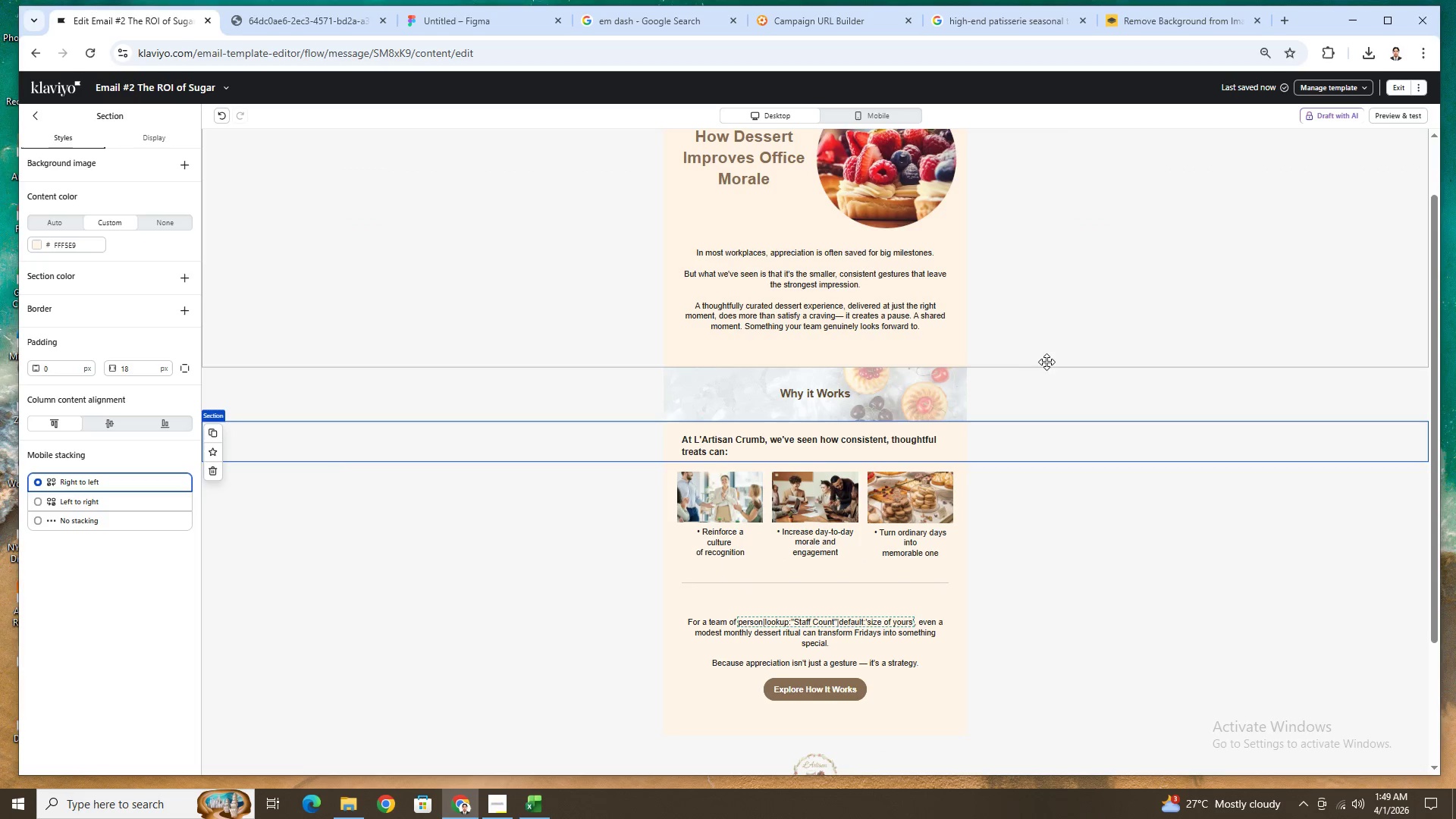 
scroll: coordinate [1049, 359], scroll_direction: up, amount: 3.0
 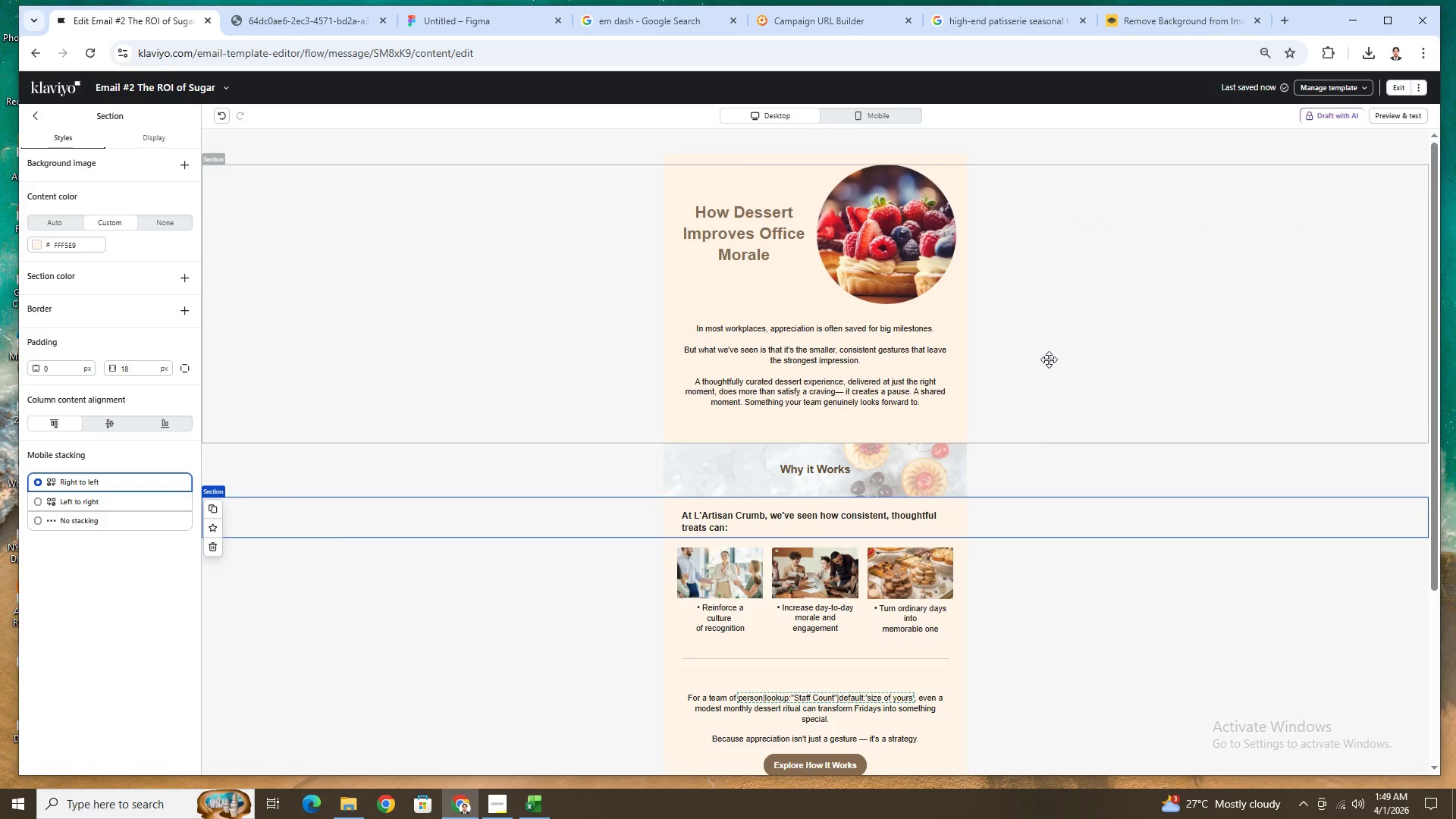 
scroll: coordinate [1049, 359], scroll_direction: down, amount: 1.0
 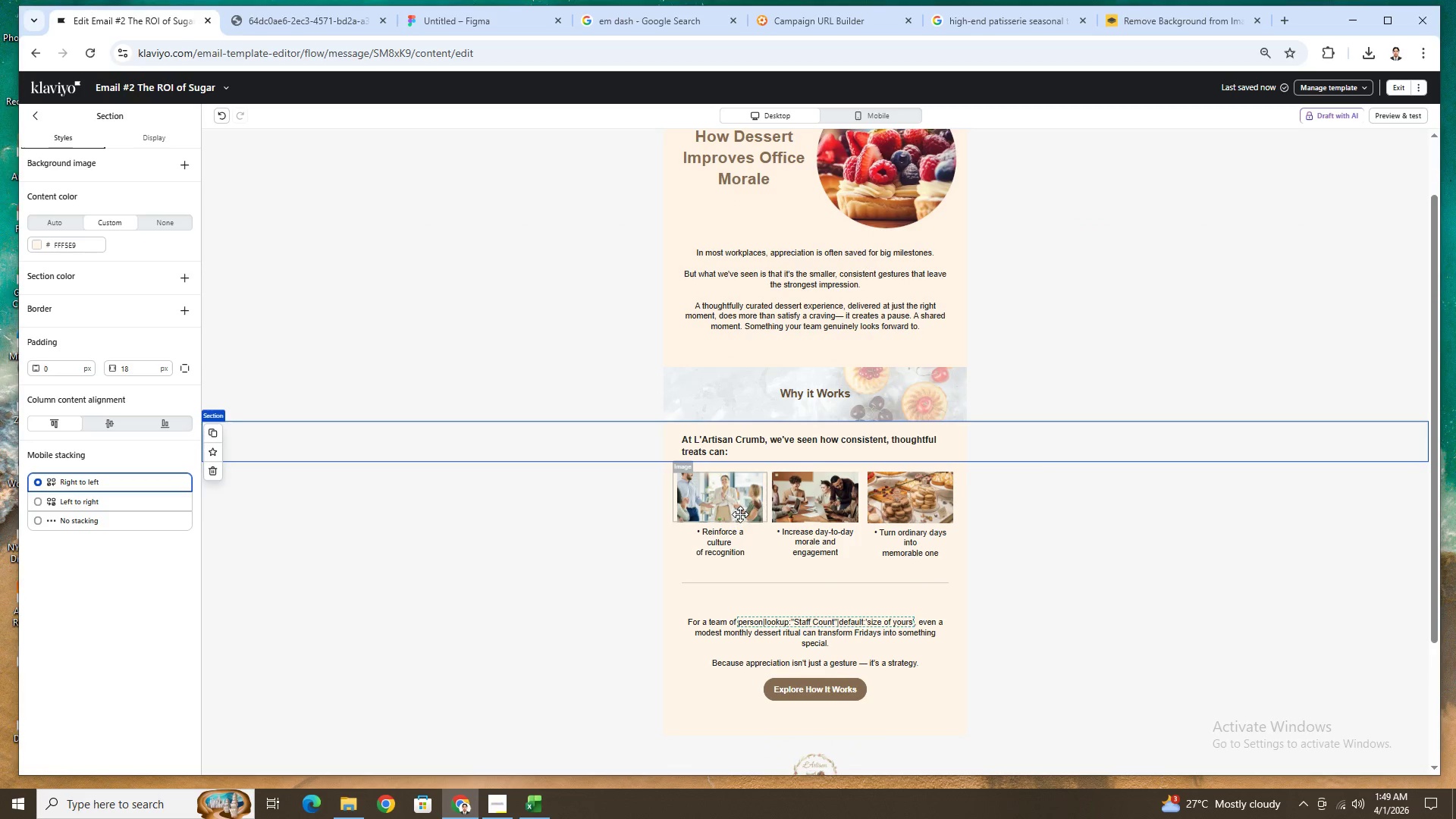 
left_click([740, 510])
 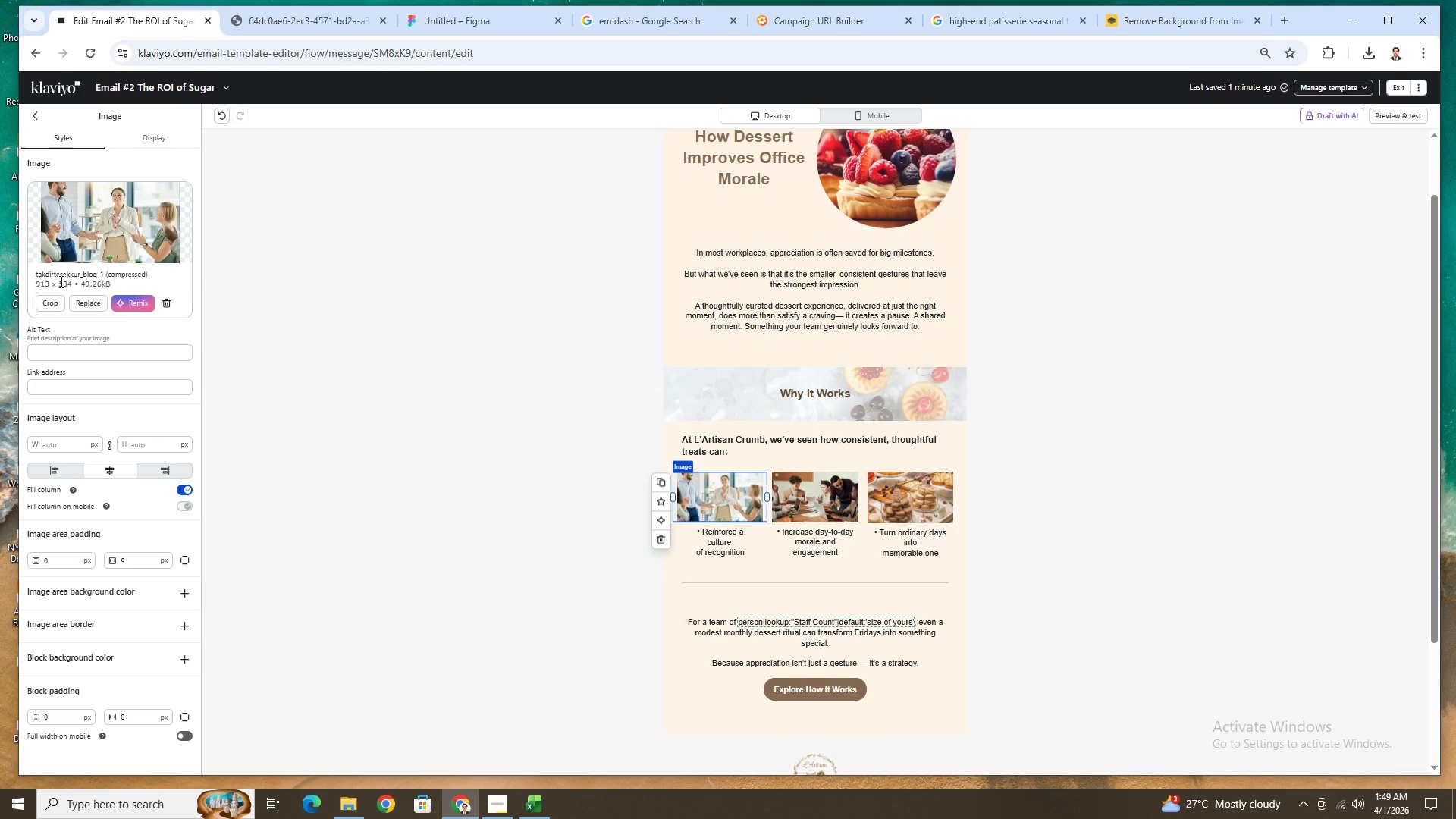 
left_click([49, 307])
 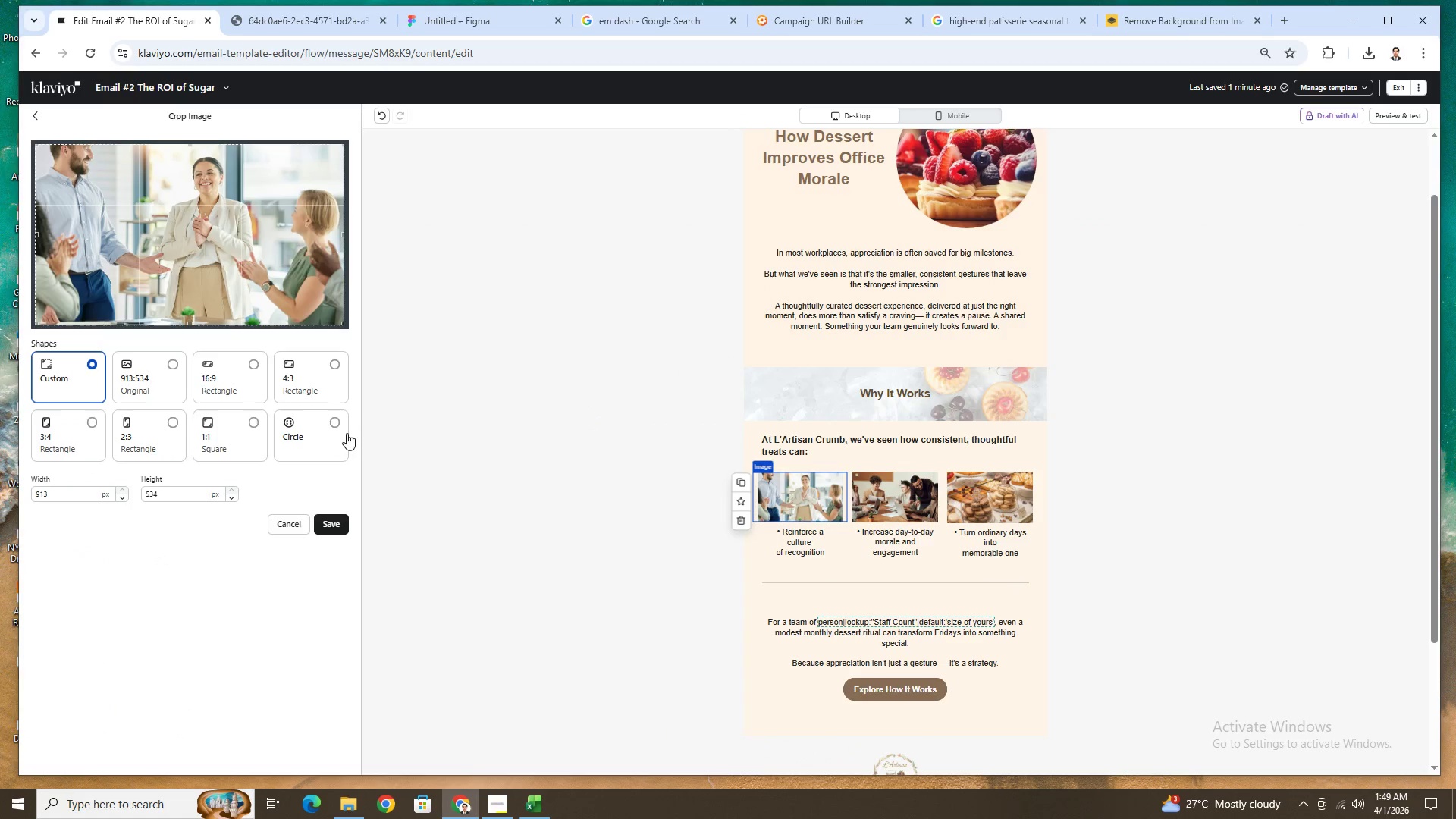 
left_click([337, 422])
 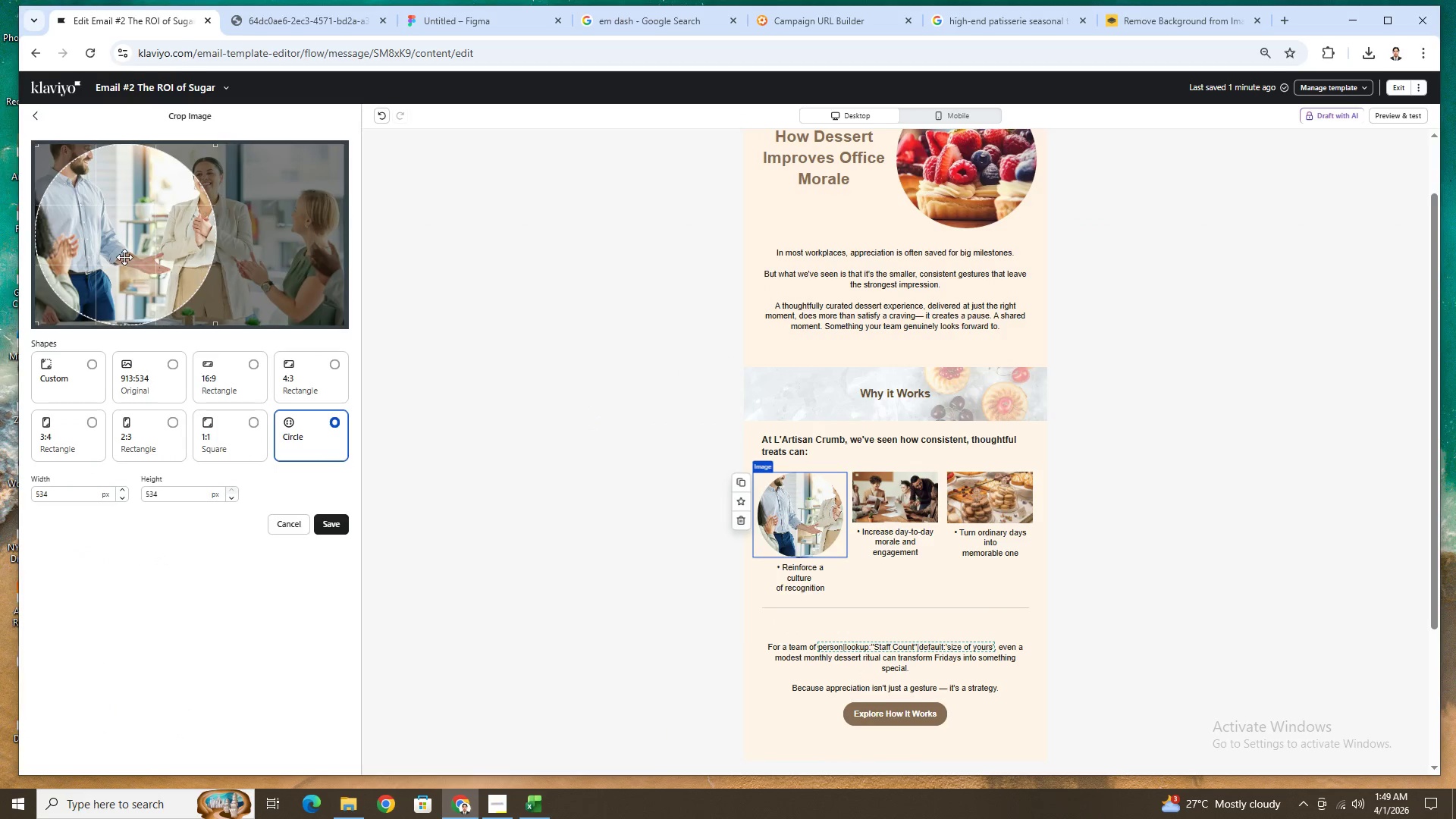 
left_click_drag(start_coordinate=[121, 256], to_coordinate=[236, 281])
 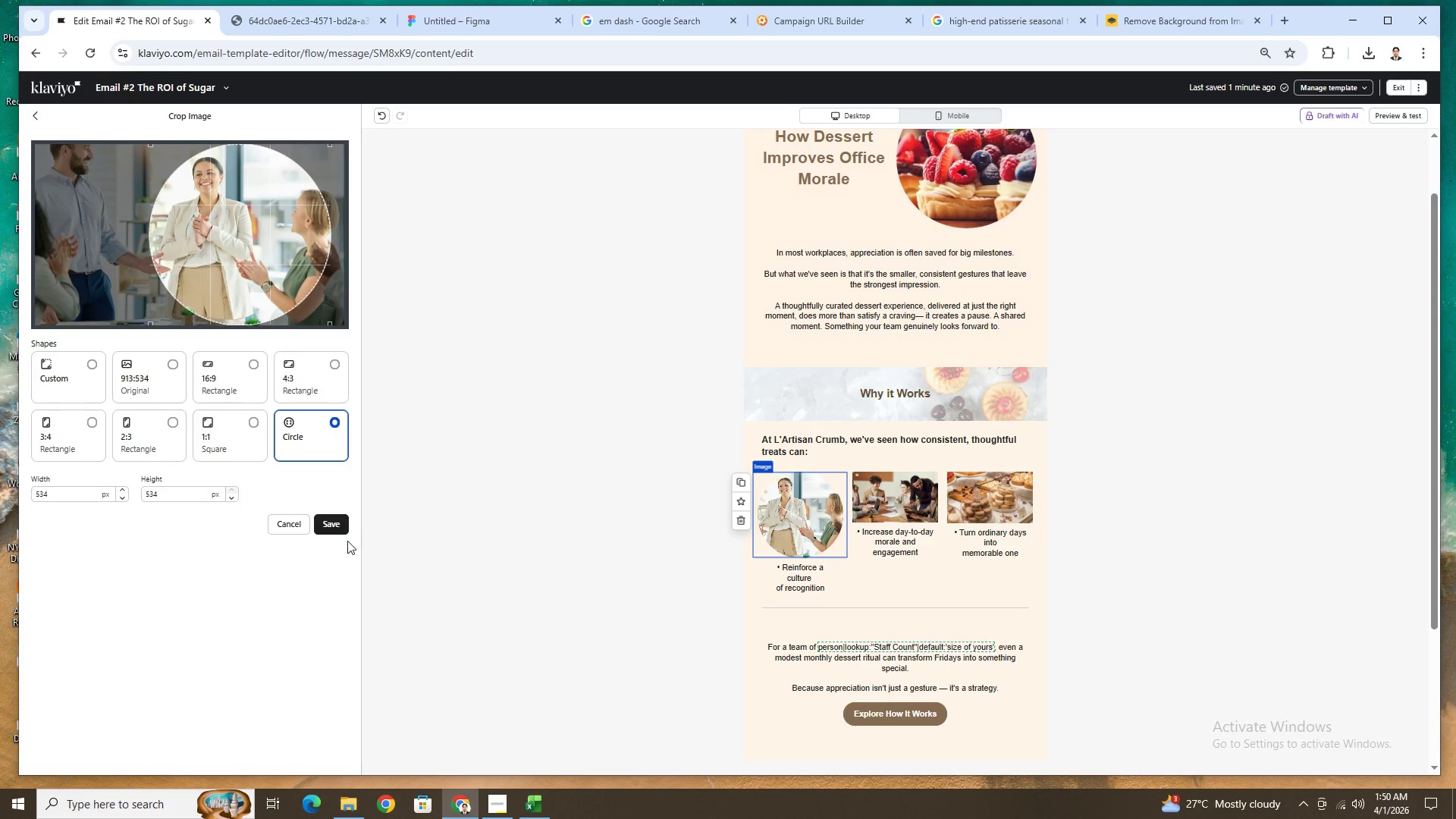 
left_click([335, 523])
 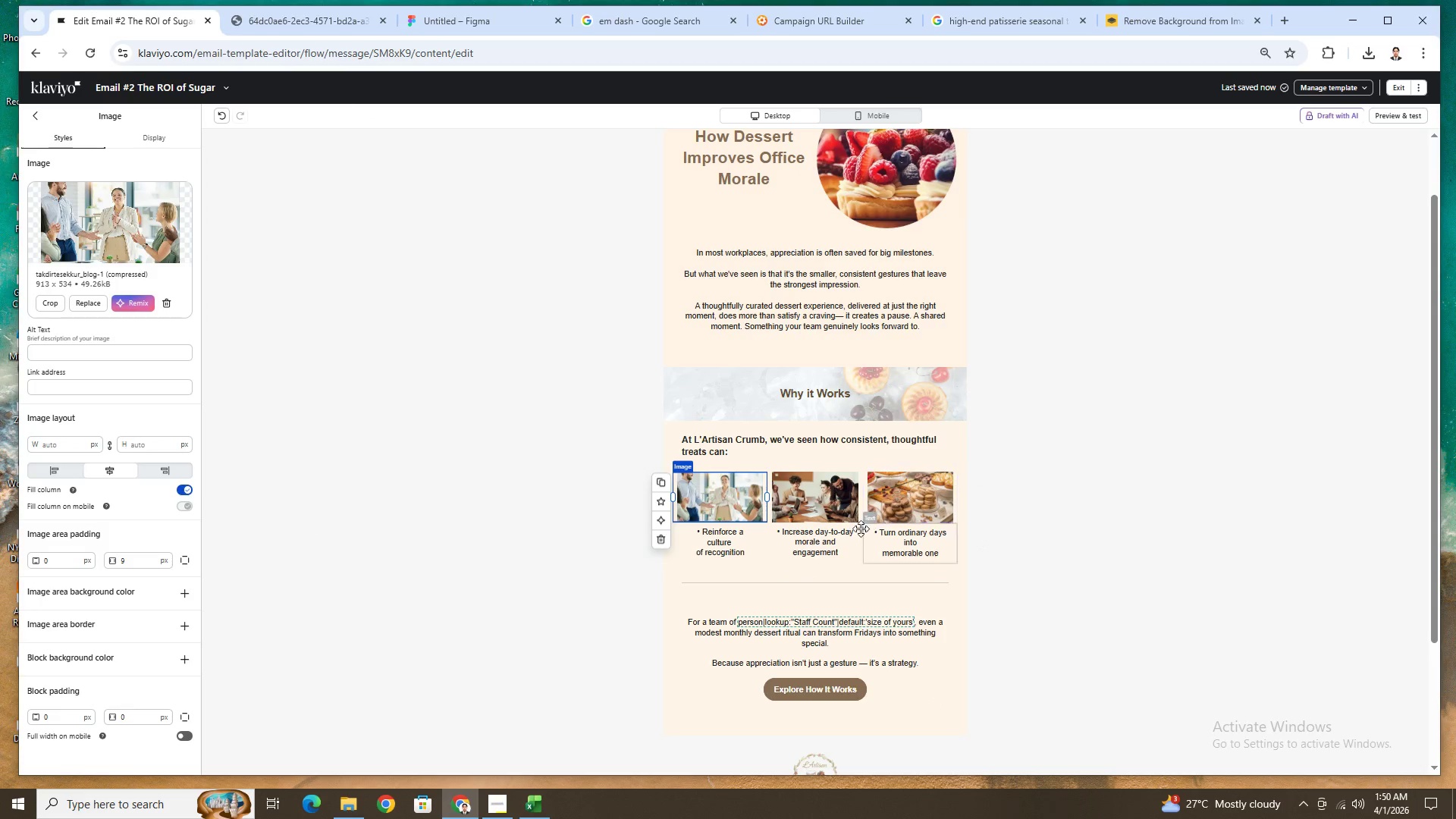 
wait(6.55)
 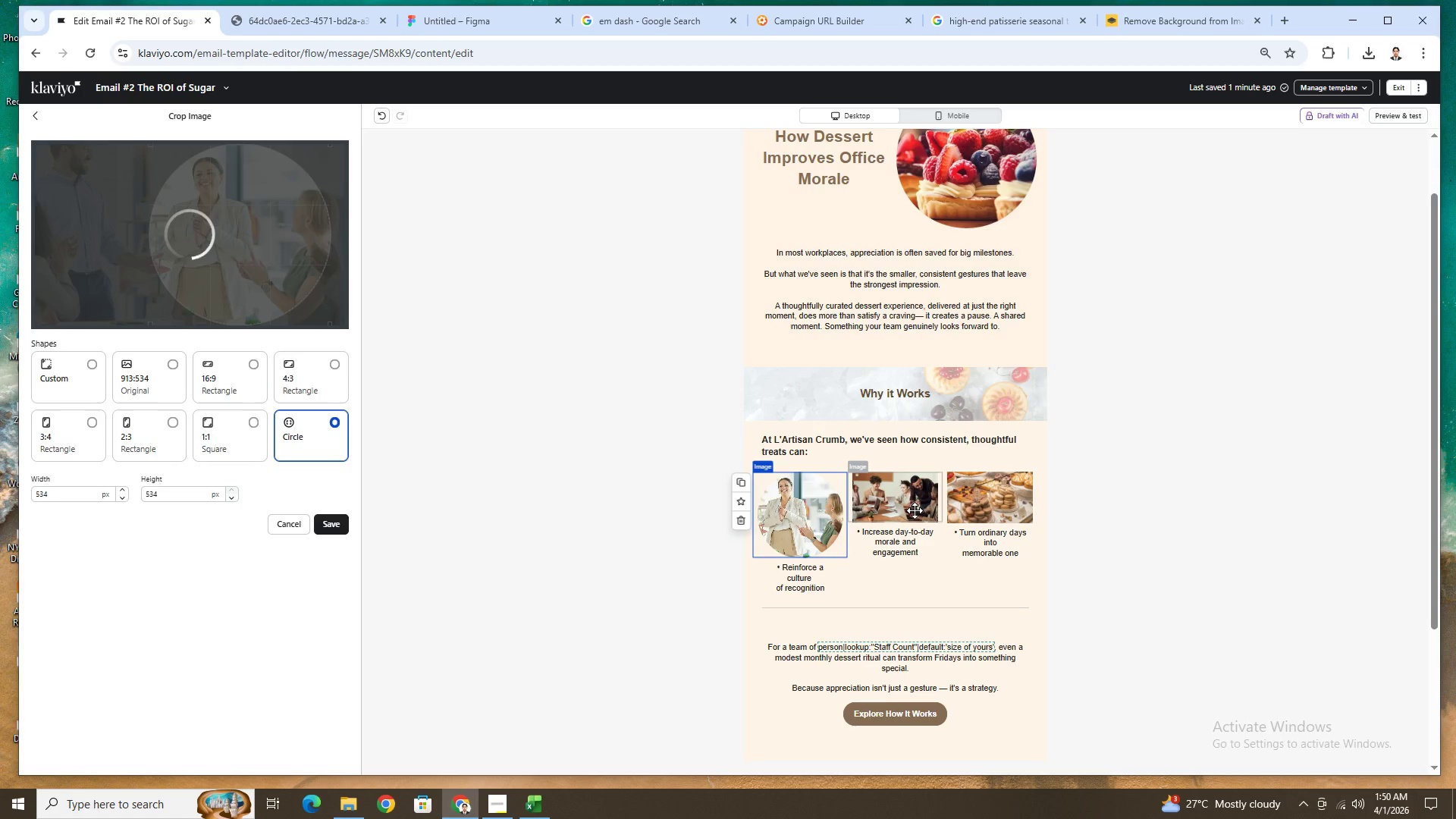 
left_click([833, 509])
 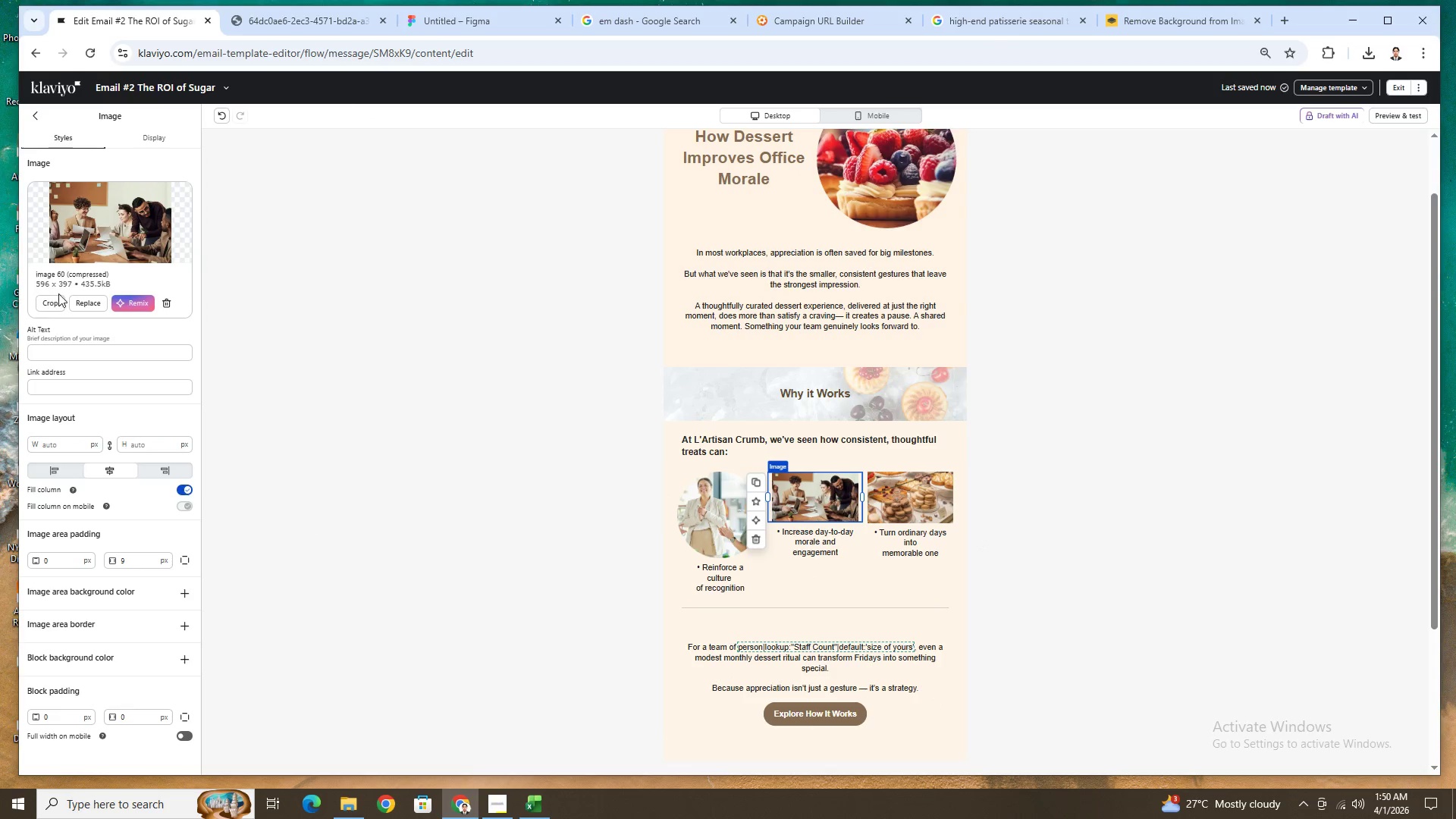 
left_click([56, 299])
 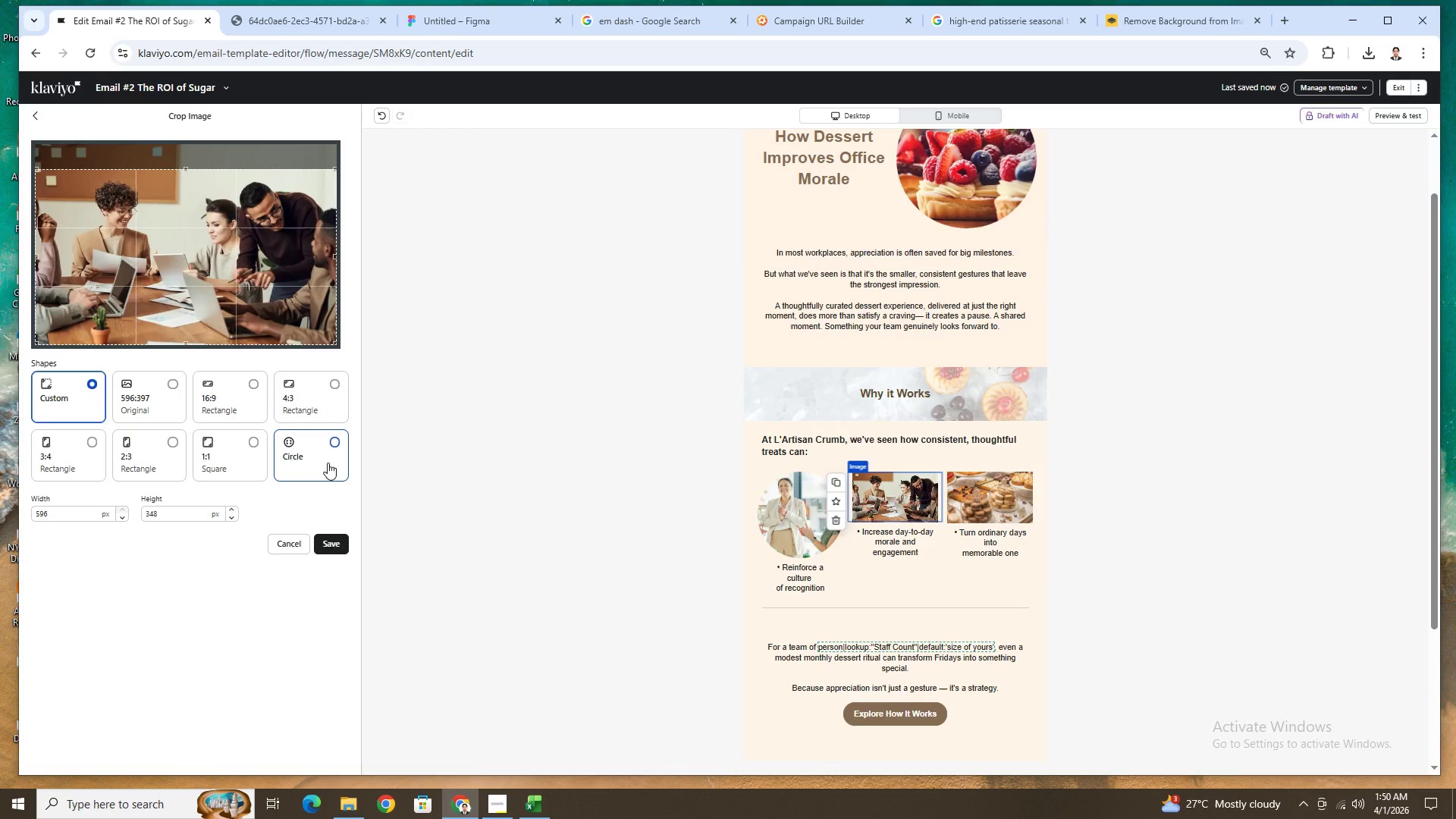 
left_click([333, 450])
 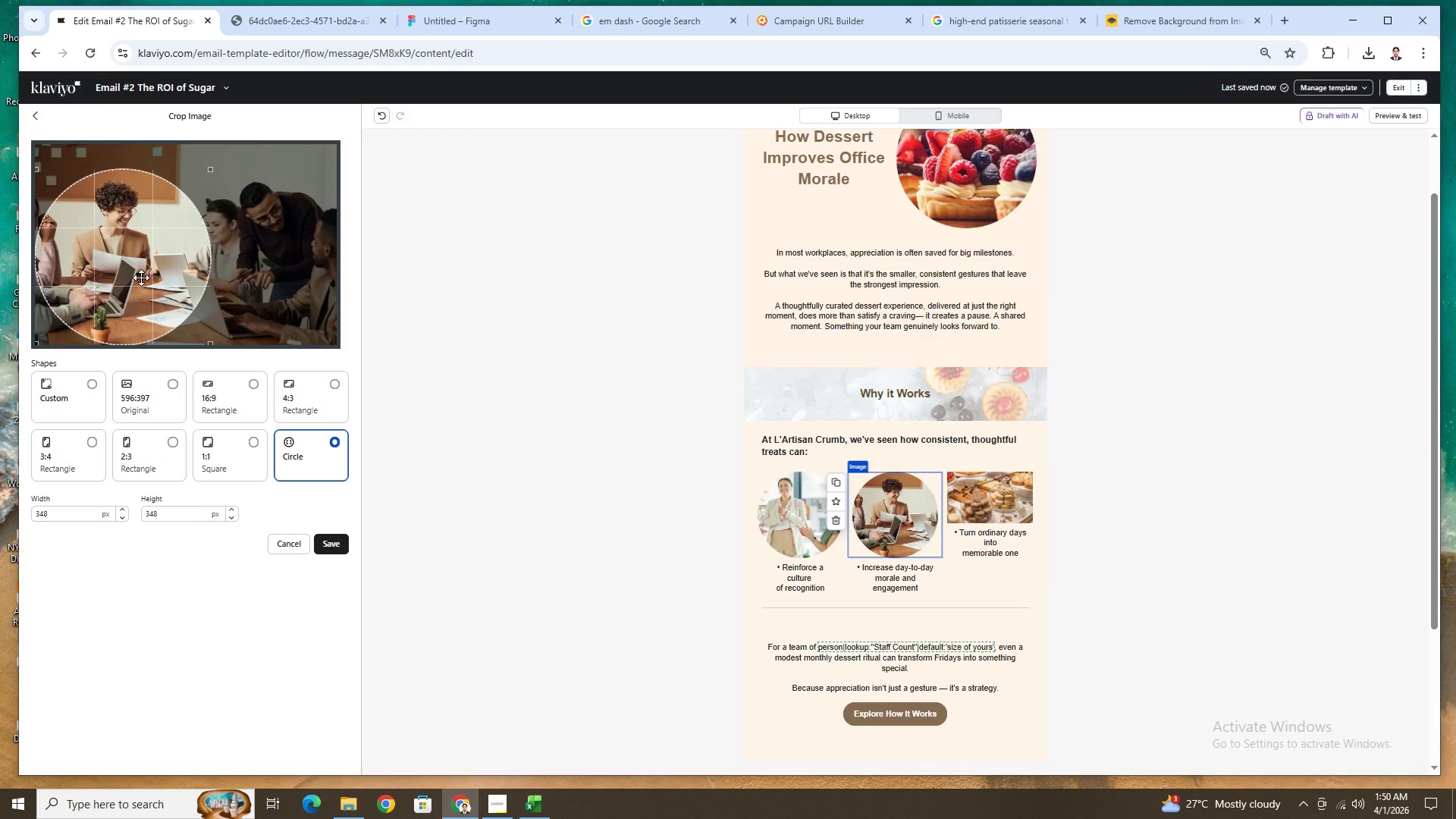 
left_click_drag(start_coordinate=[141, 278], to_coordinate=[276, 281])
 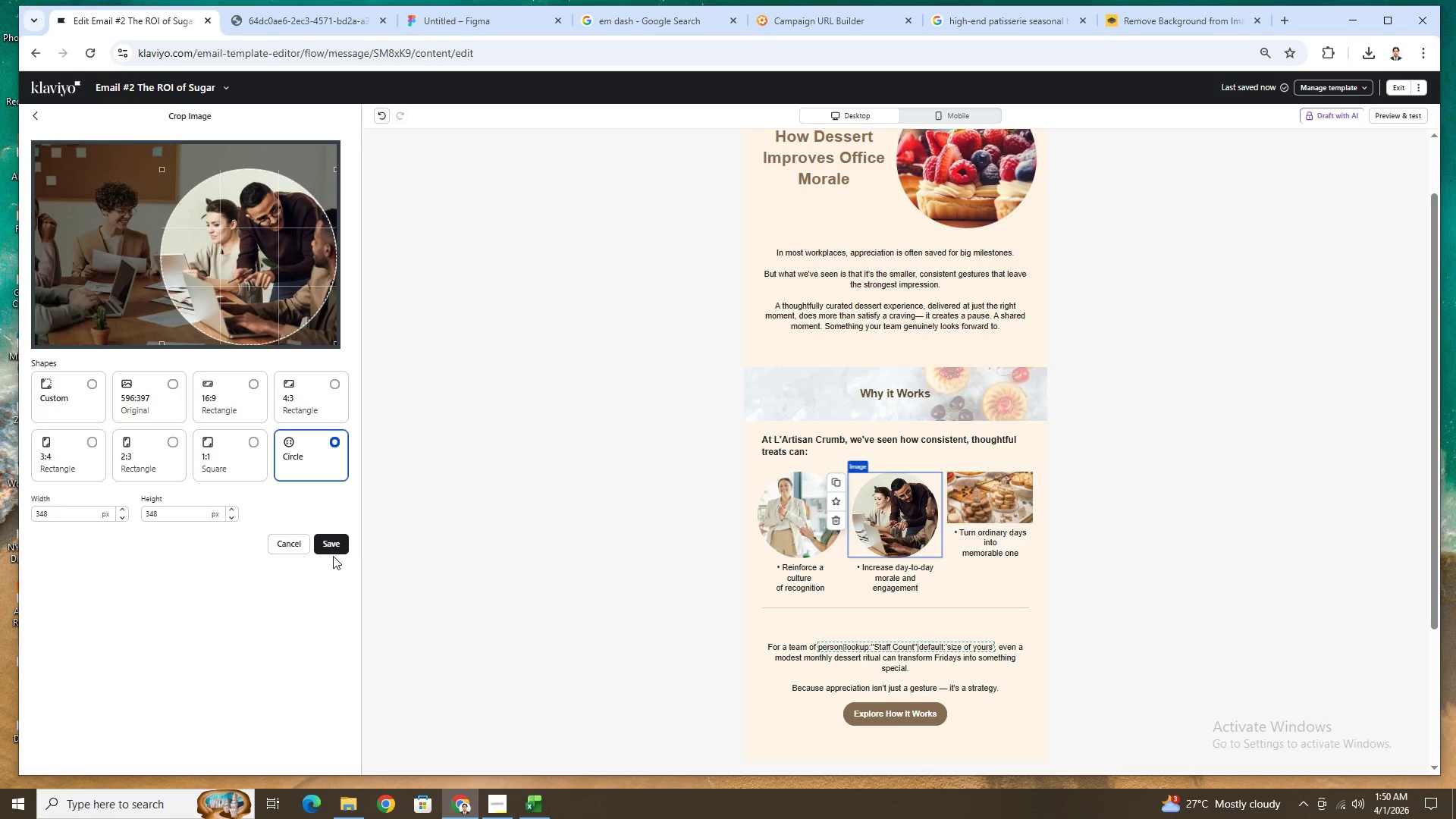 
left_click([330, 543])
 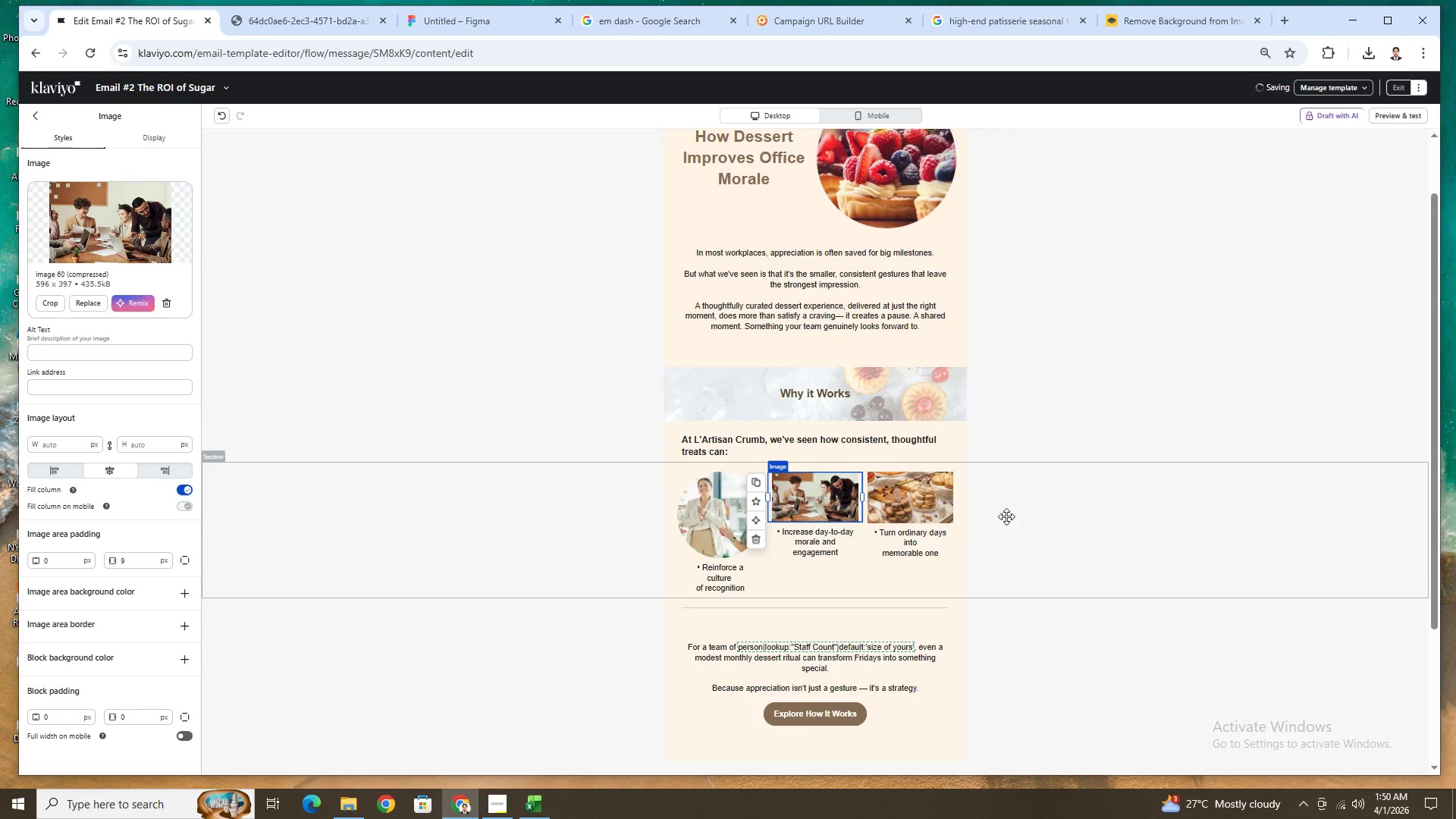 
left_click([930, 498])
 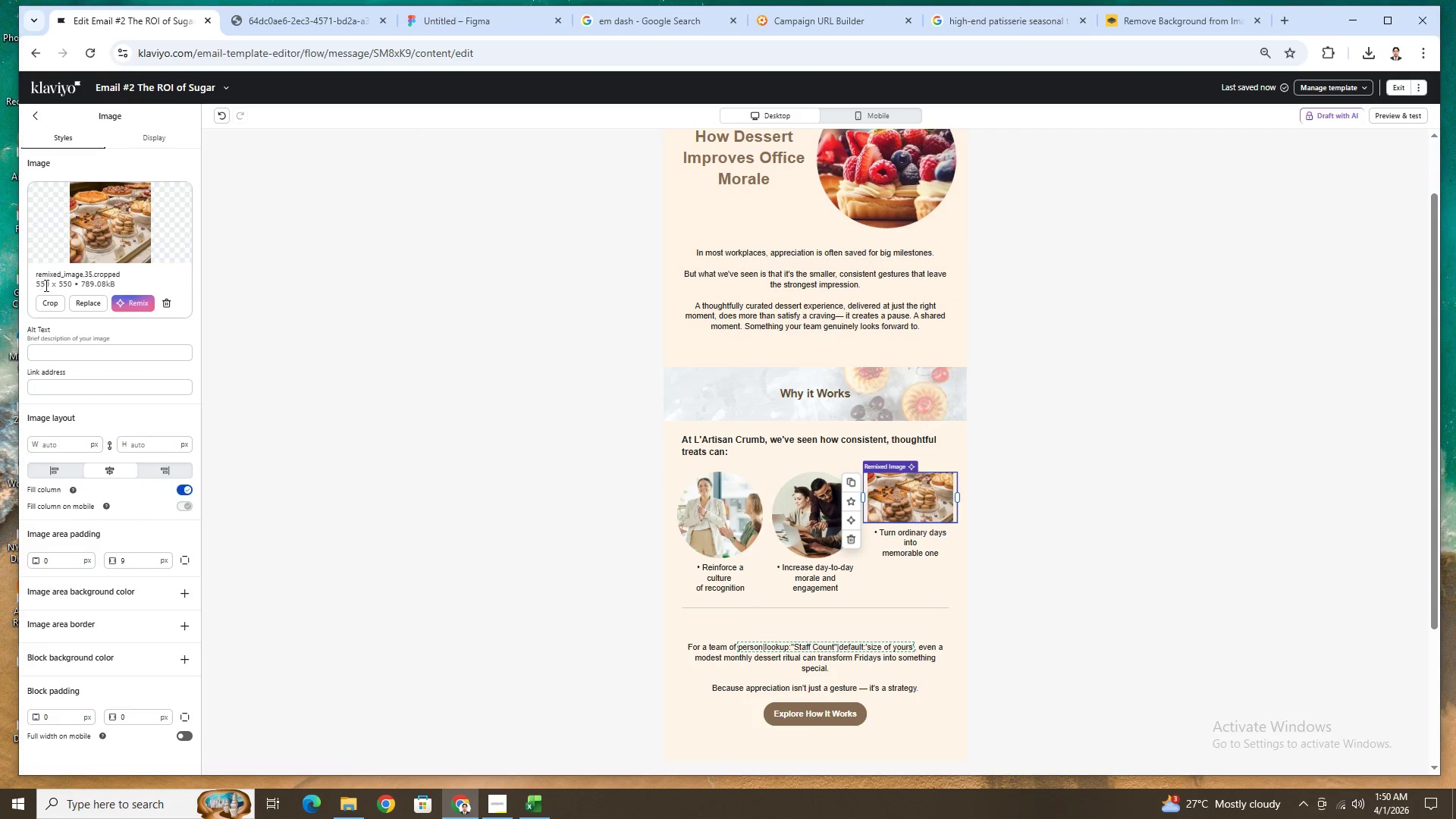 
left_click([49, 299])
 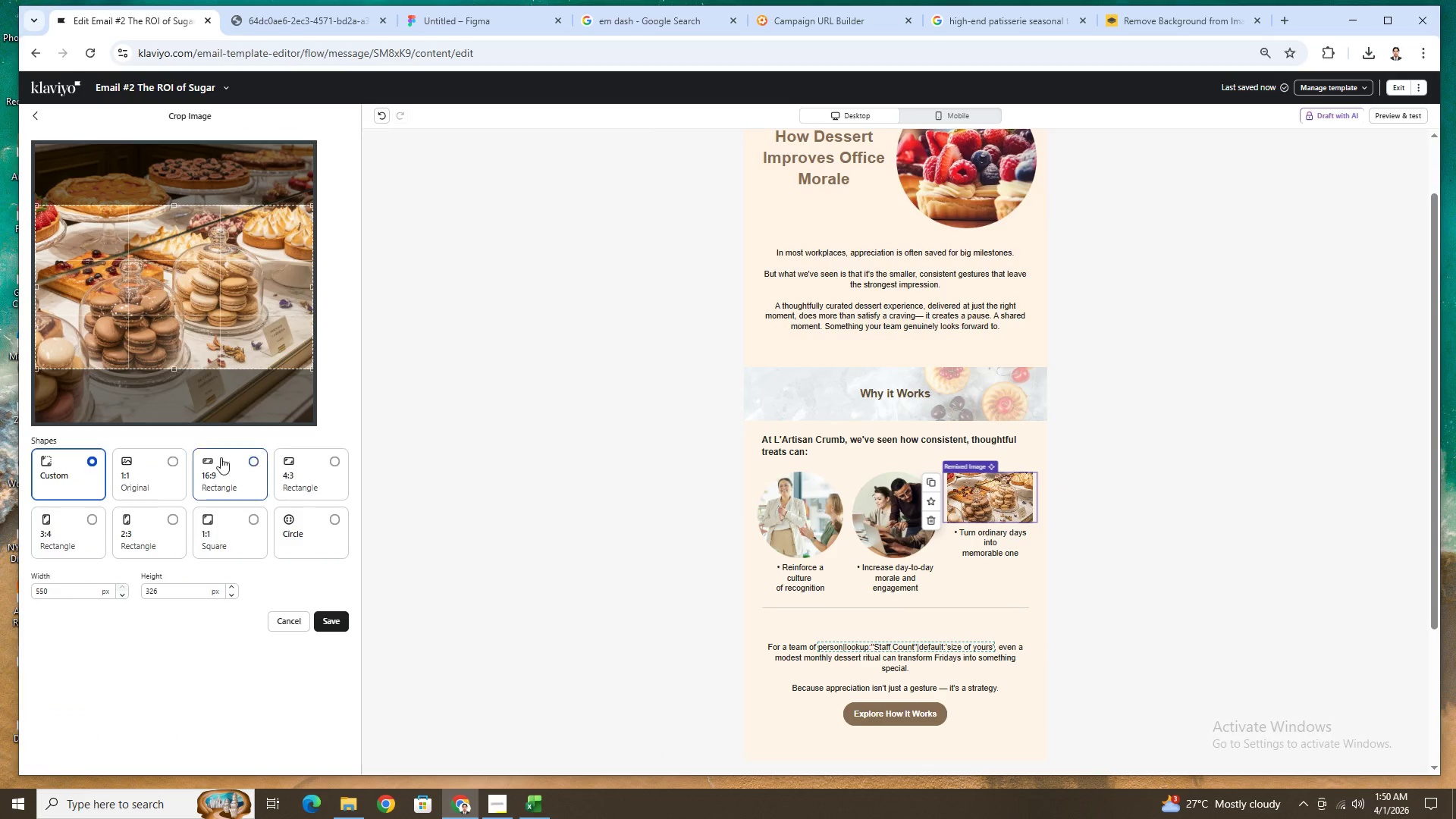 
left_click([335, 521])
 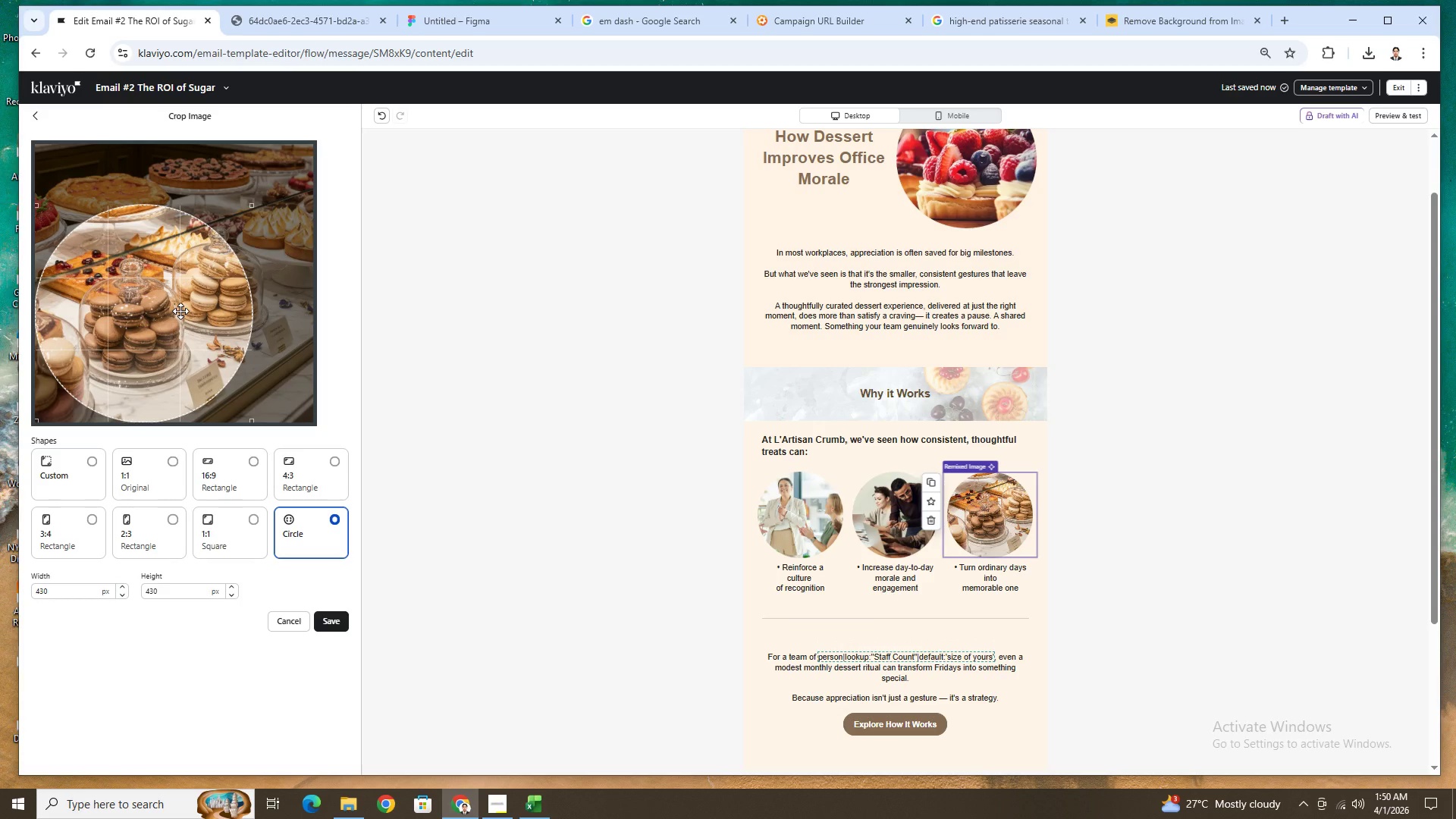 
left_click_drag(start_coordinate=[180, 311], to_coordinate=[274, 277])
 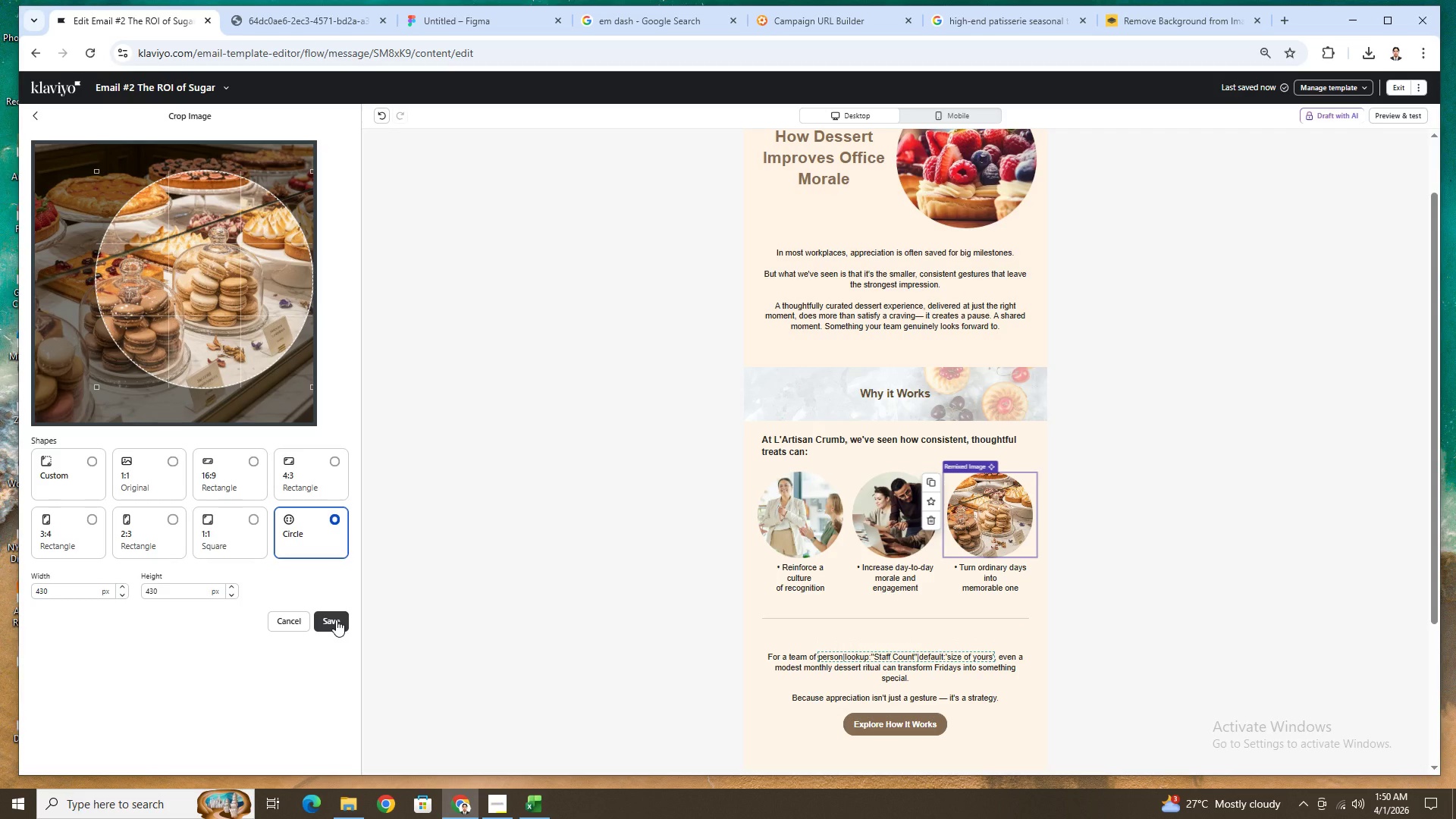 
left_click([337, 619])
 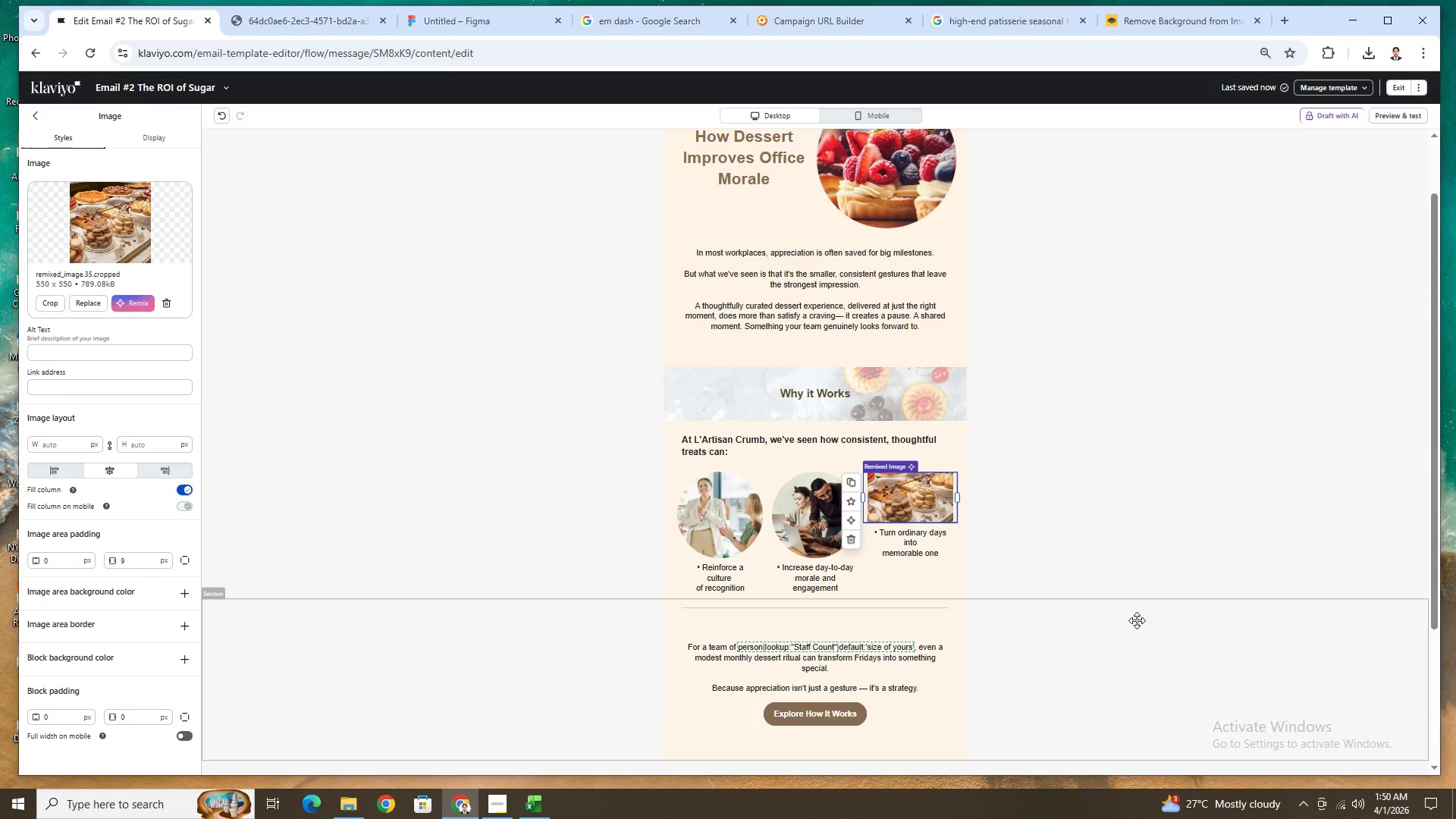 
left_click([1062, 682])
 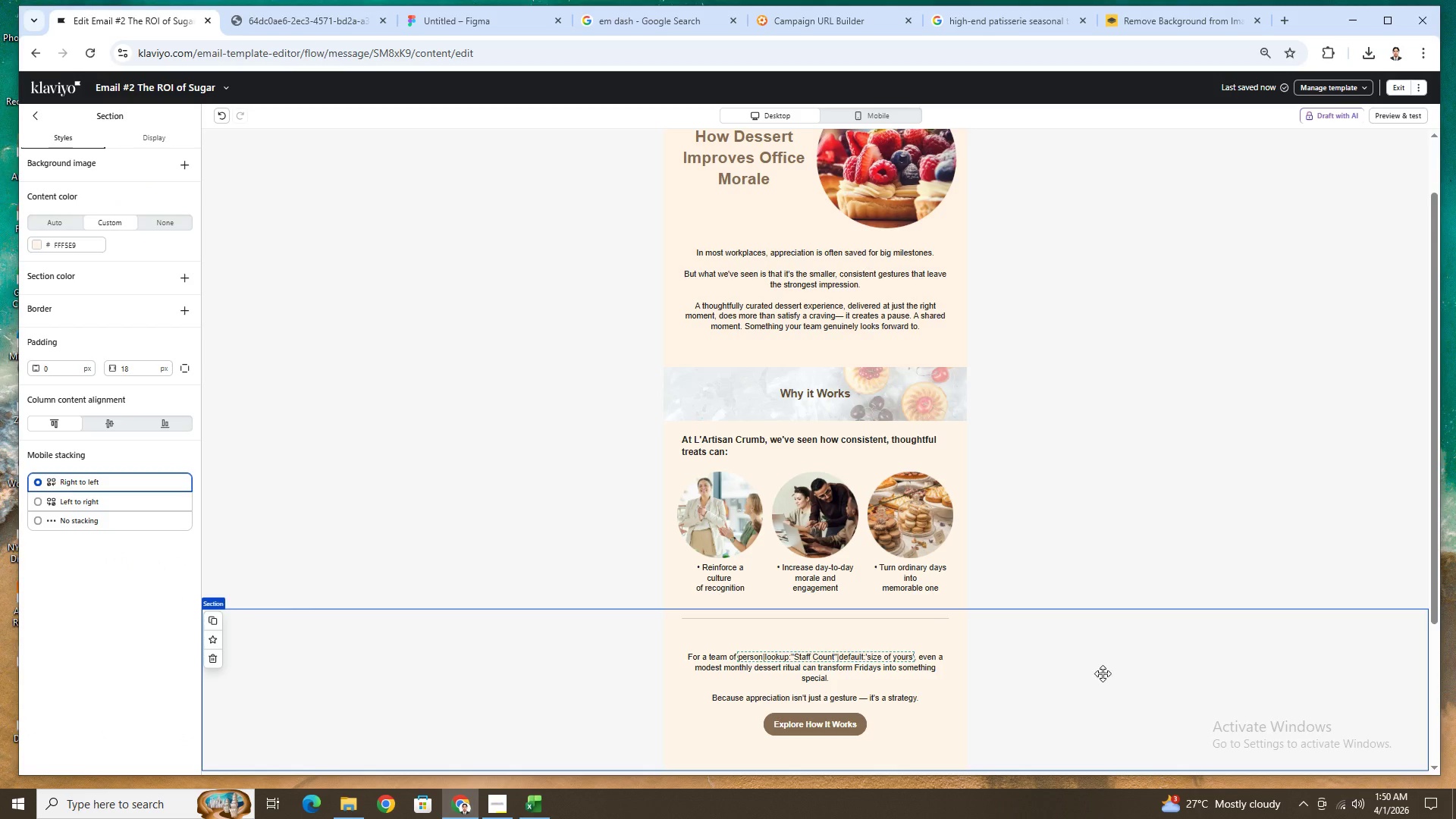 
scroll: coordinate [1103, 673], scroll_direction: up, amount: 2.0
 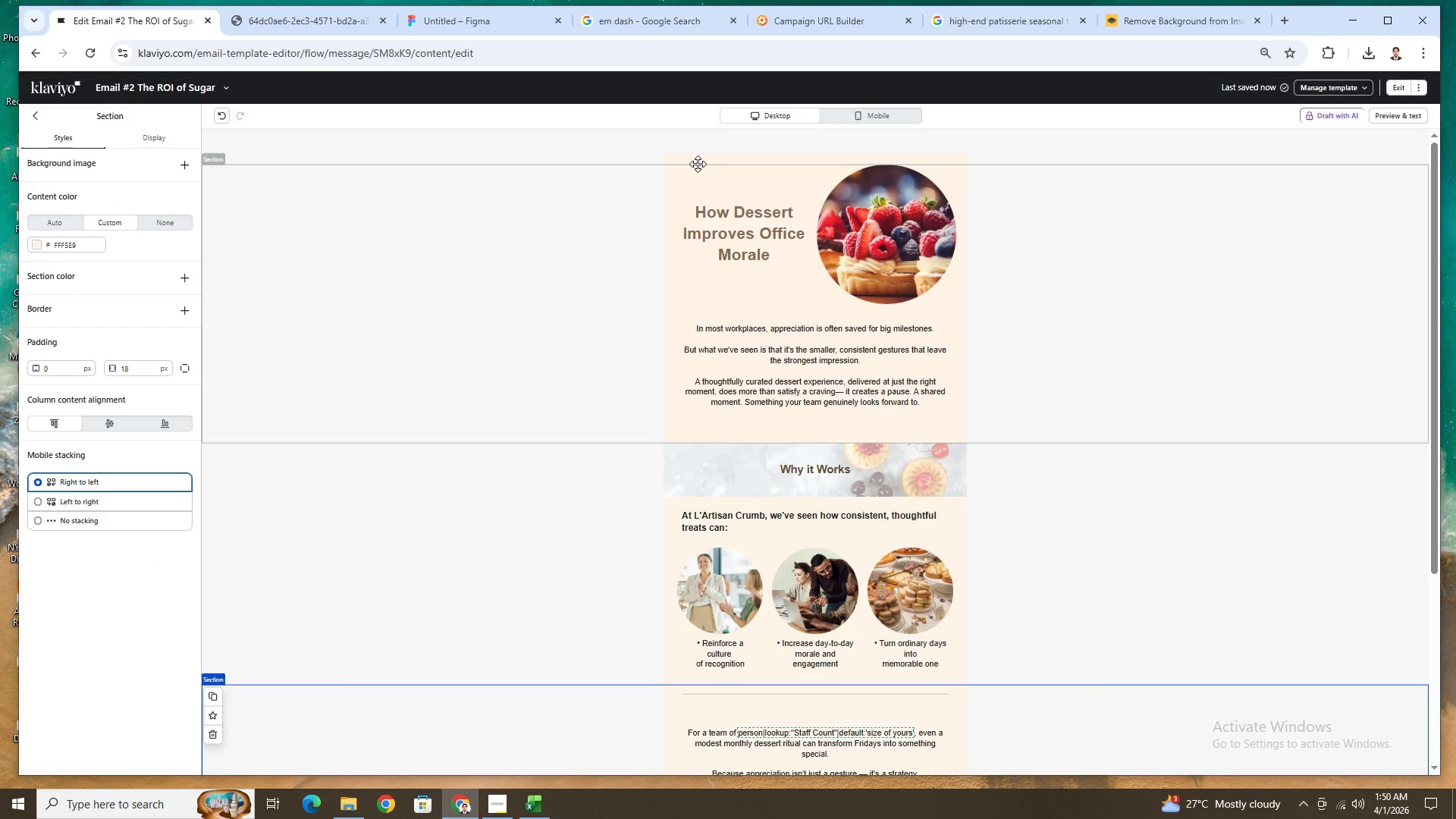 
left_click([699, 158])
 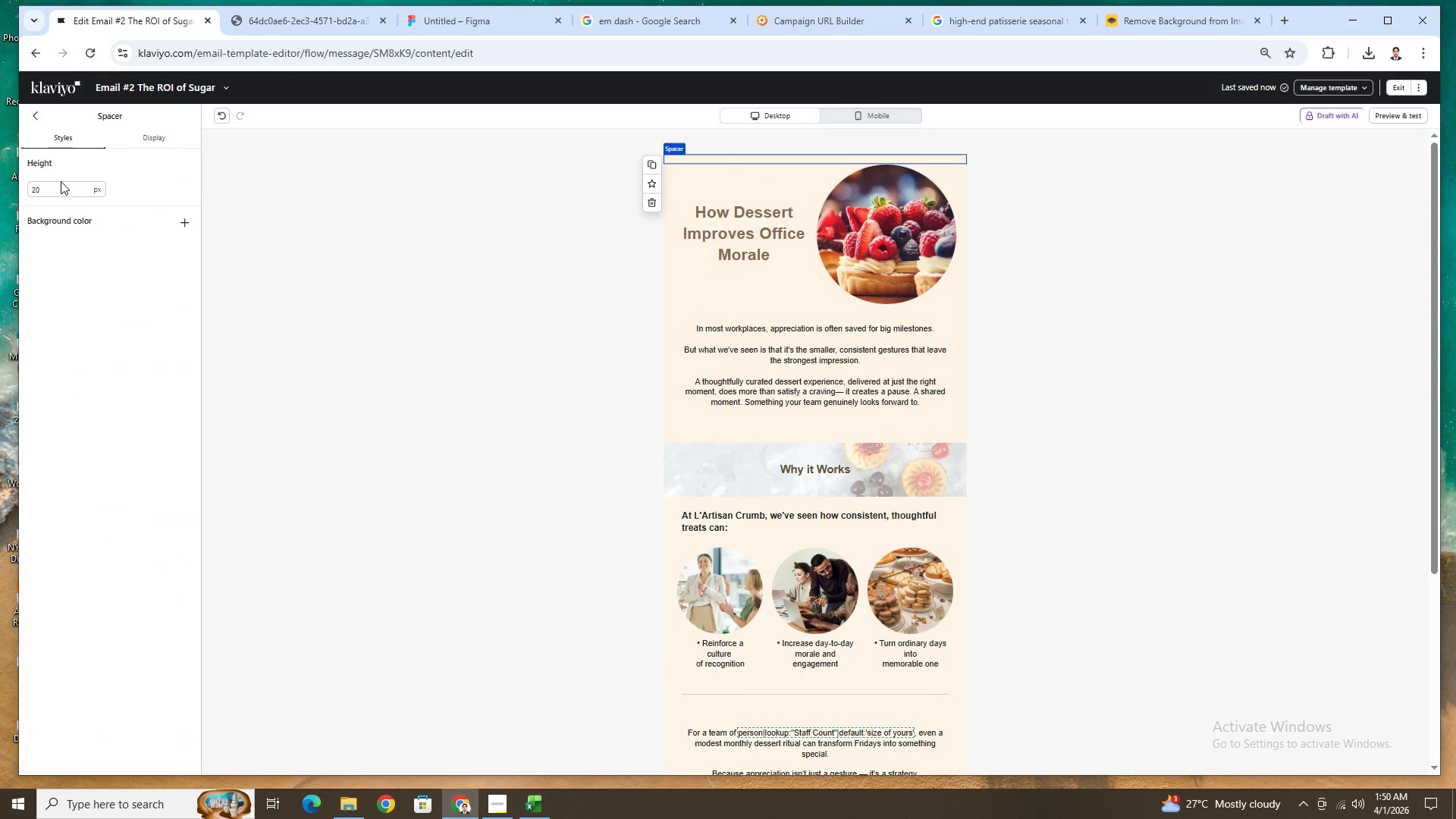 
double_click([61, 190])
 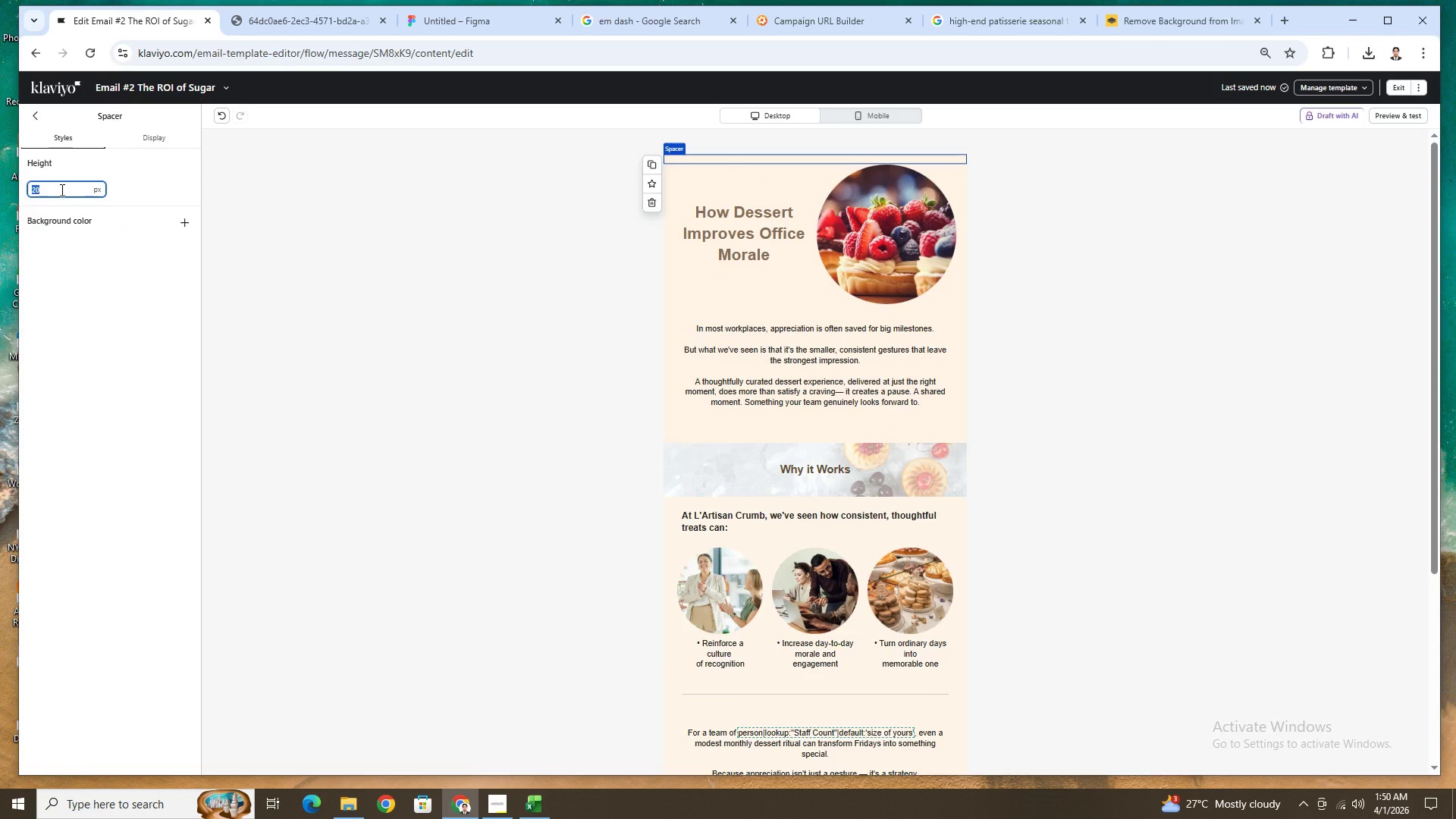 
key(Numpad4)
 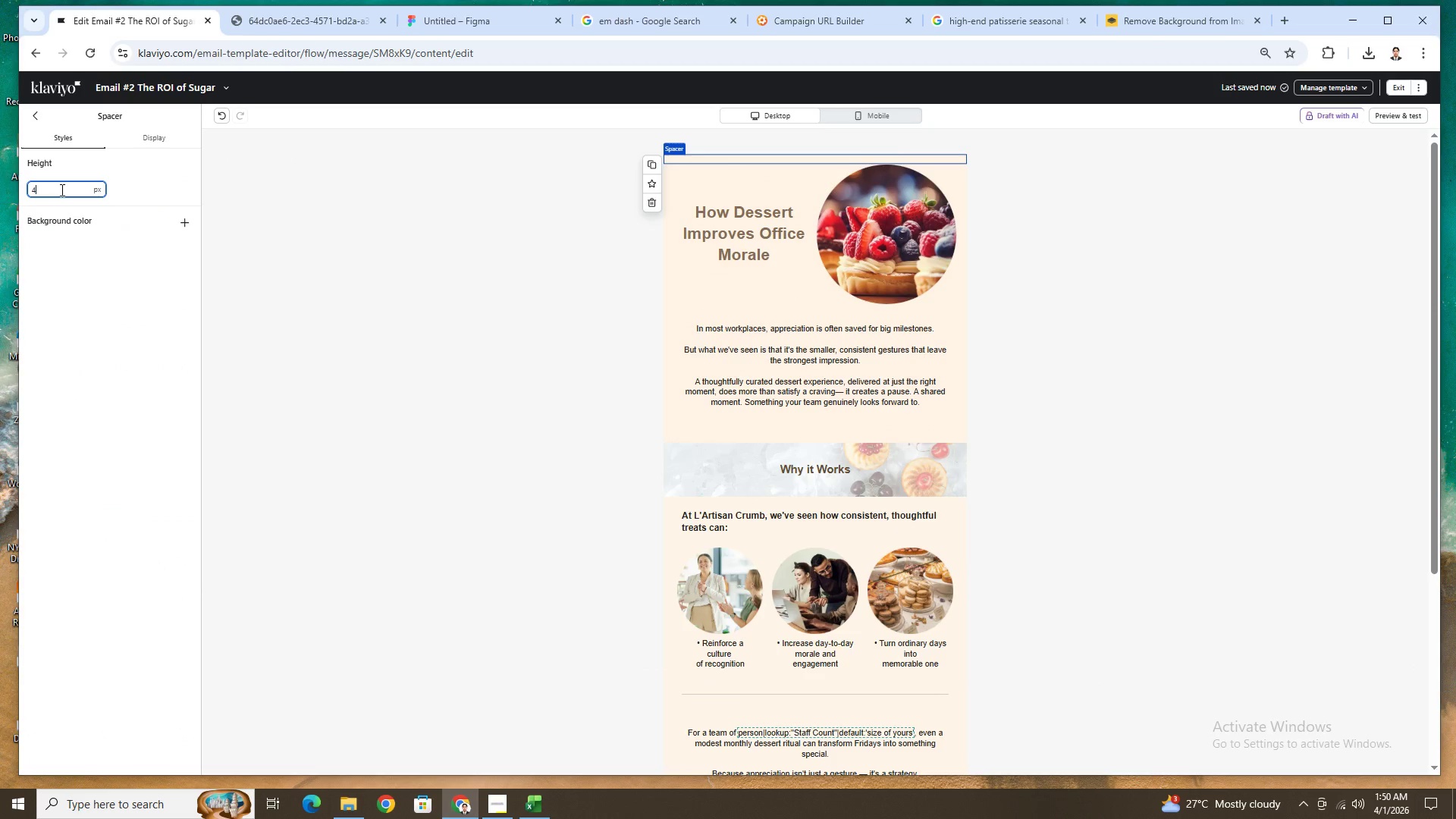 
key(Numpad0)
 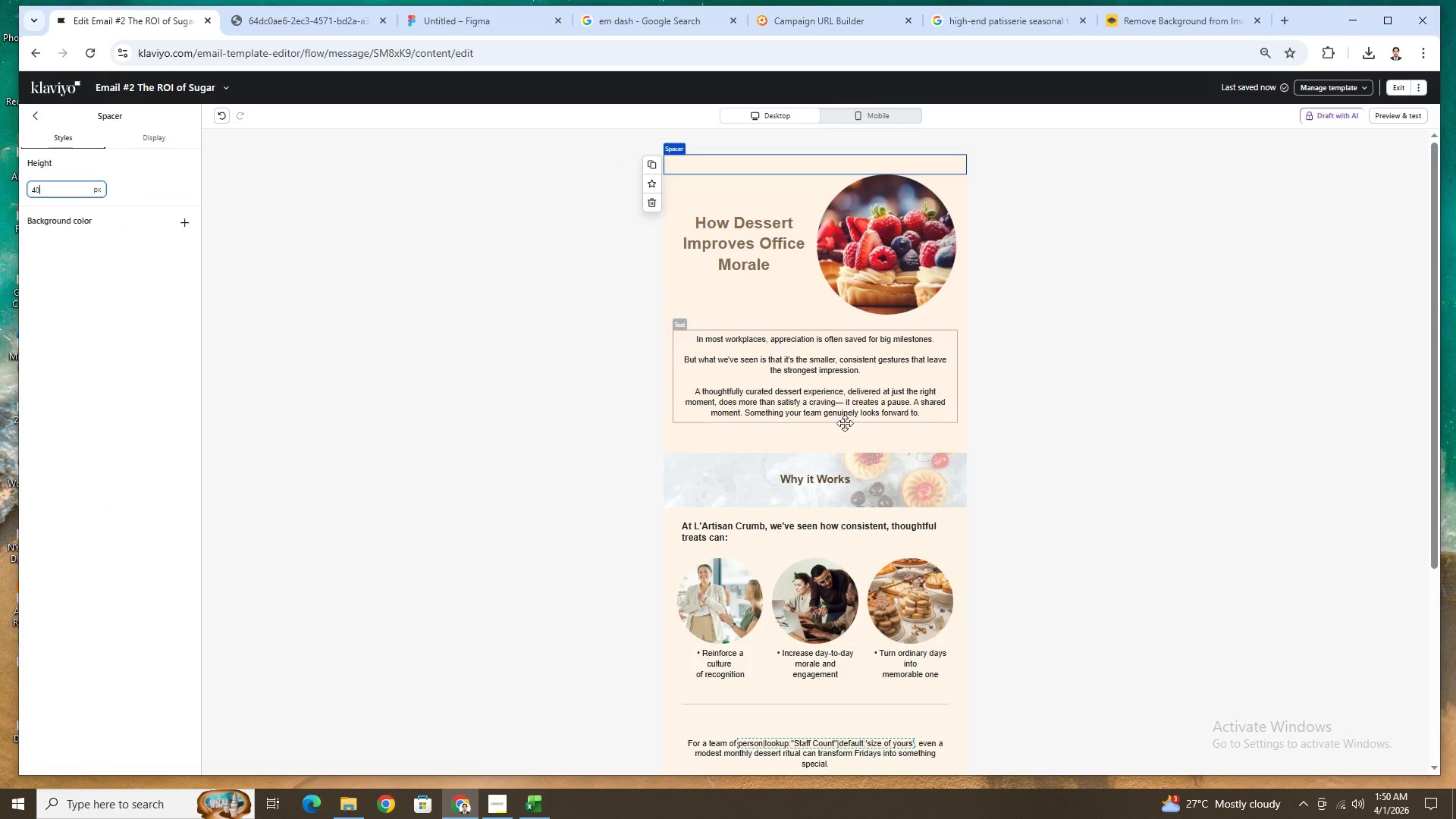 
left_click([1095, 565])
 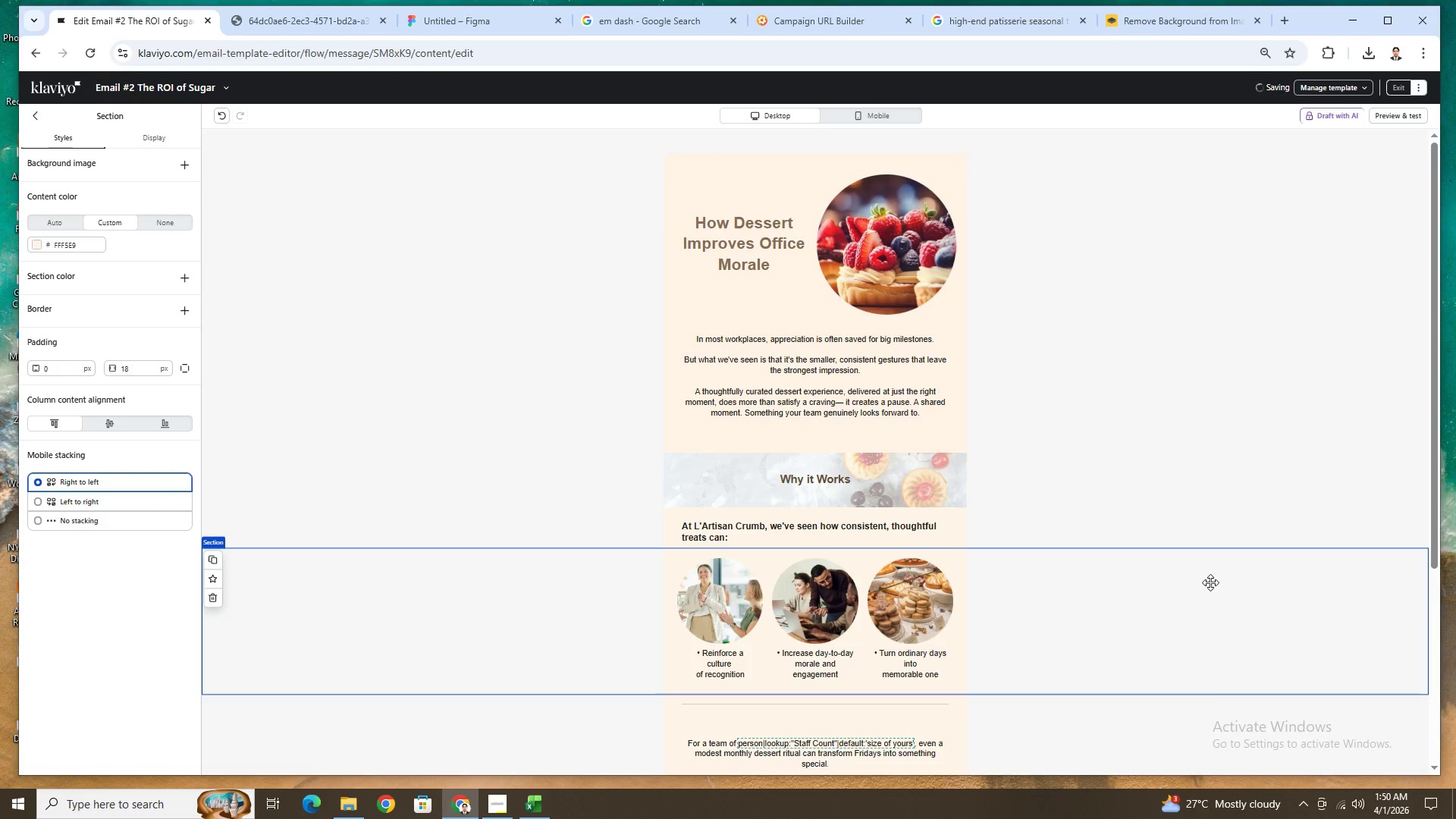 
scroll: coordinate [1207, 575], scroll_direction: down, amount: 3.0
 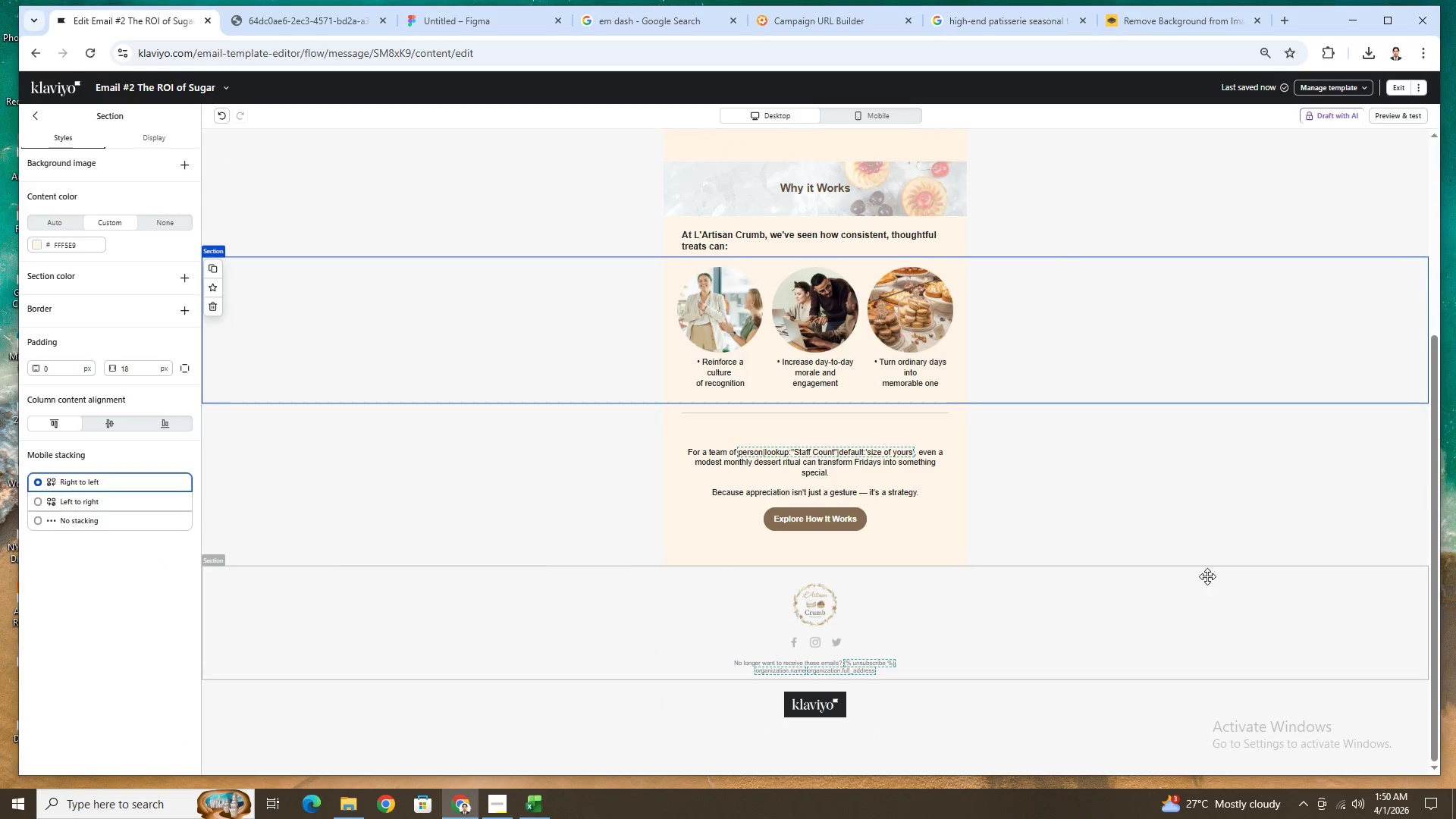 
left_click([1195, 582])
 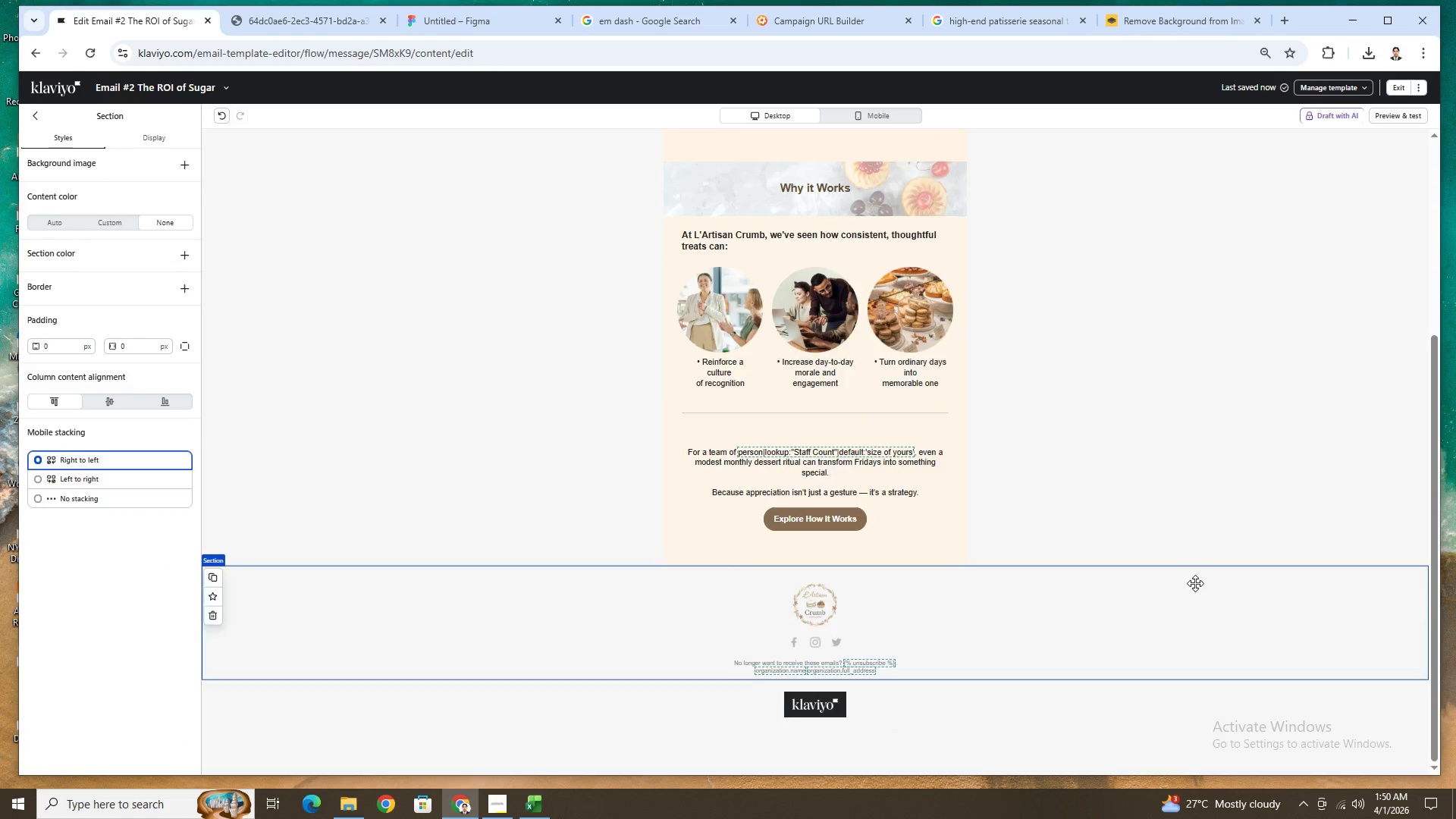 
scroll: coordinate [1195, 583], scroll_direction: up, amount: 2.0
 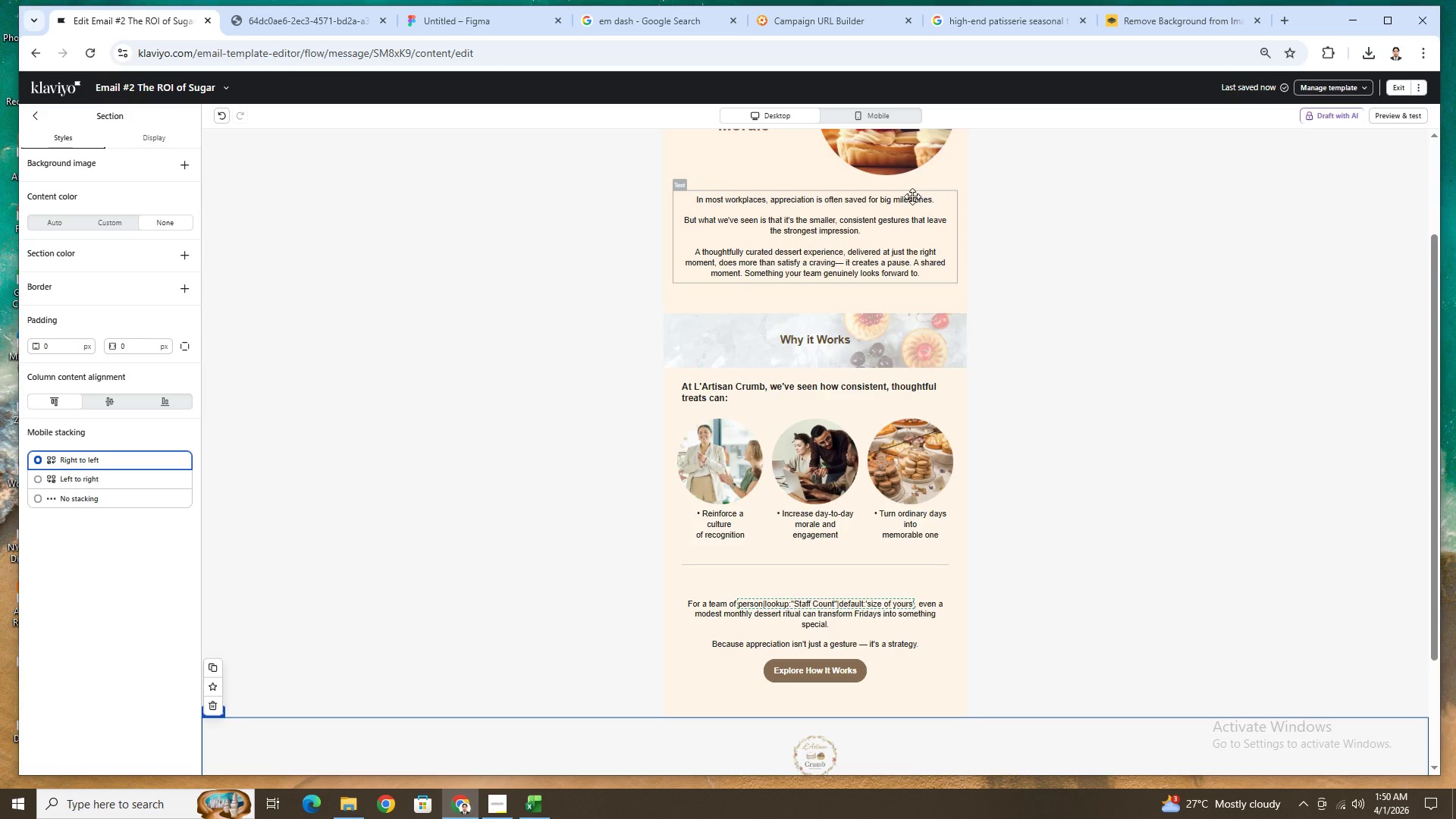 
left_click([874, 123])
 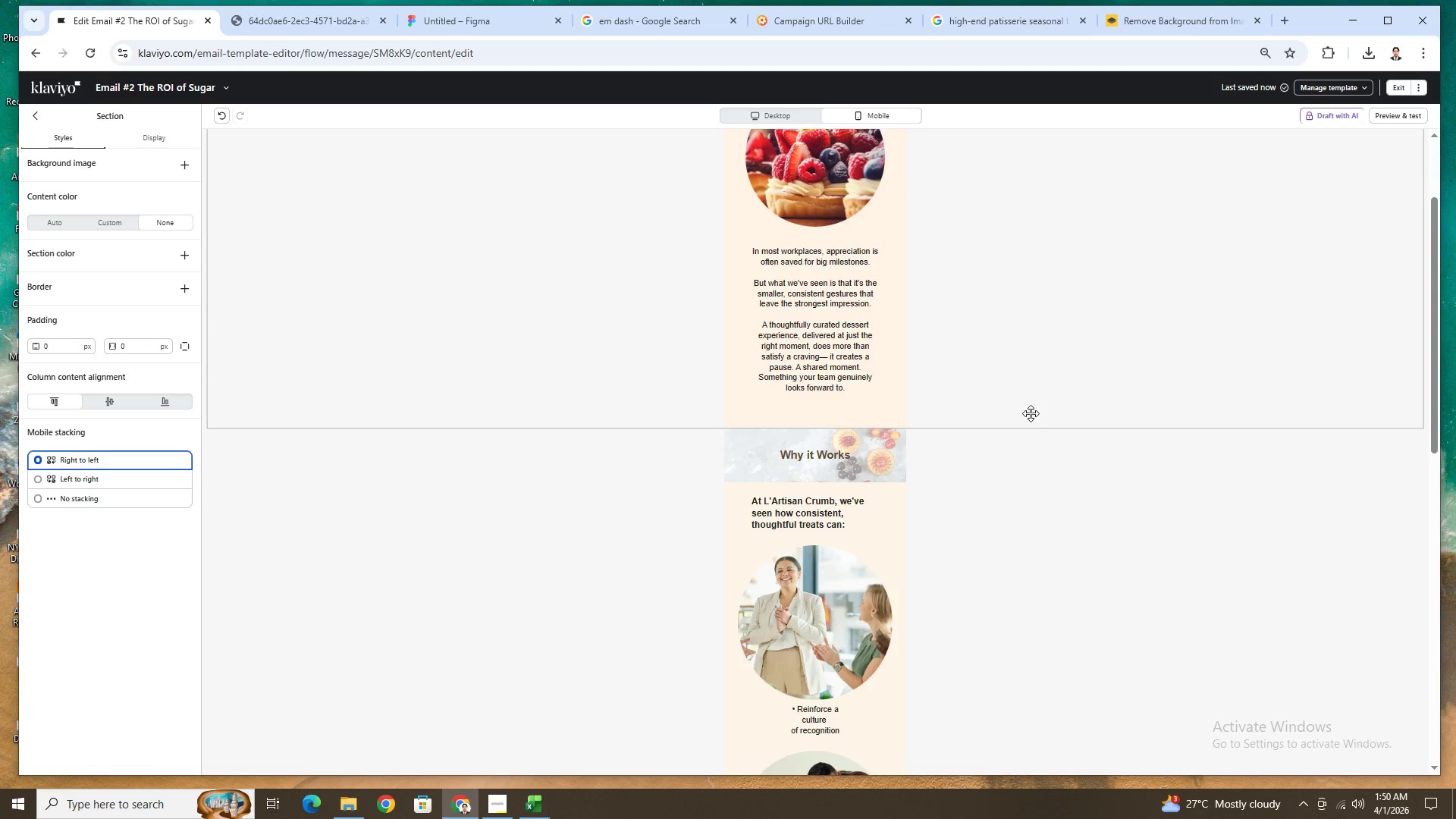 
scroll: coordinate [1031, 413], scroll_direction: down, amount: 3.0
 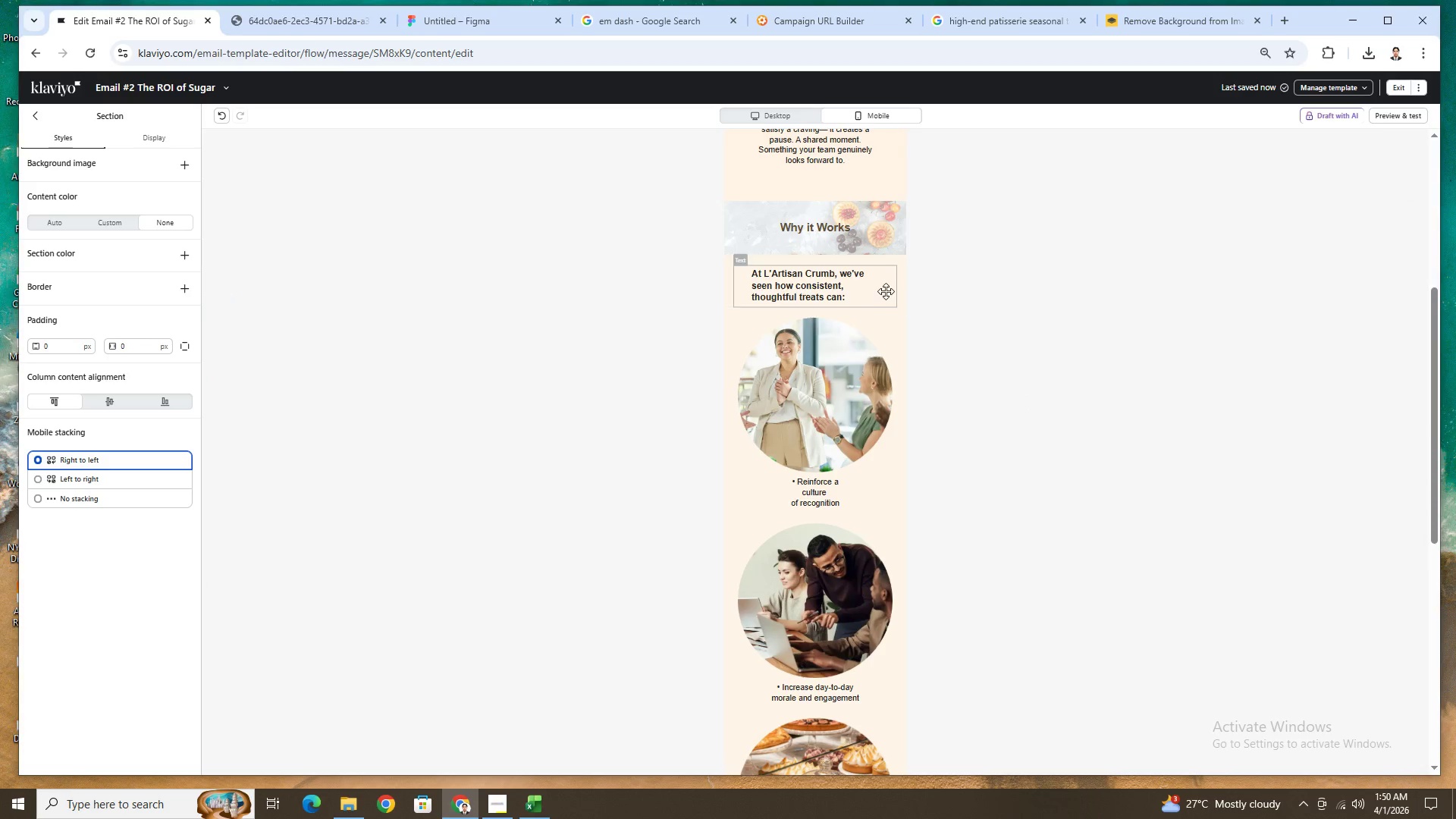 
double_click([859, 284])
 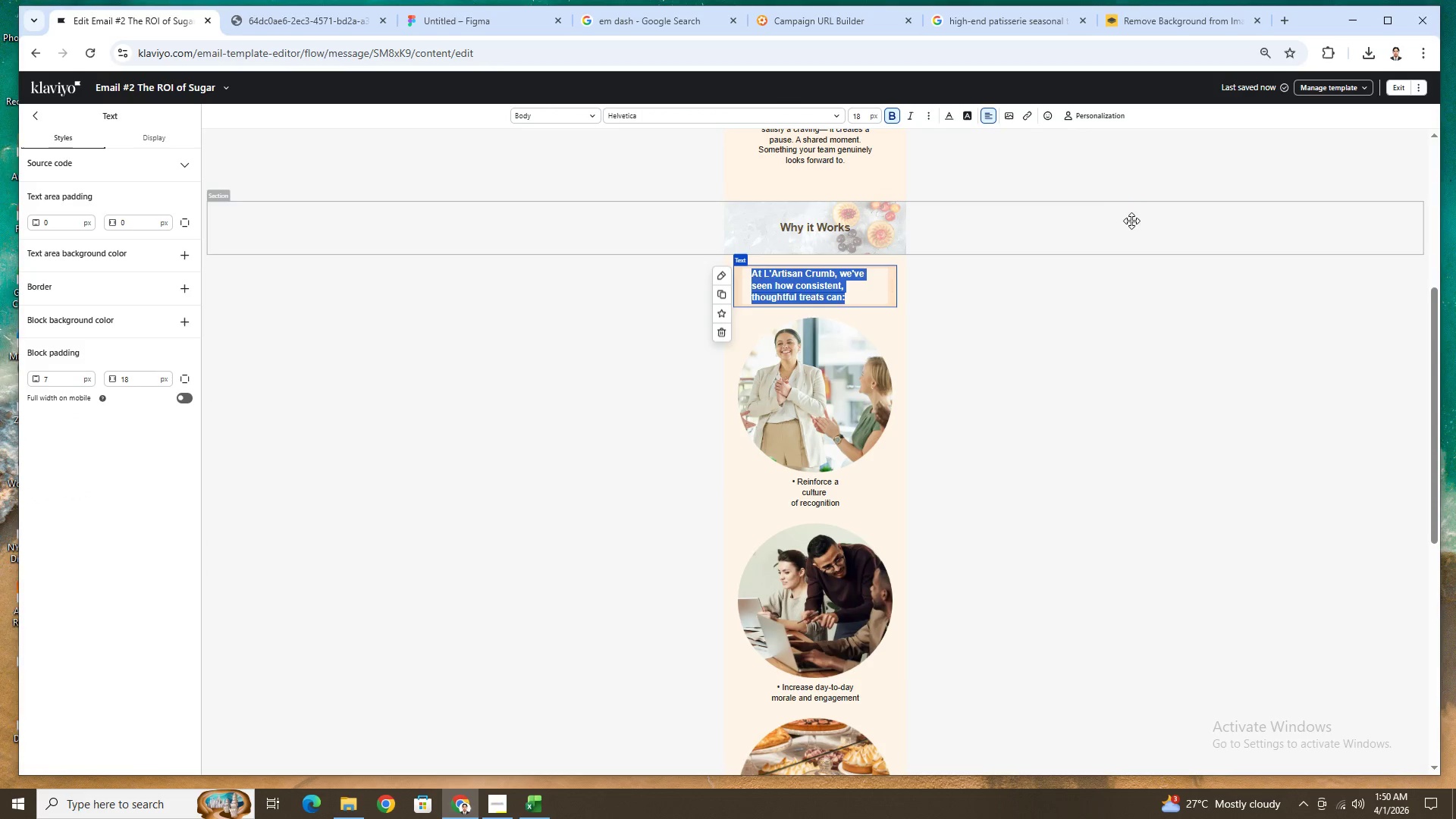 
left_click([1153, 297])
 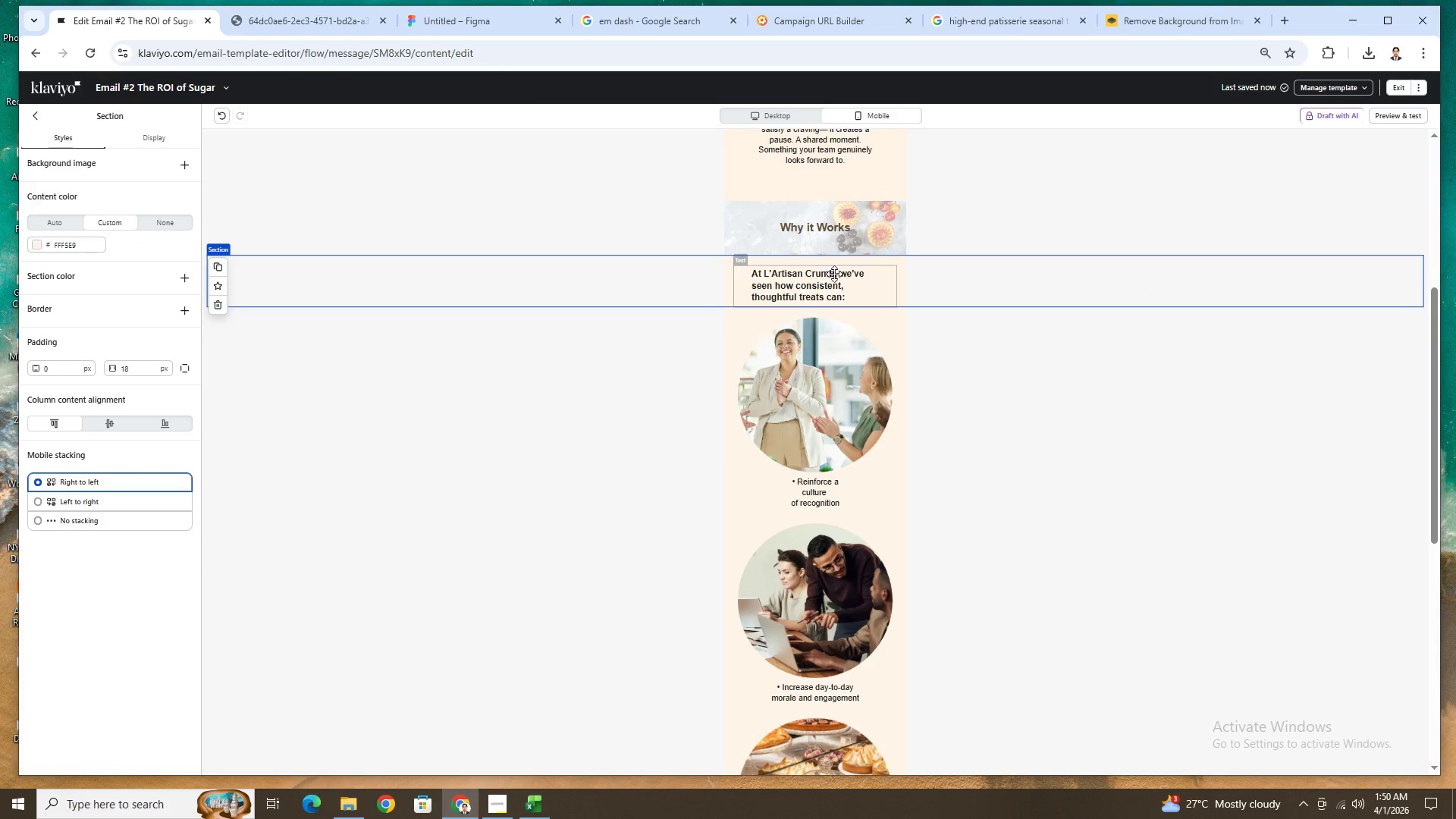 
double_click([834, 274])
 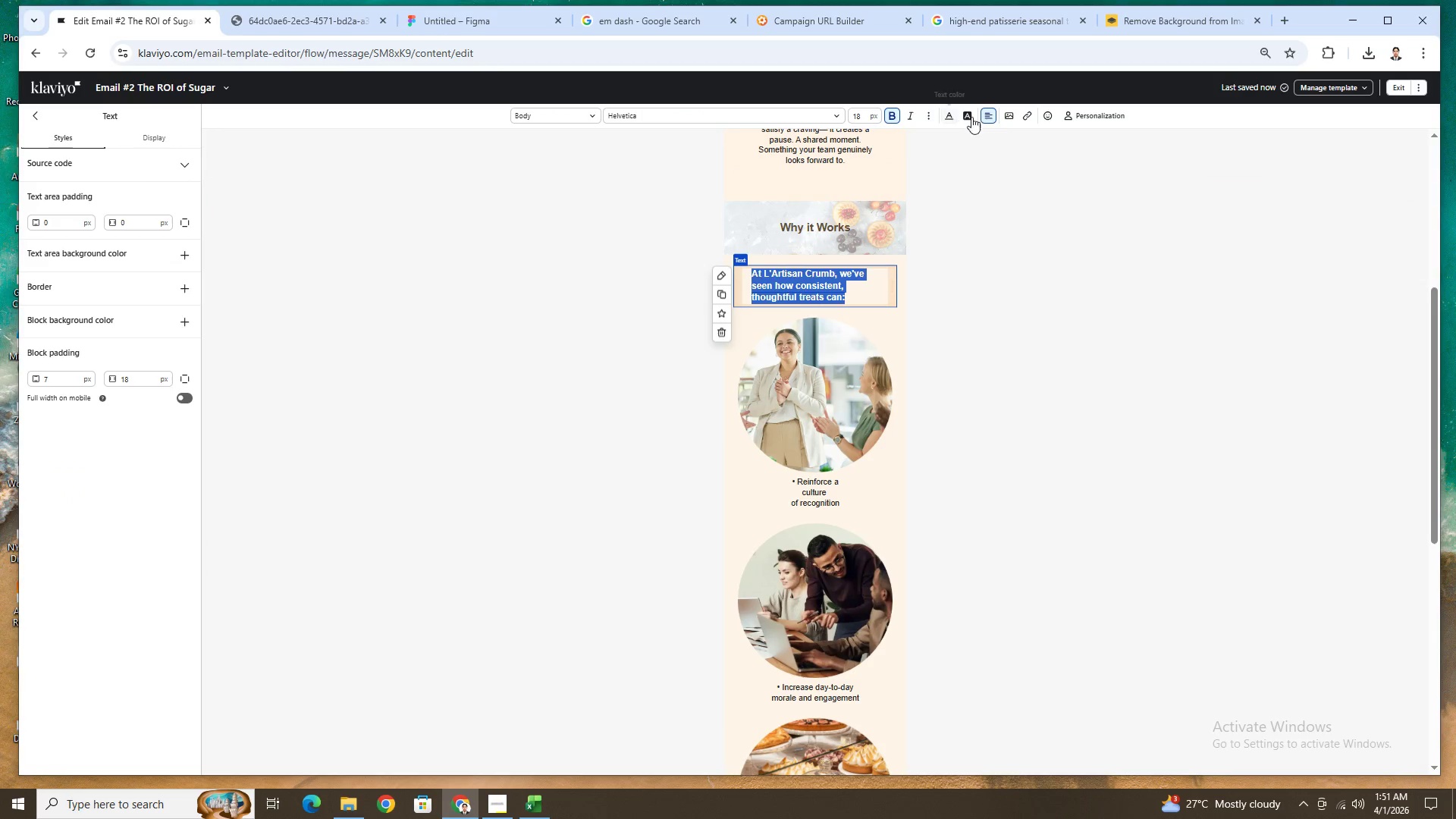 
left_click([989, 115])
 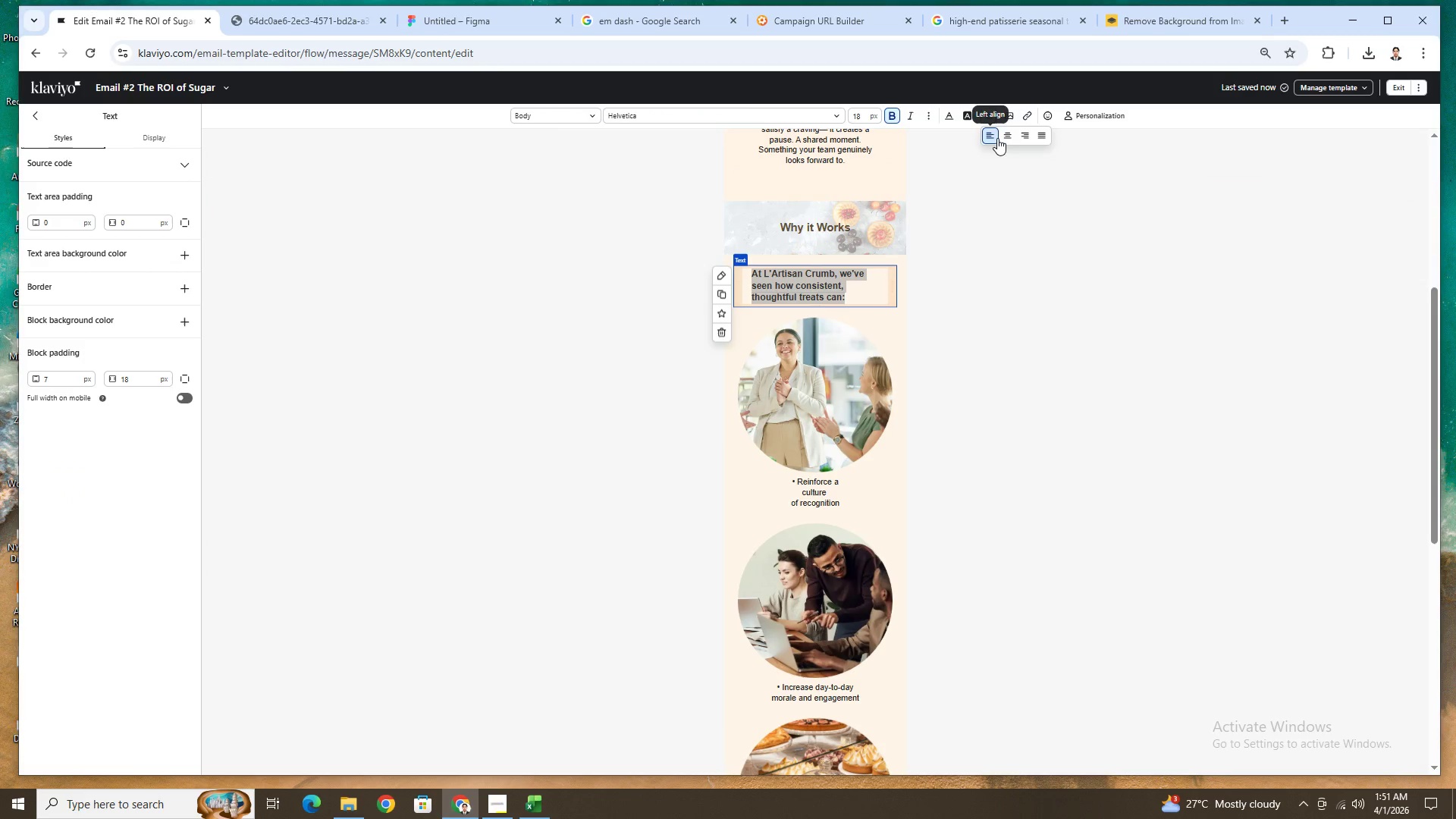 
left_click([999, 138])
 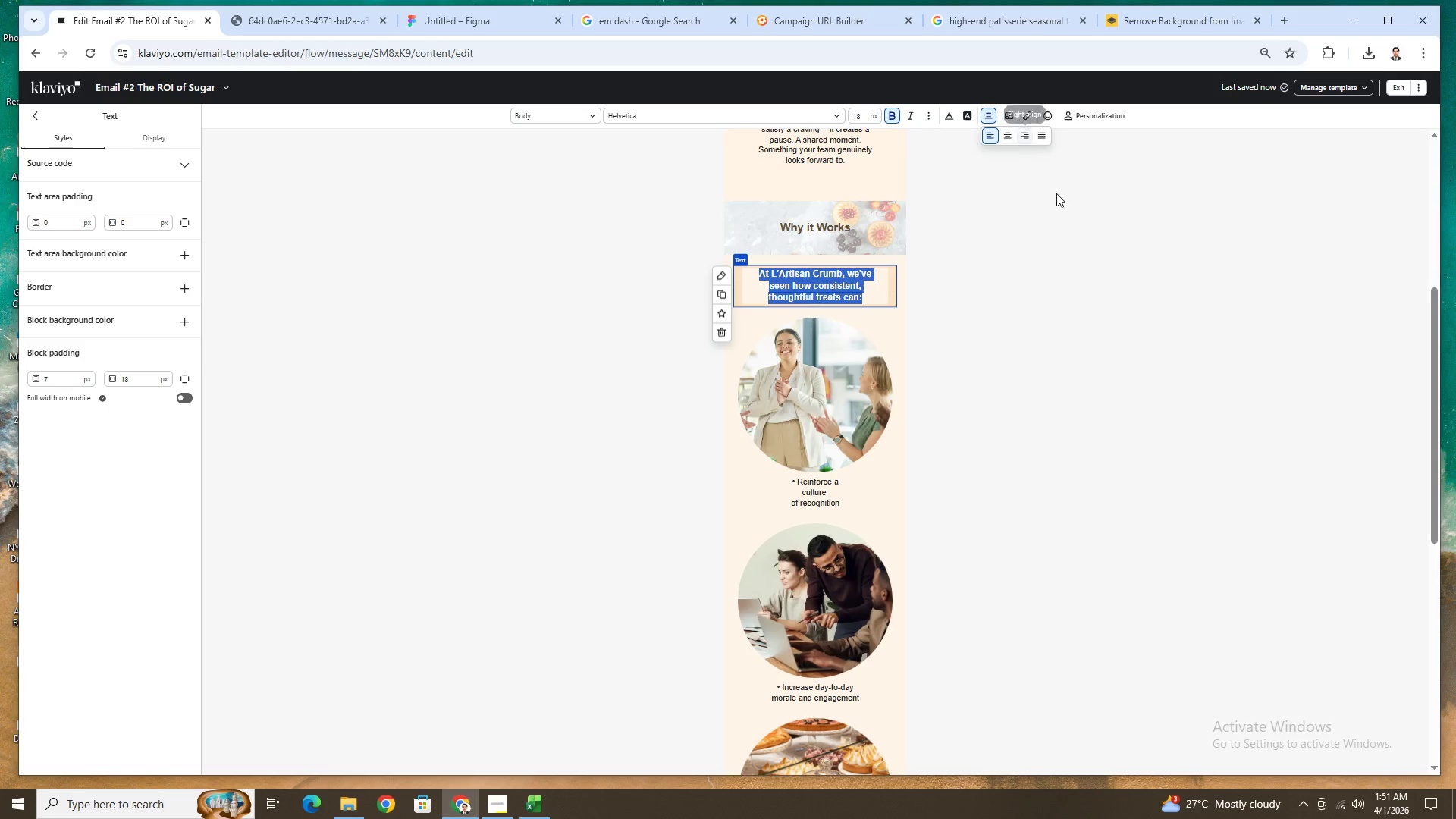 
left_click([1075, 227])
 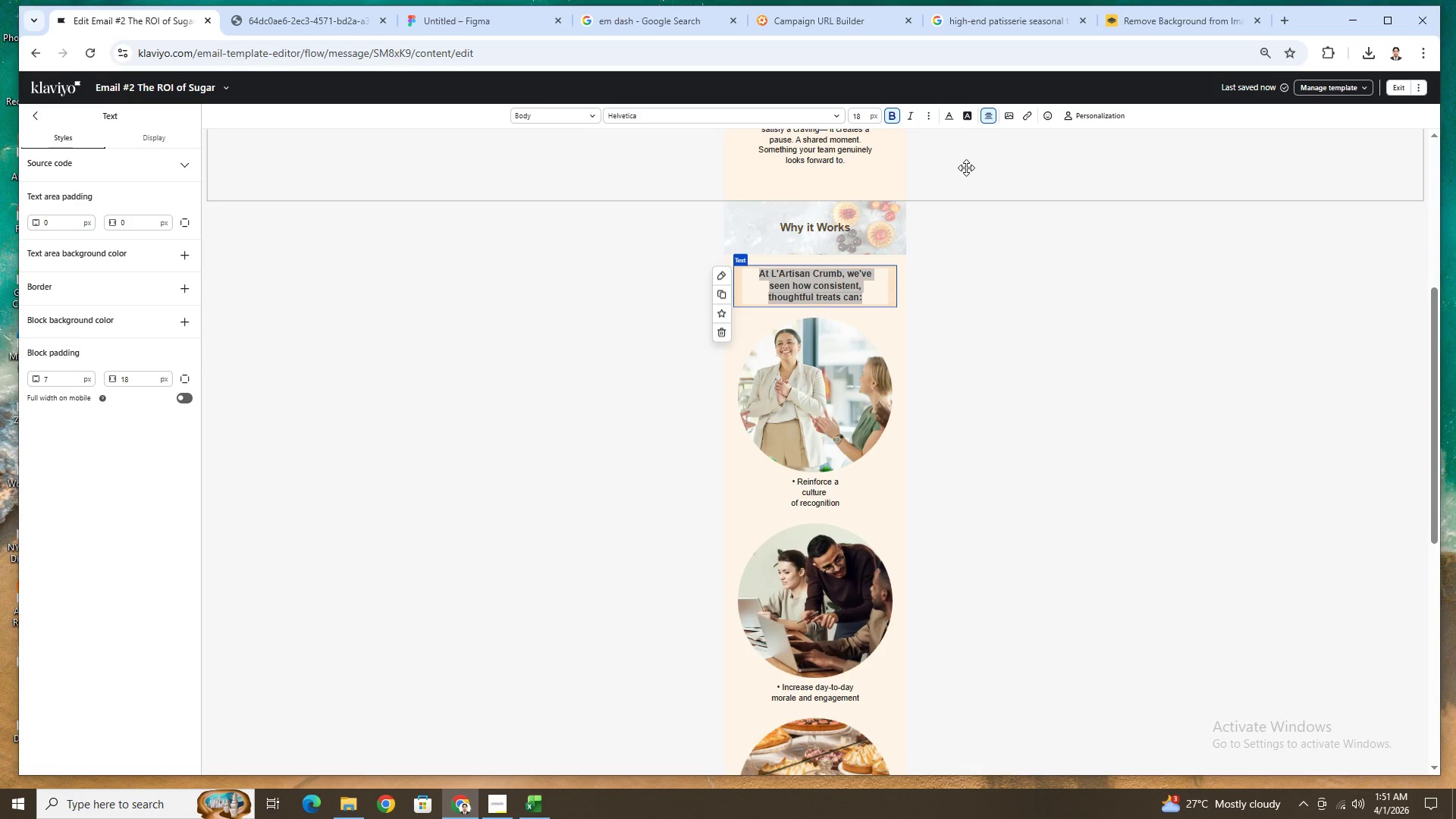 
scroll: coordinate [892, 213], scroll_direction: up, amount: 9.0
 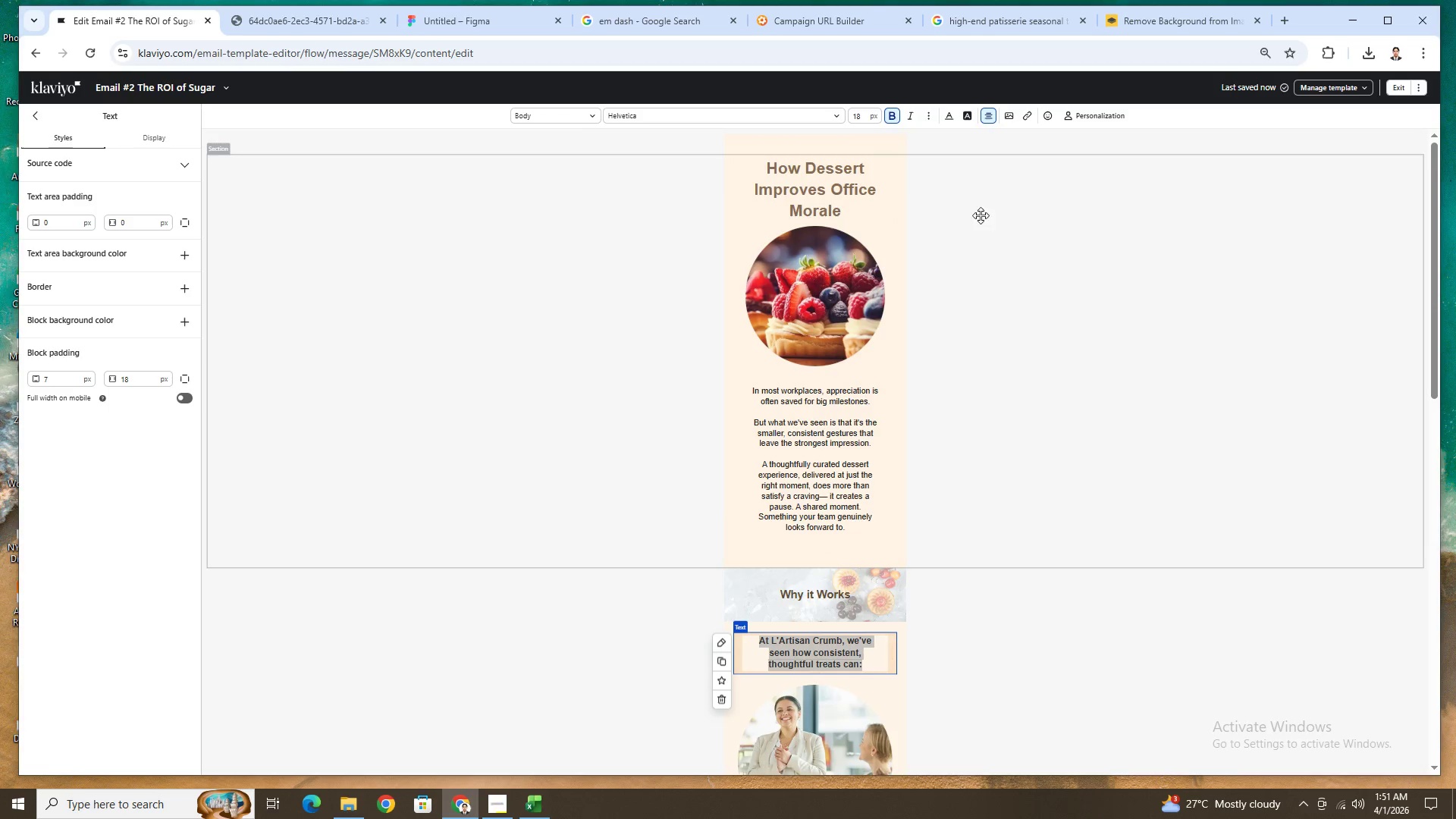 
left_click([1072, 291])
 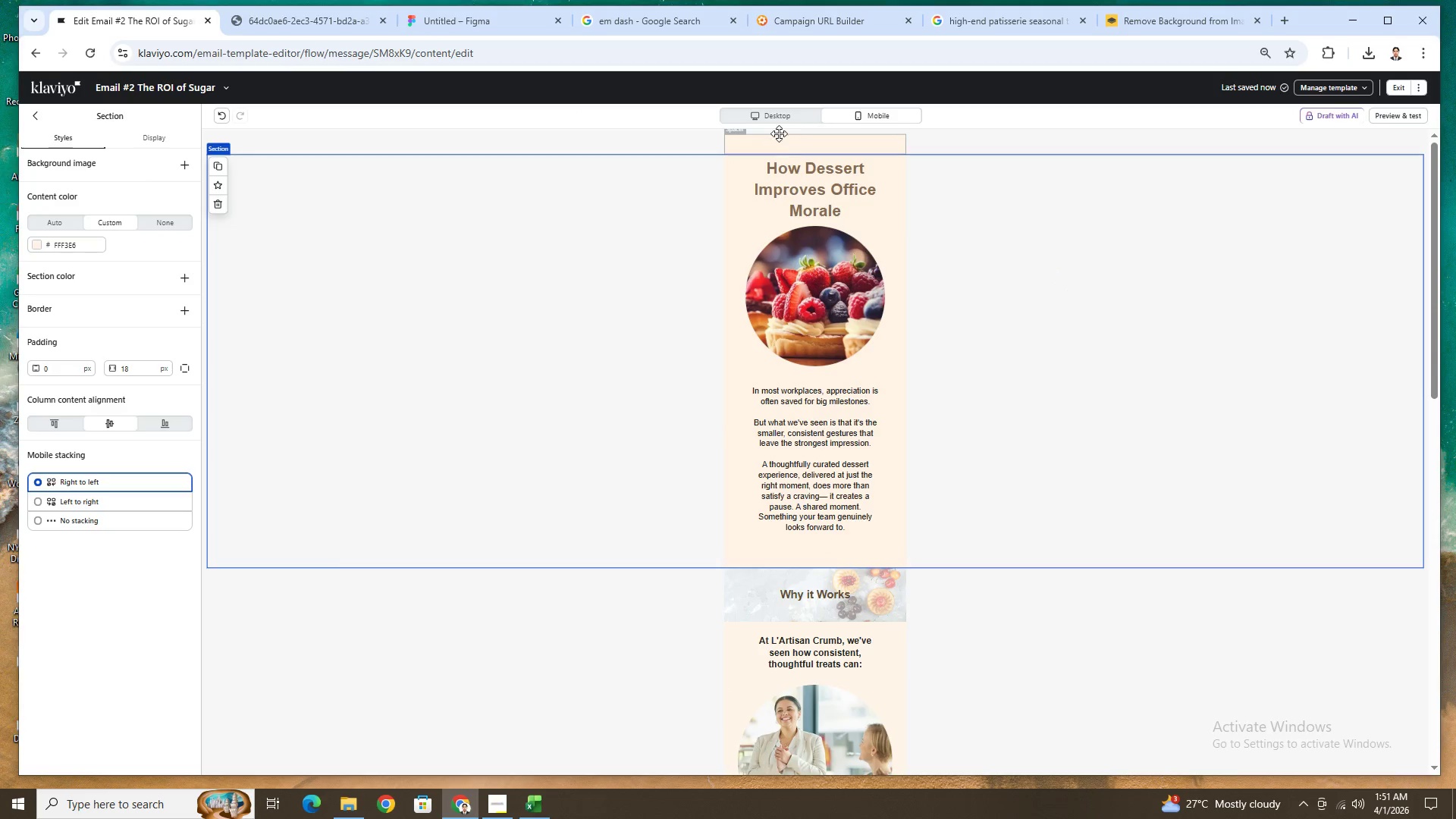 
left_click([780, 119])
 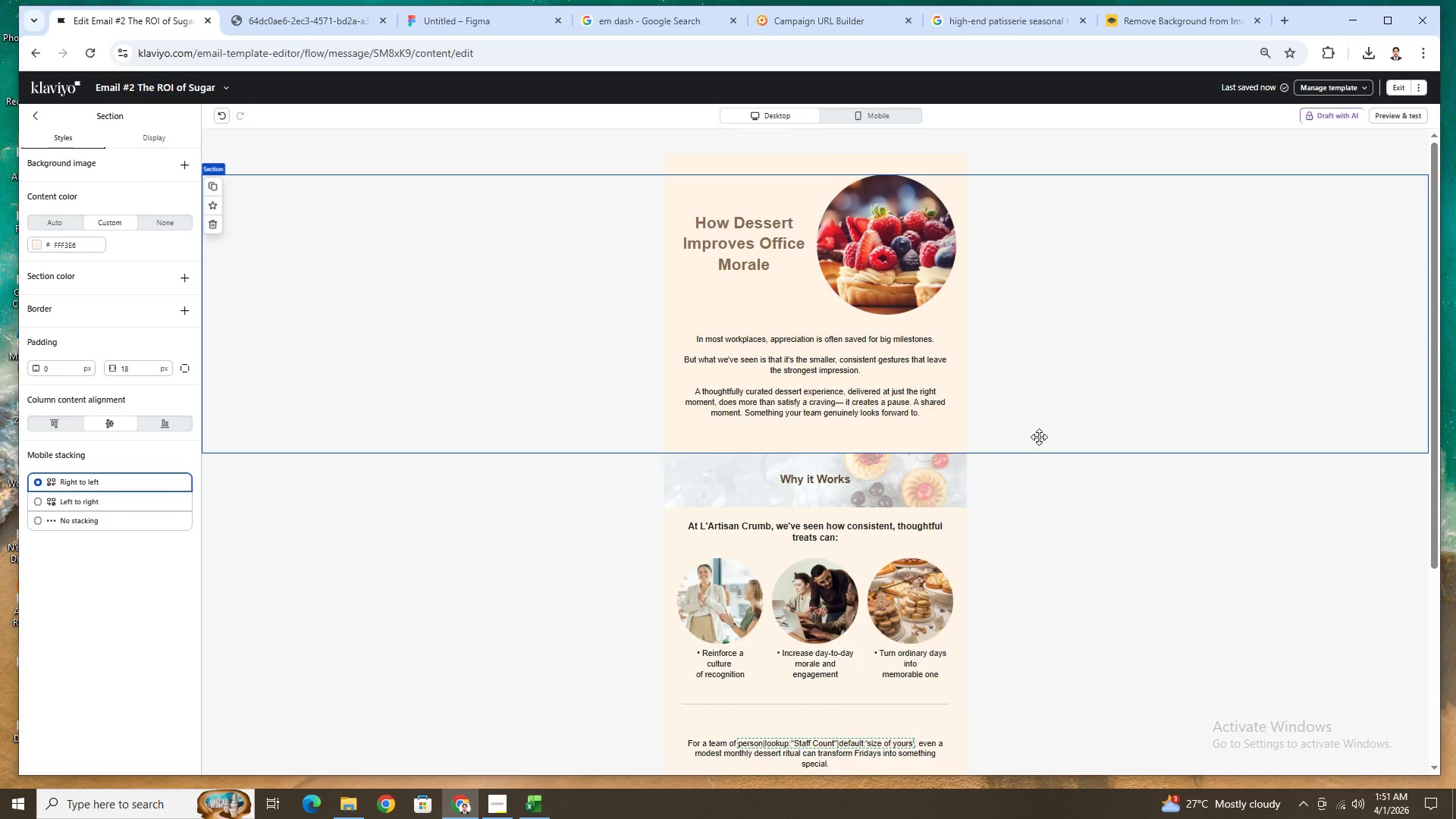 
scroll: coordinate [1039, 437], scroll_direction: down, amount: 1.0
 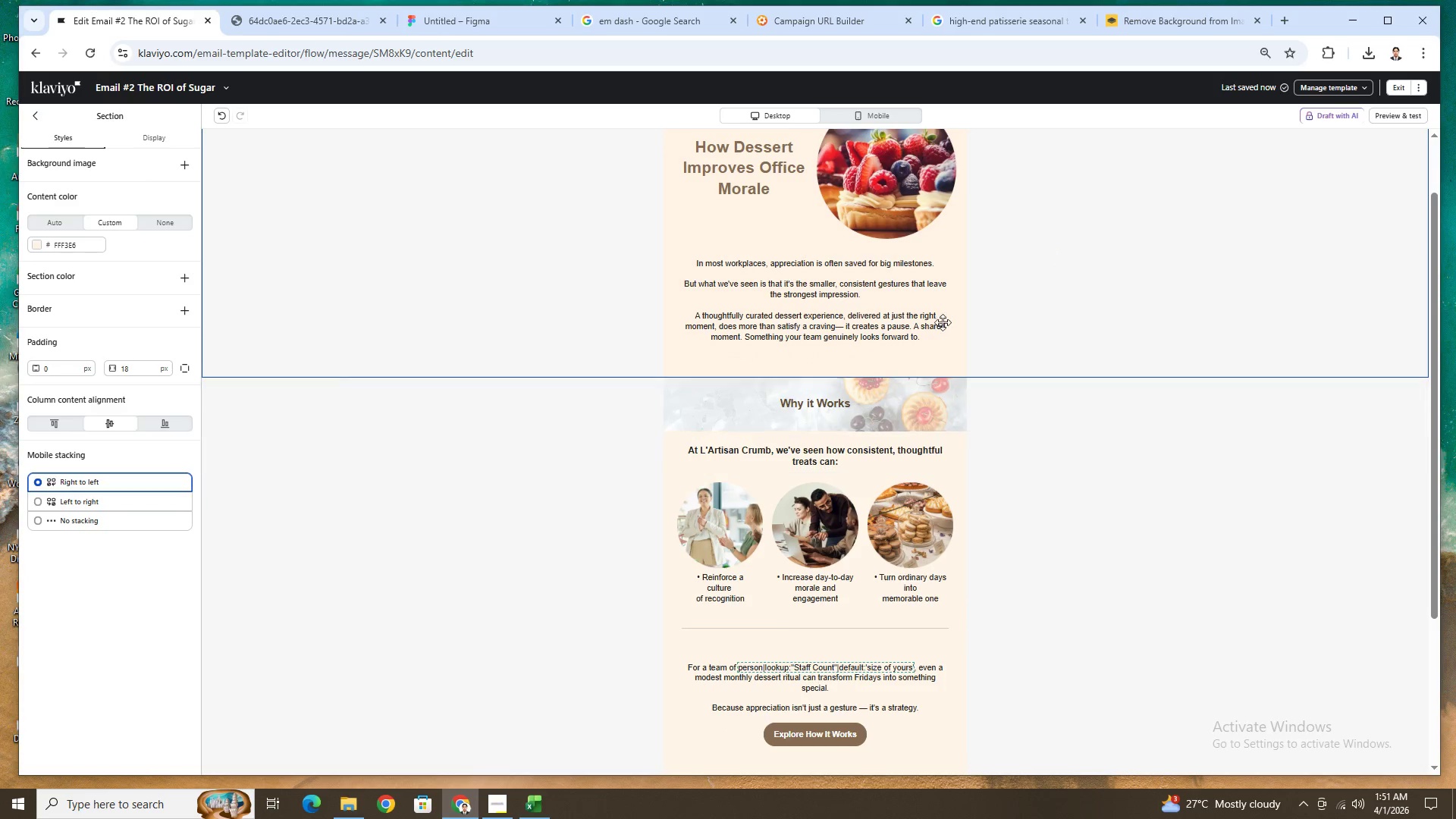 
scroll: coordinate [905, 290], scroll_direction: up, amount: 2.0
 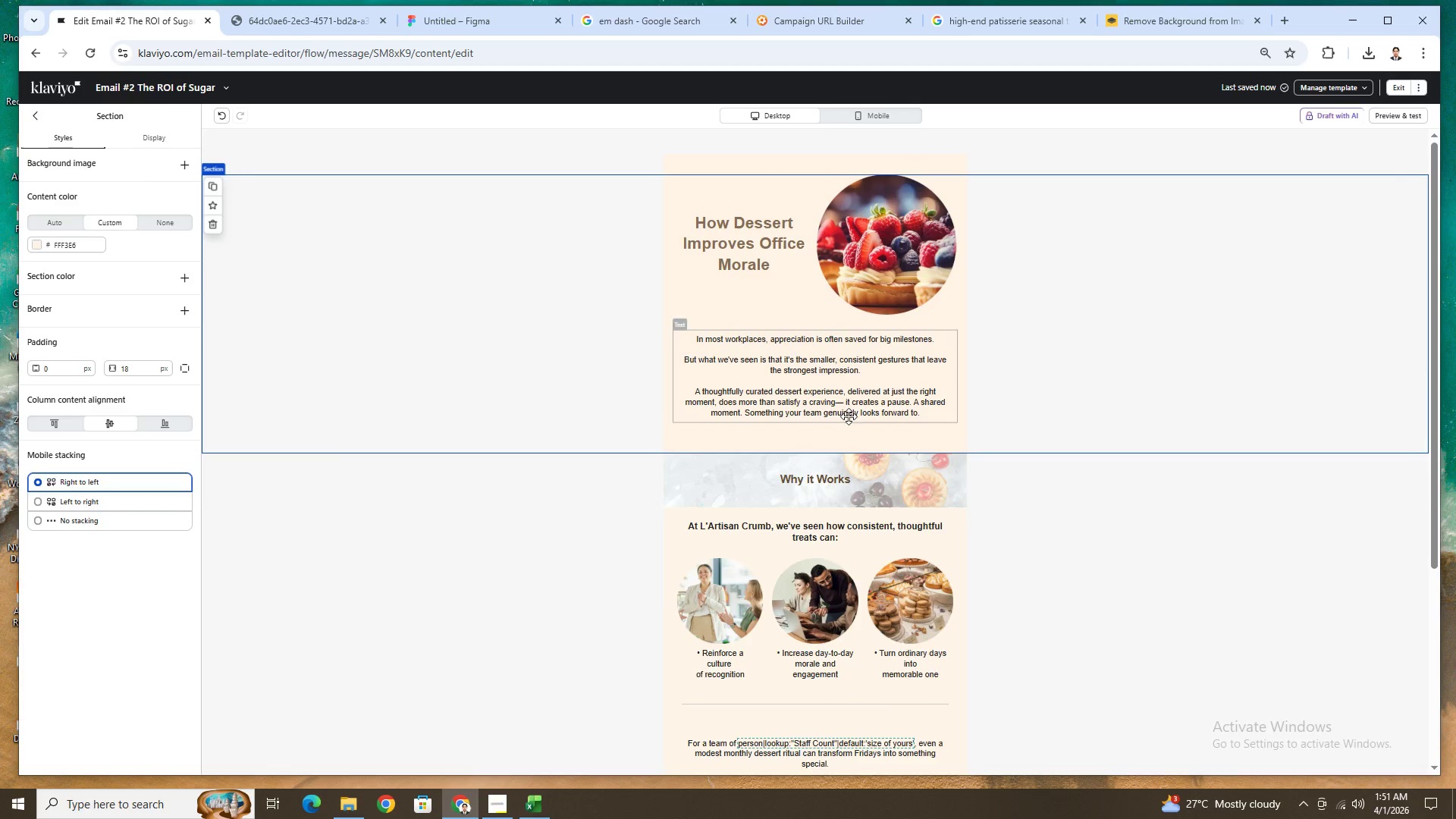 
scroll: coordinate [1014, 479], scroll_direction: down, amount: 3.0
 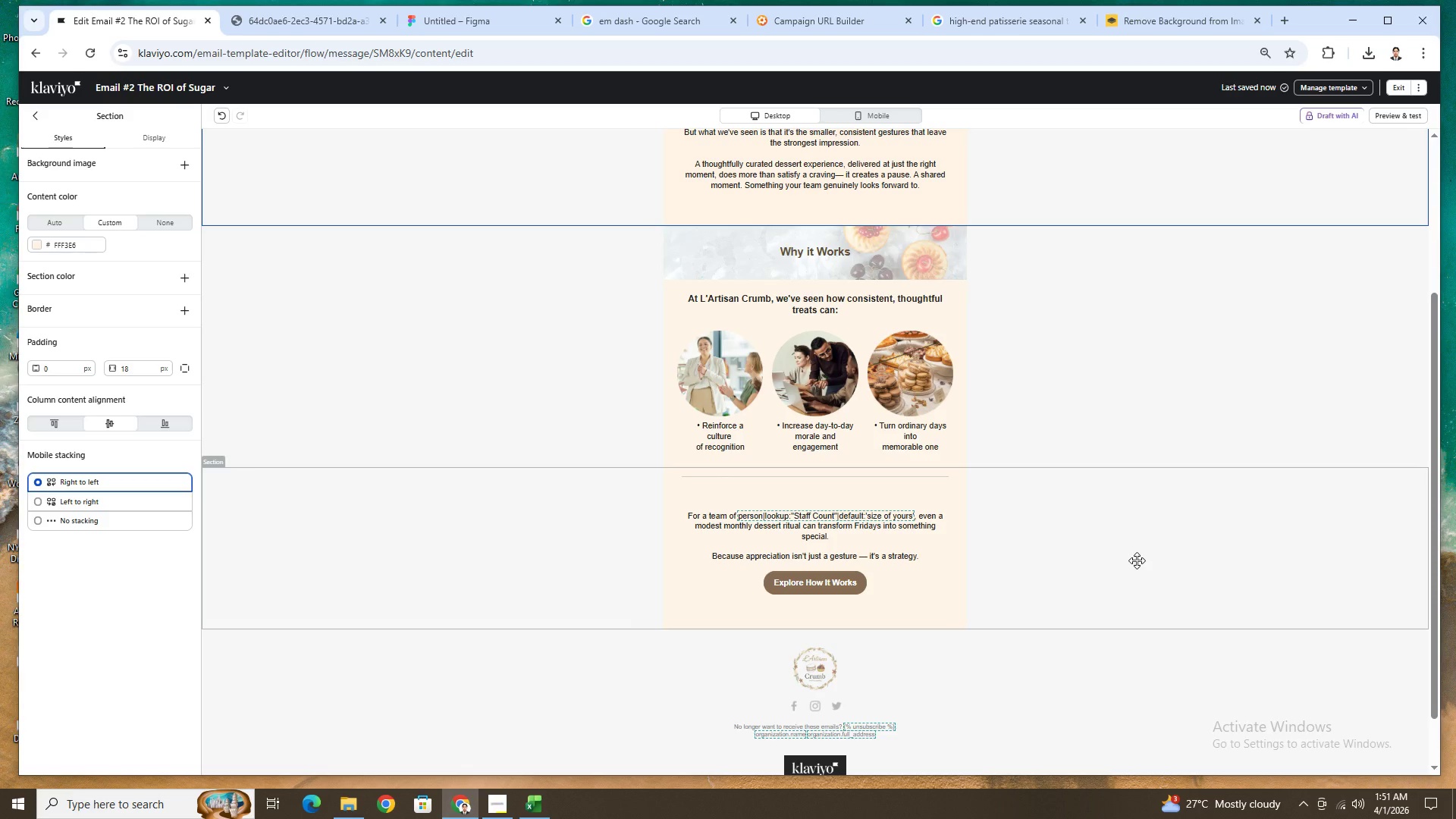 
scroll: coordinate [1137, 560], scroll_direction: up, amount: 1.0
 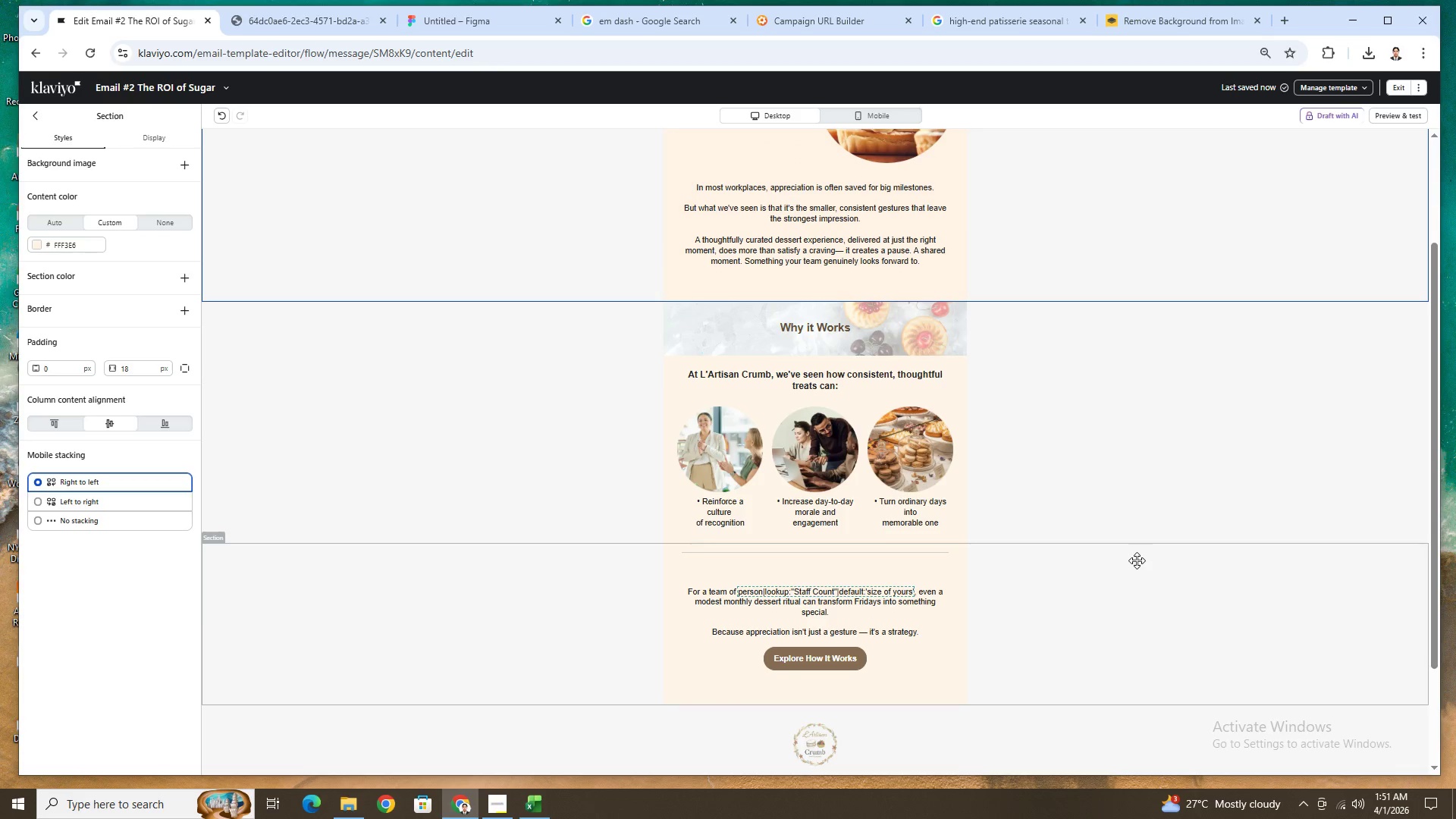 
scroll: coordinate [1139, 560], scroll_direction: down, amount: 2.0
 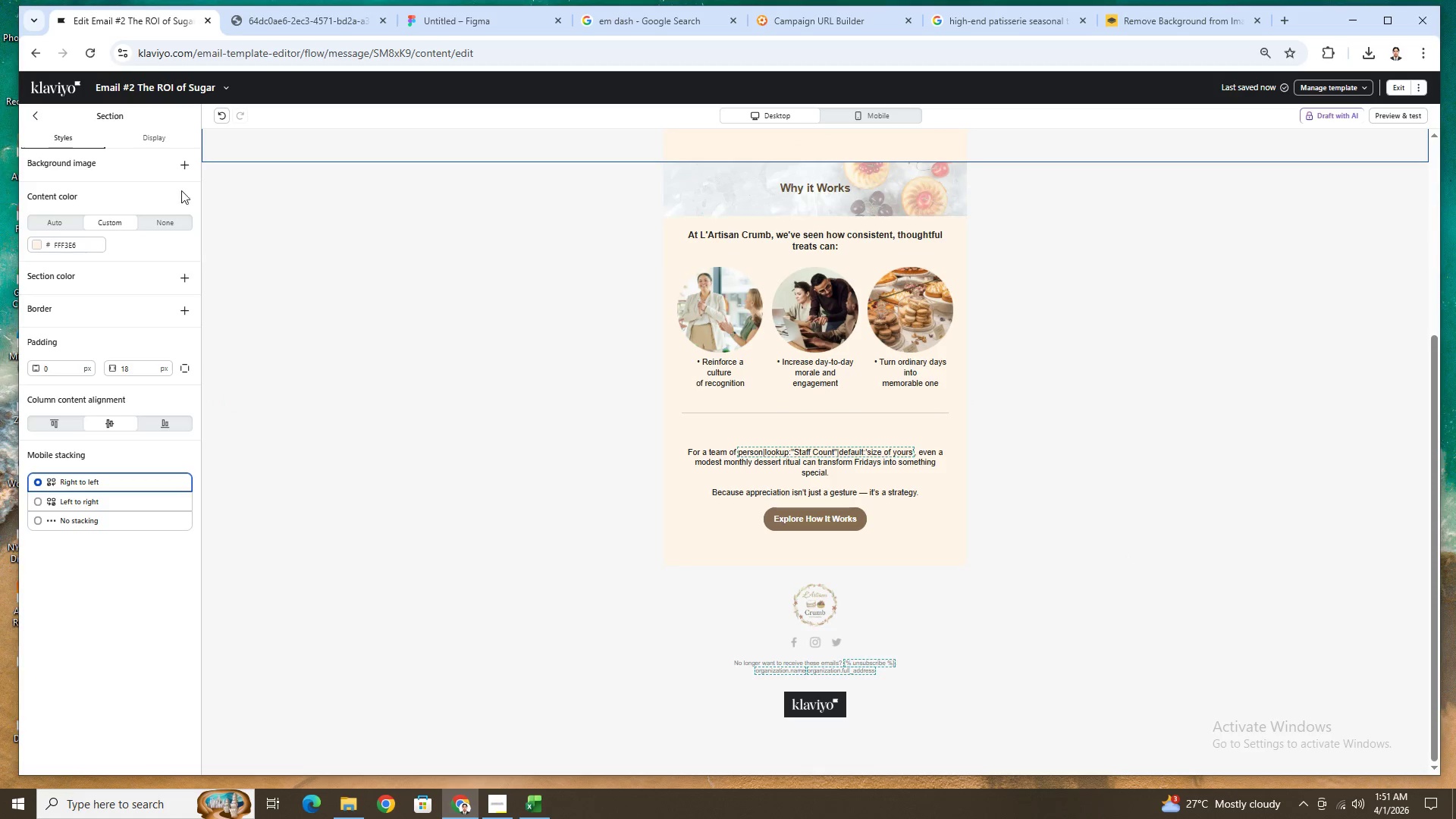 
left_click([39, 123])
 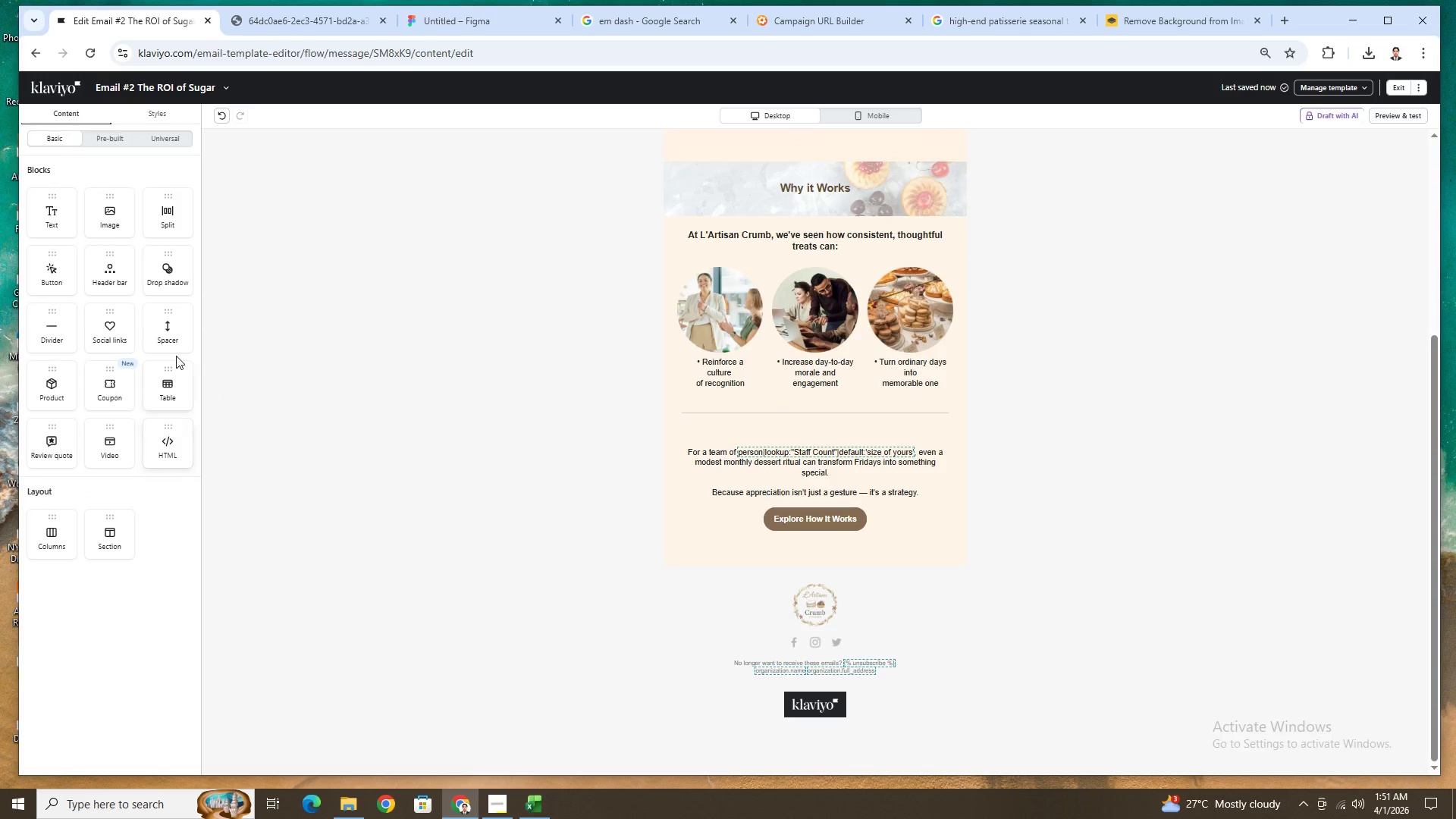 
left_click_drag(start_coordinate=[175, 336], to_coordinate=[866, 526])
 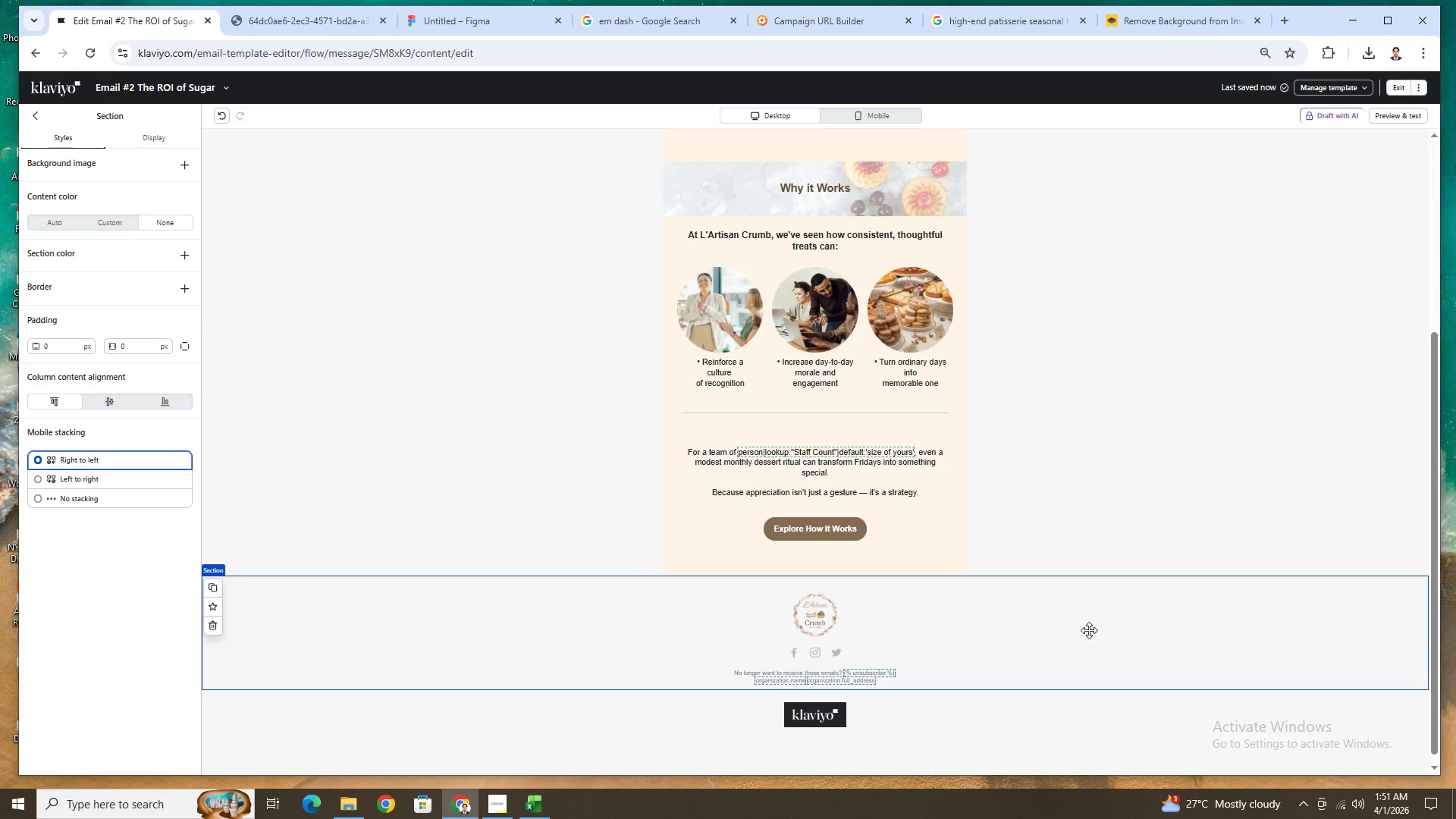 
scroll: coordinate [1143, 506], scroll_direction: up, amount: 2.0
 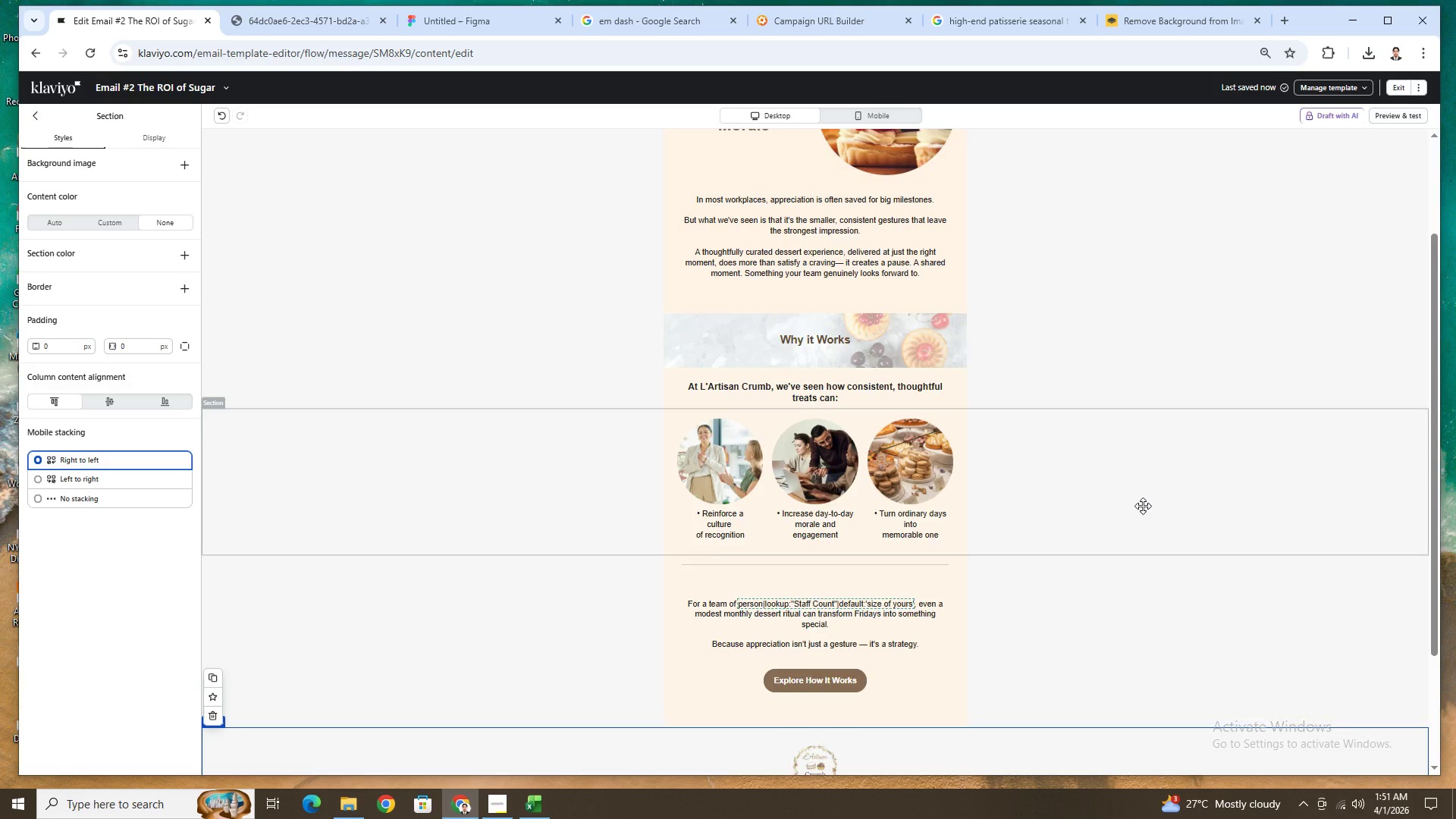 
scroll: coordinate [1143, 506], scroll_direction: down, amount: 2.0
 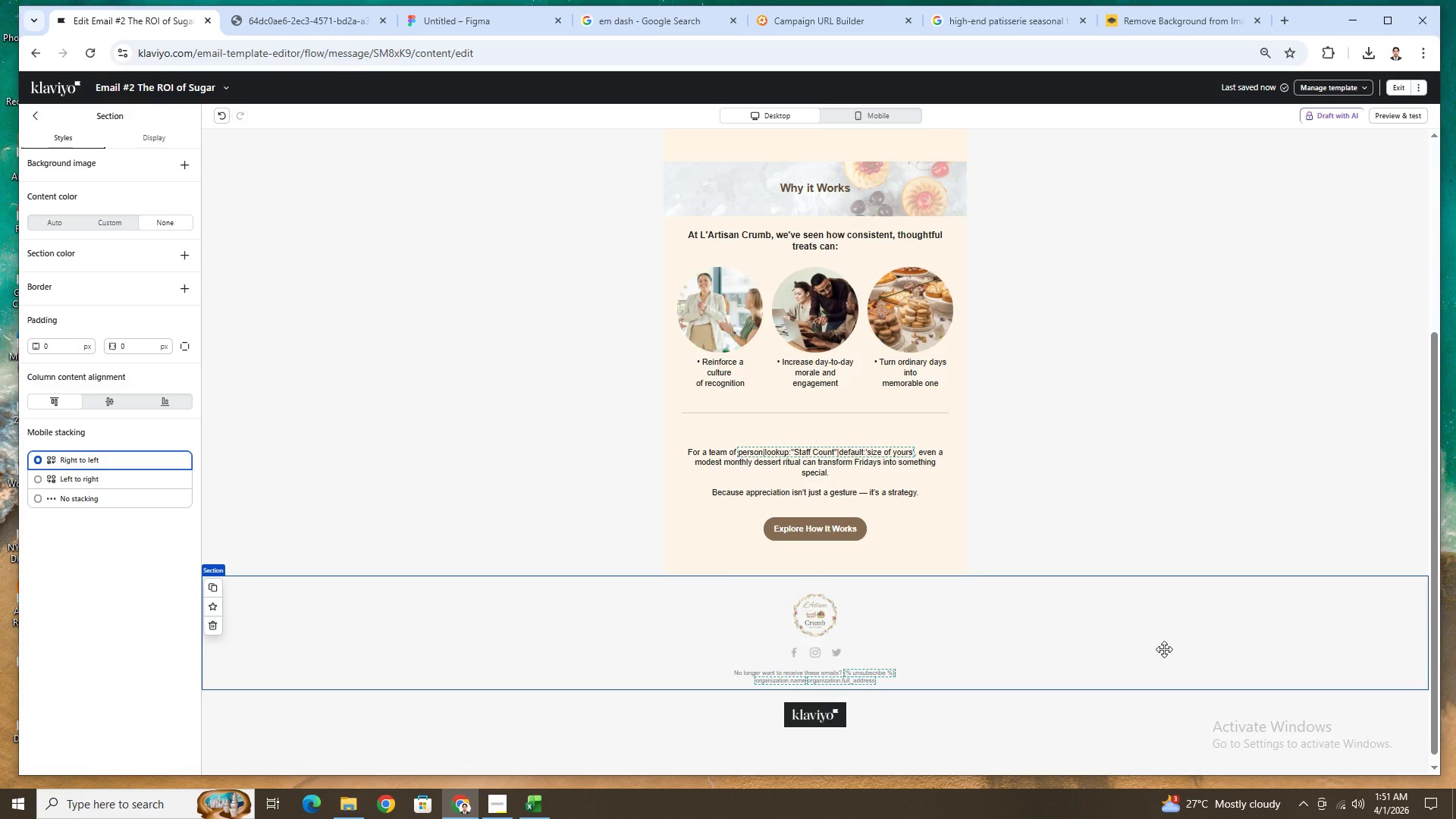 
wait(7.74)
 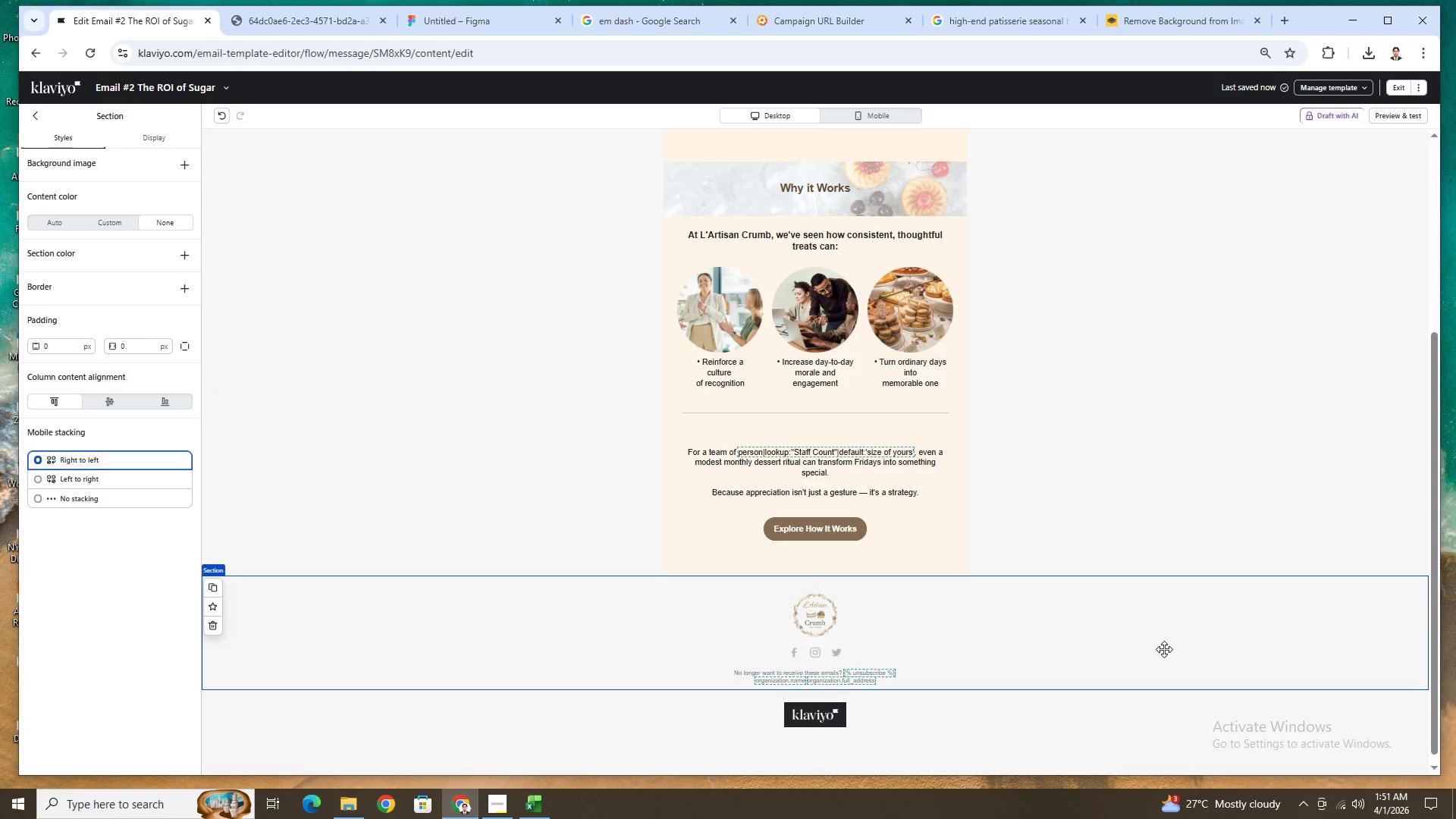 
left_click([888, 116])
 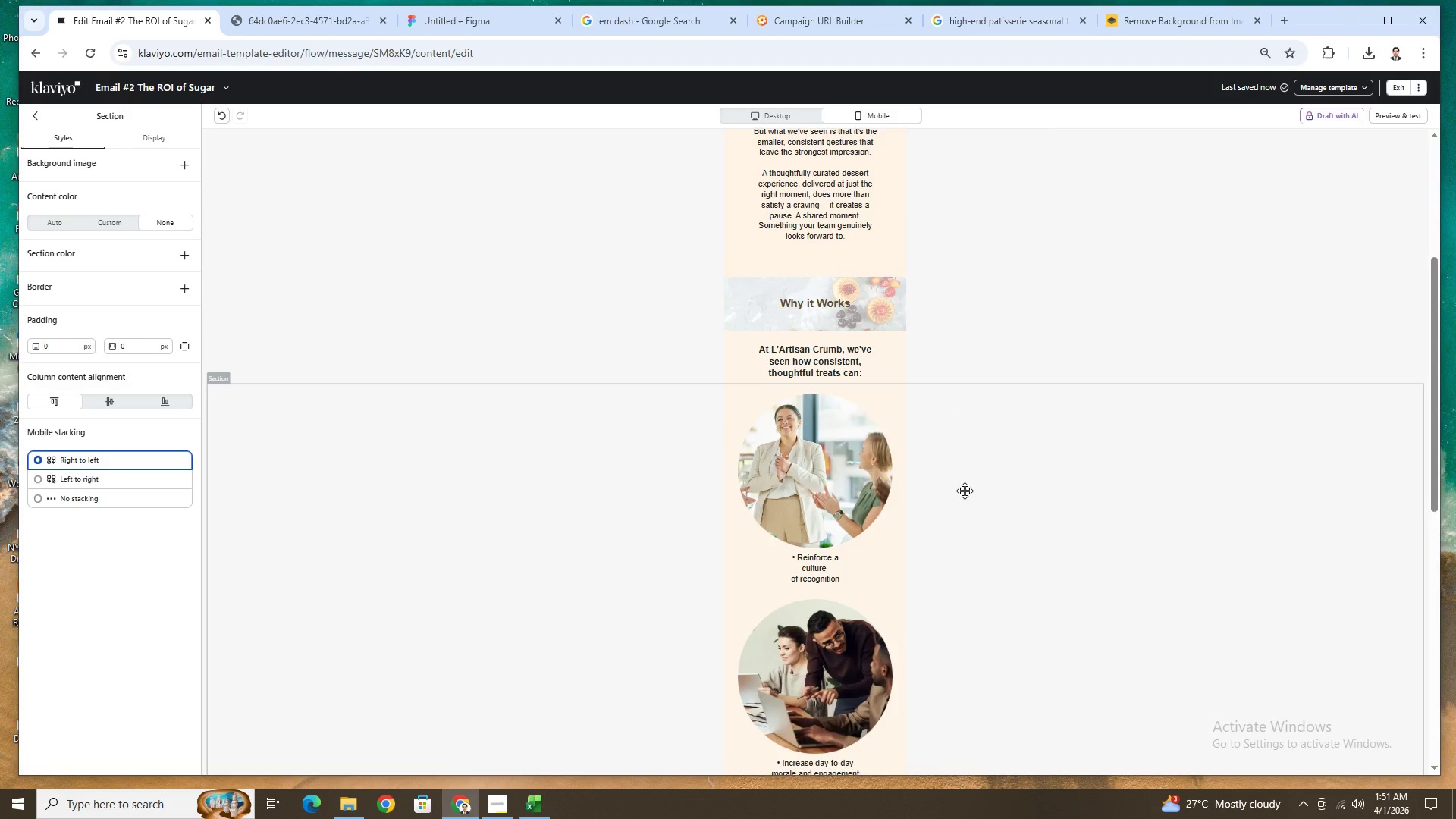 
scroll: coordinate [970, 491], scroll_direction: down, amount: 7.0
 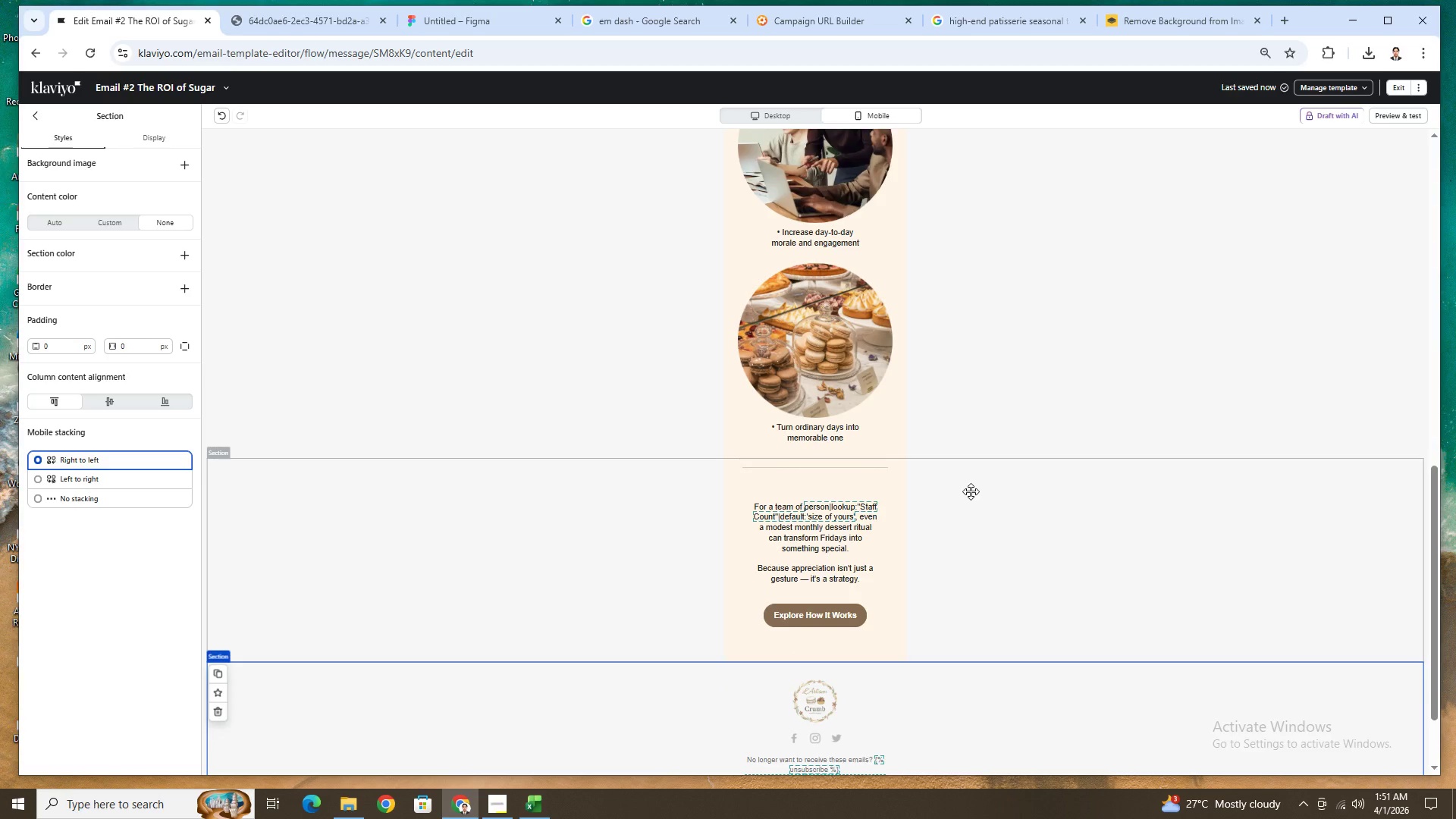 
scroll: coordinate [972, 491], scroll_direction: up, amount: 6.0
 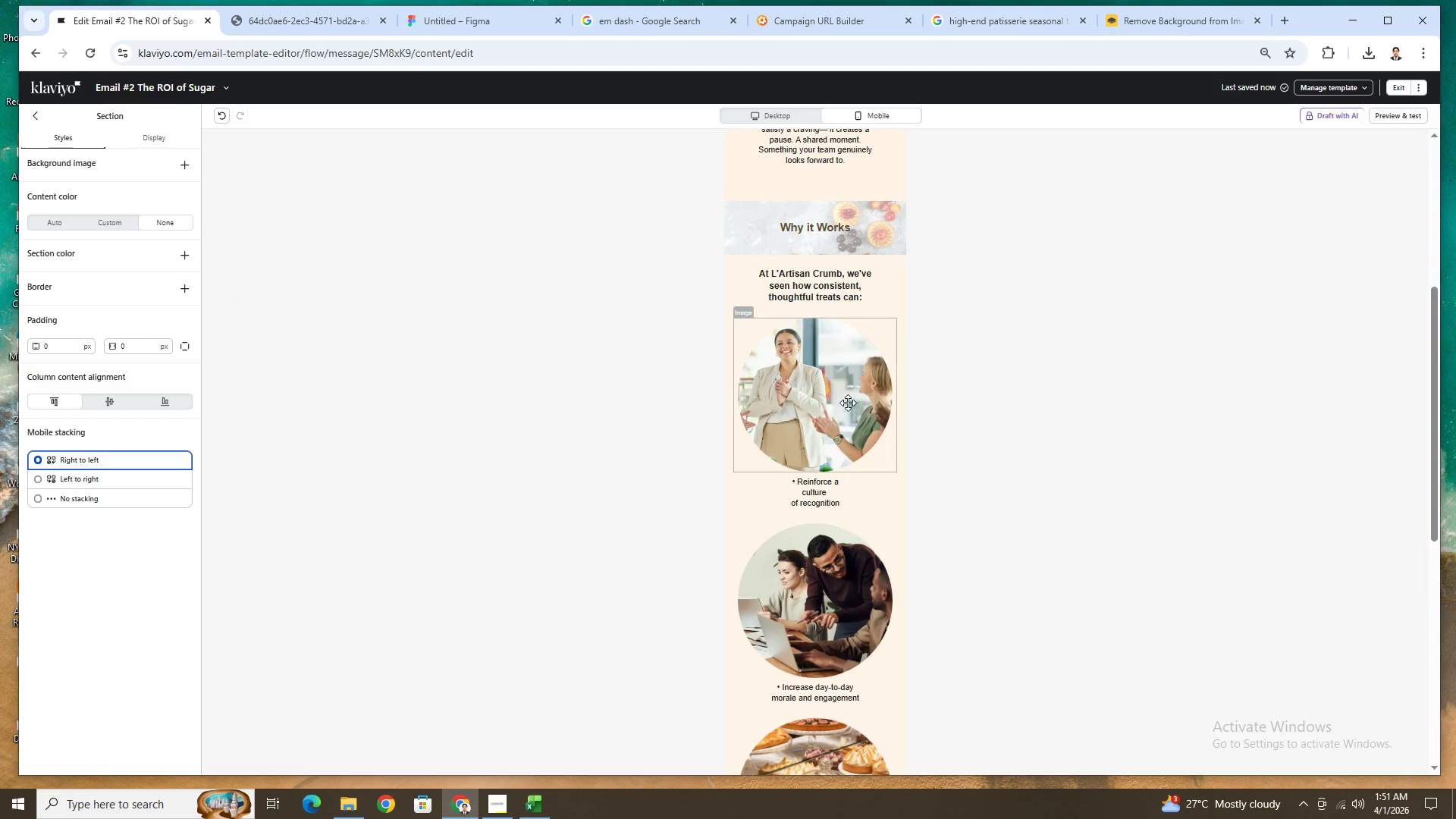 
left_click([843, 401])
 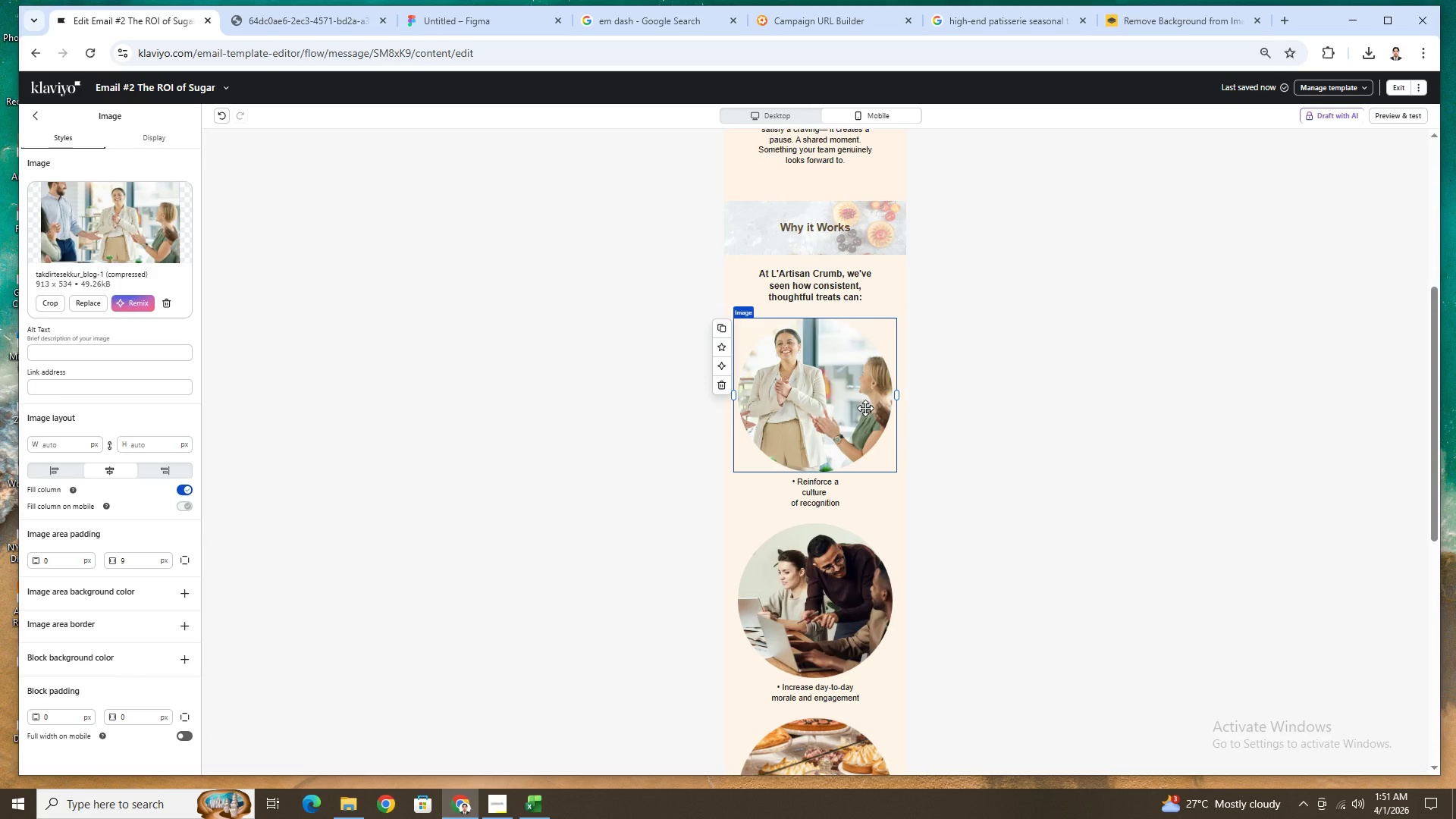 
wait(6.51)
 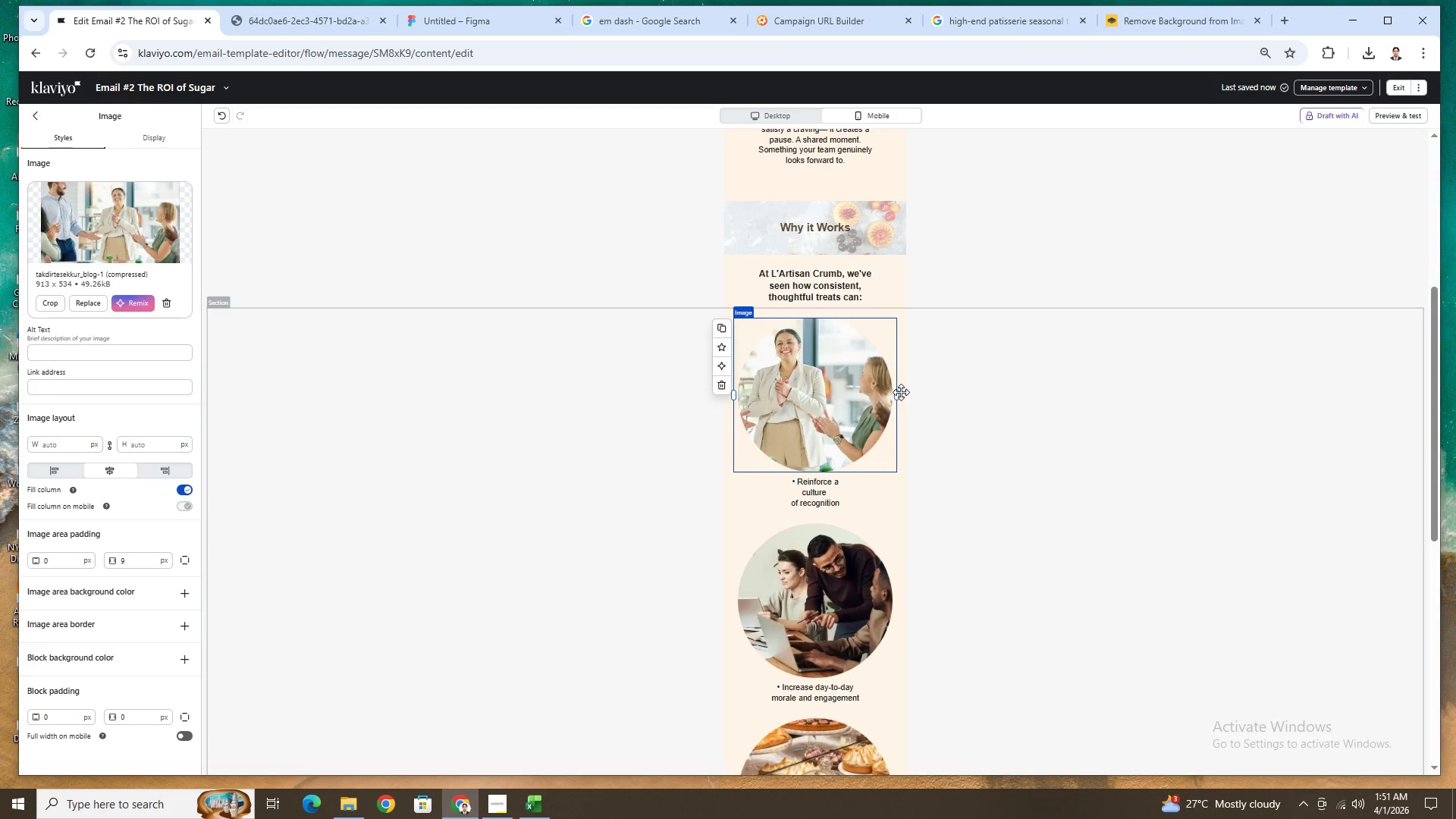 
double_click([129, 561])
 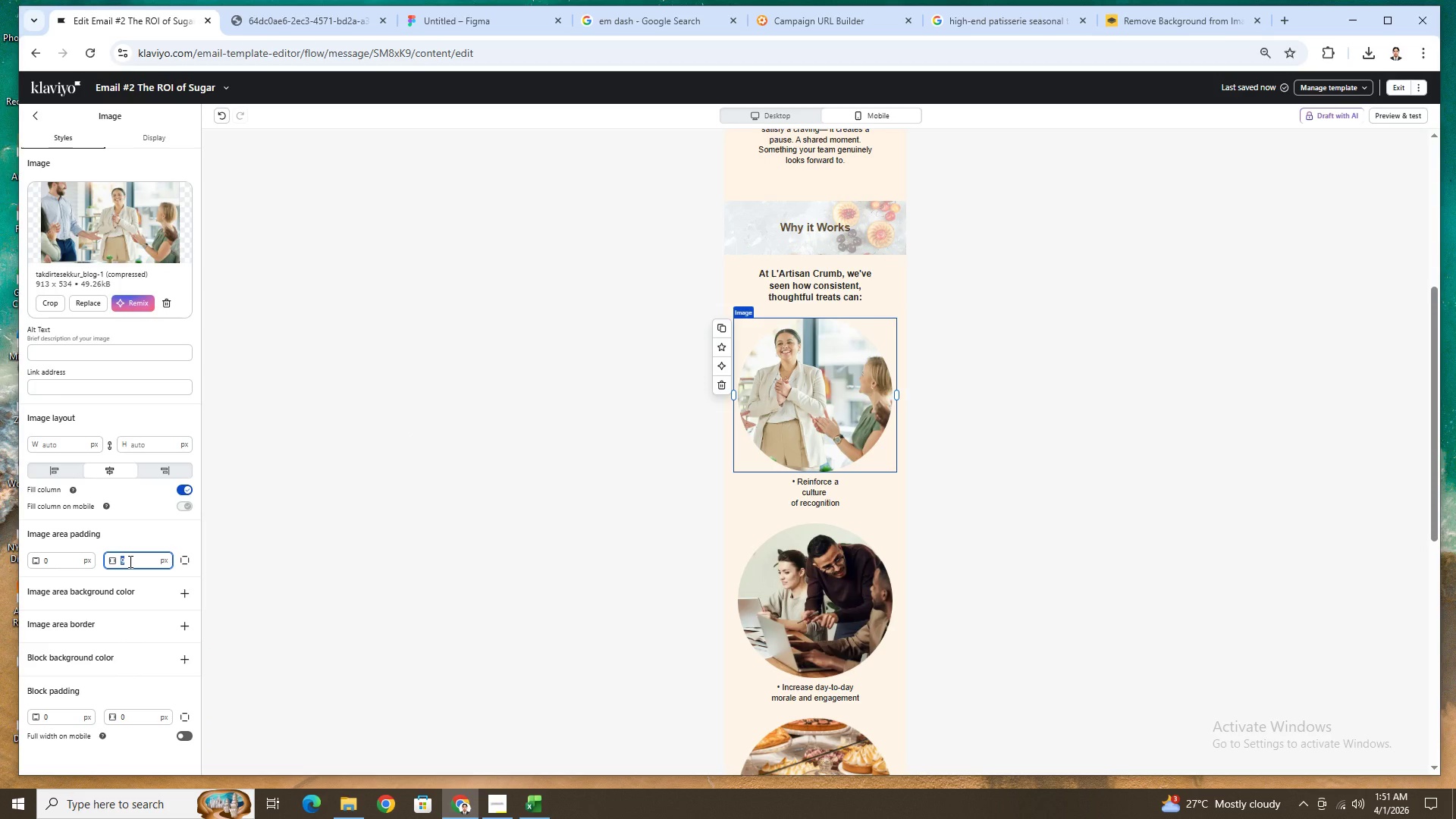 
key(Numpad1)
 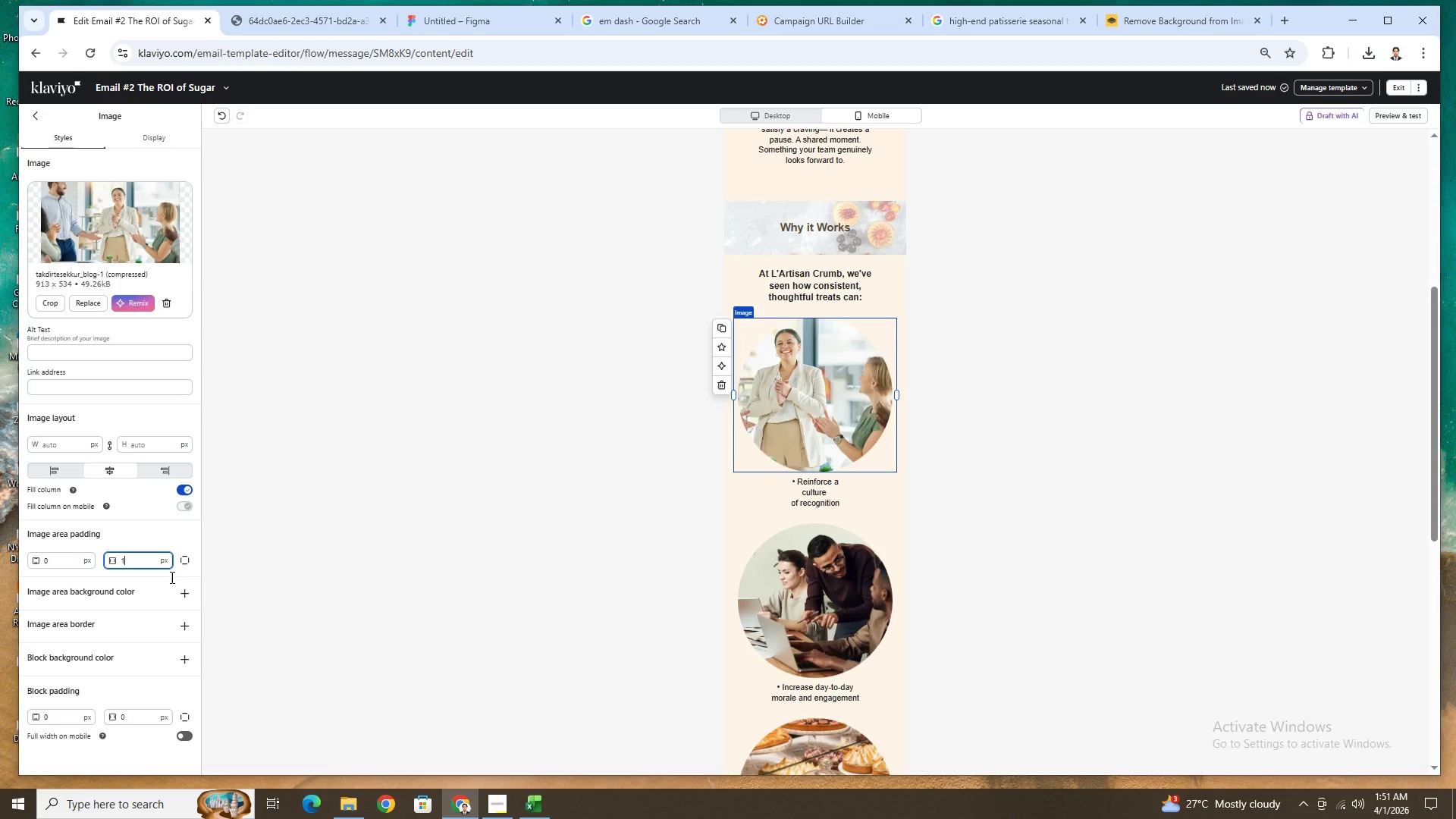 
key(Numpad8)
 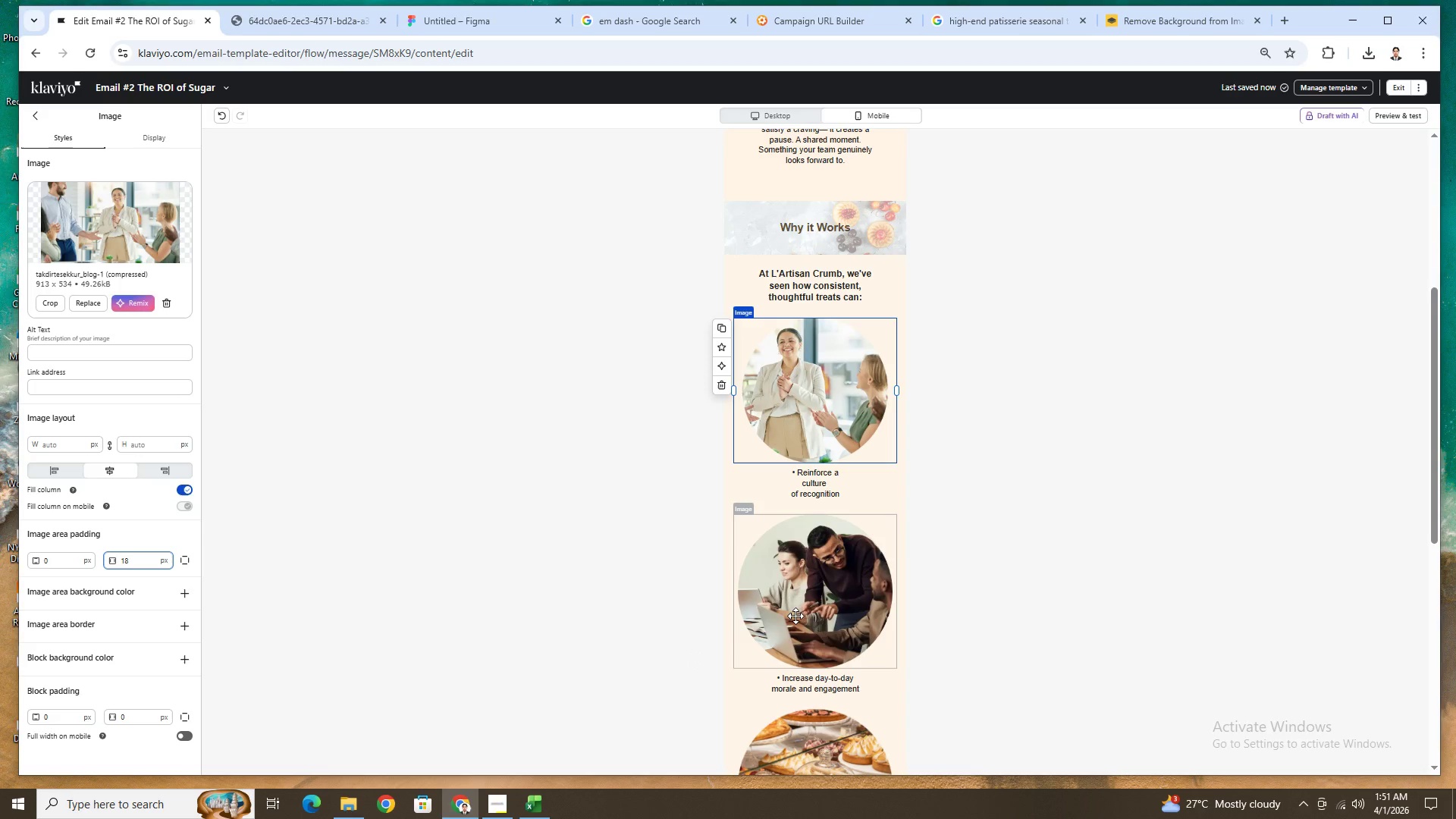 
left_click([796, 615])
 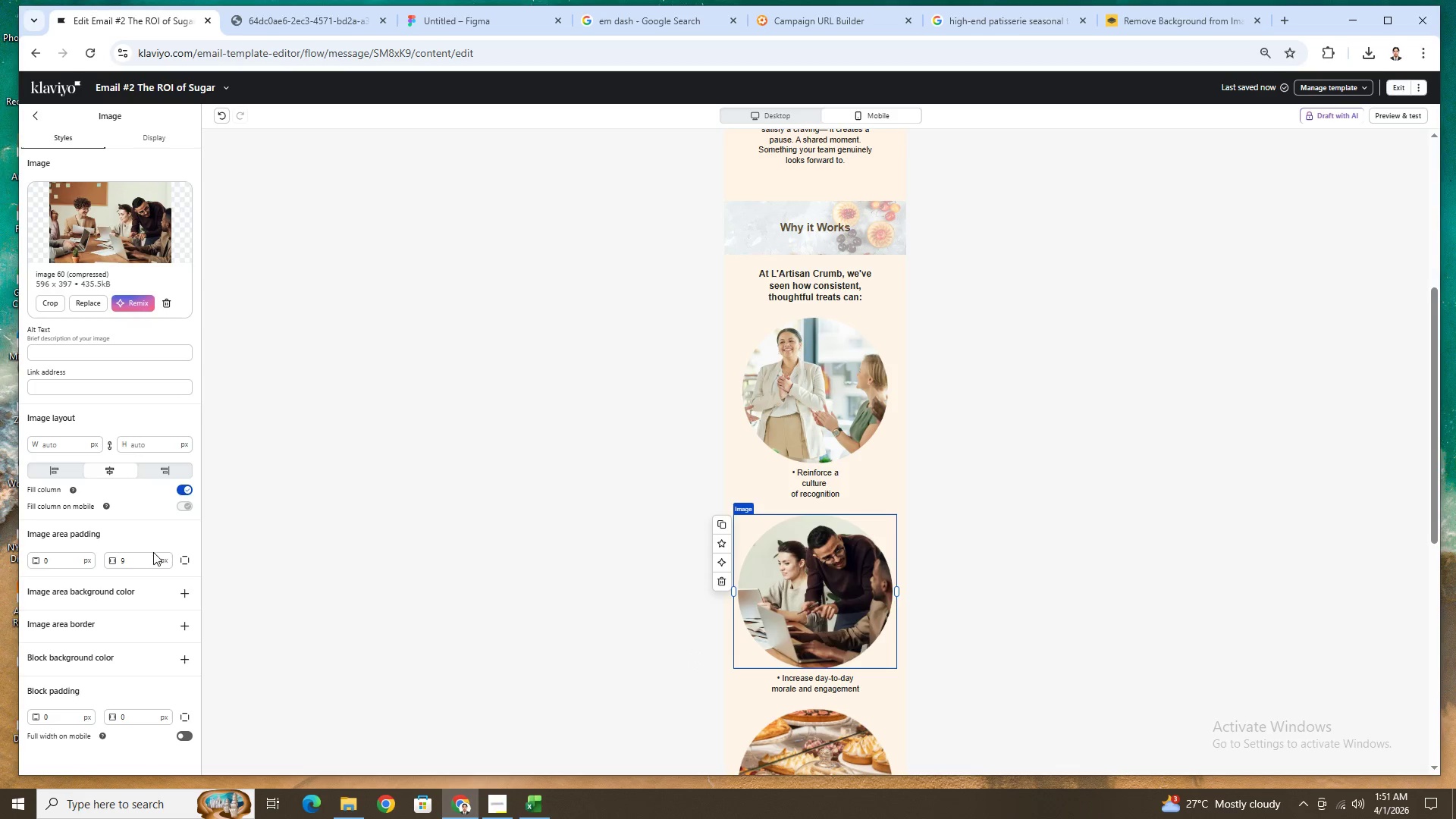 
double_click([153, 555])
 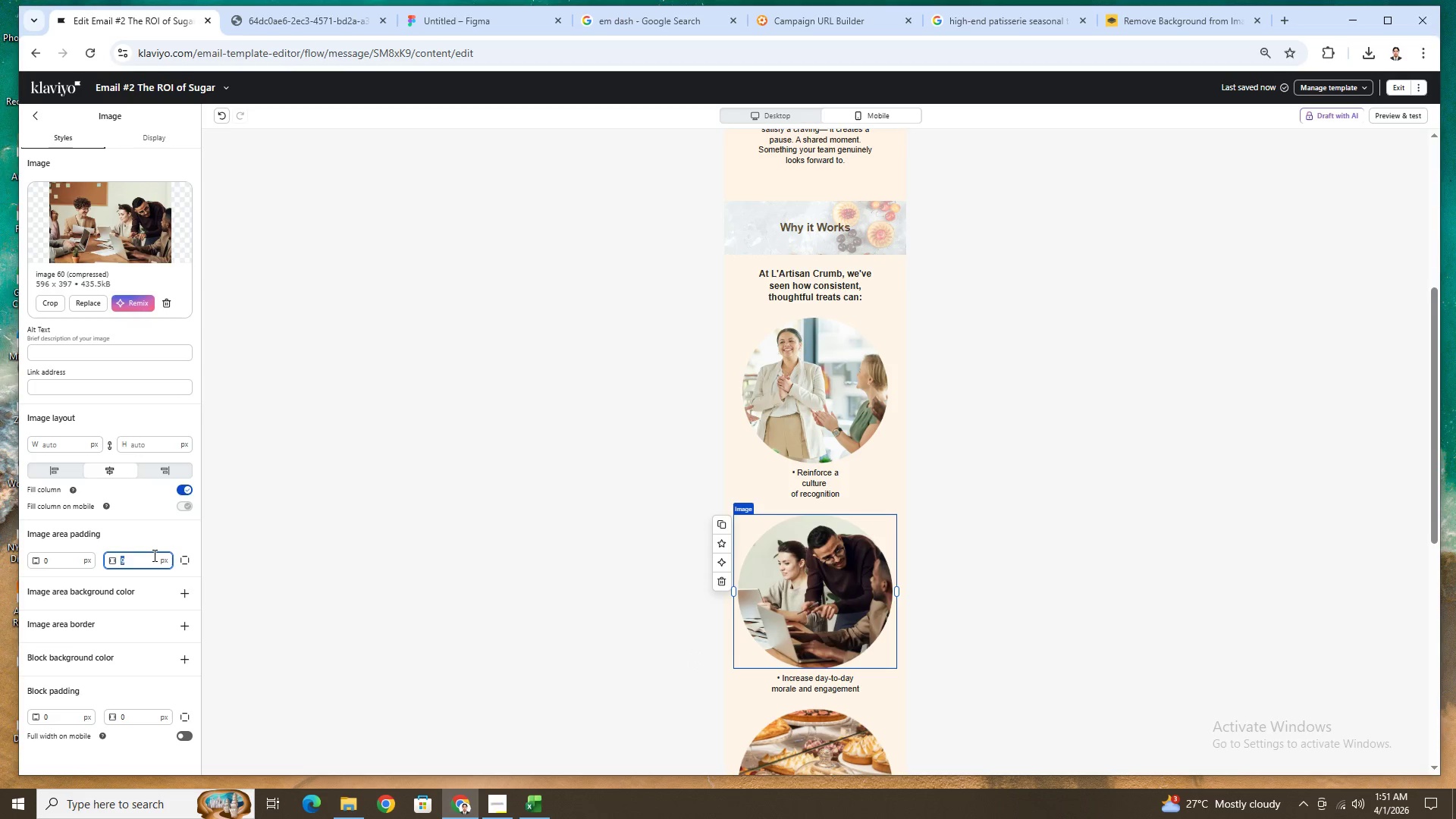 
key(Numpad1)
 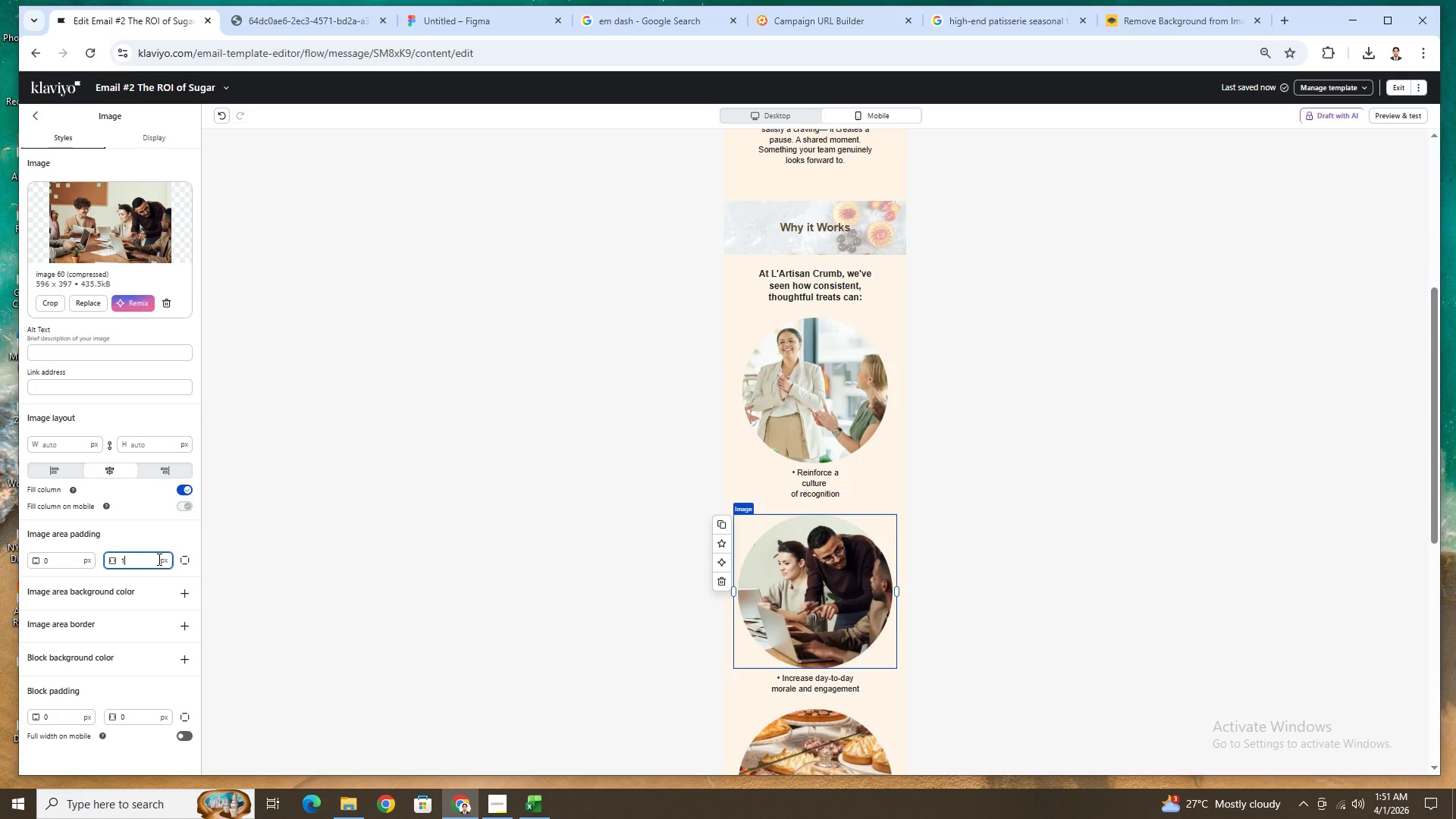 
key(Numpad8)
 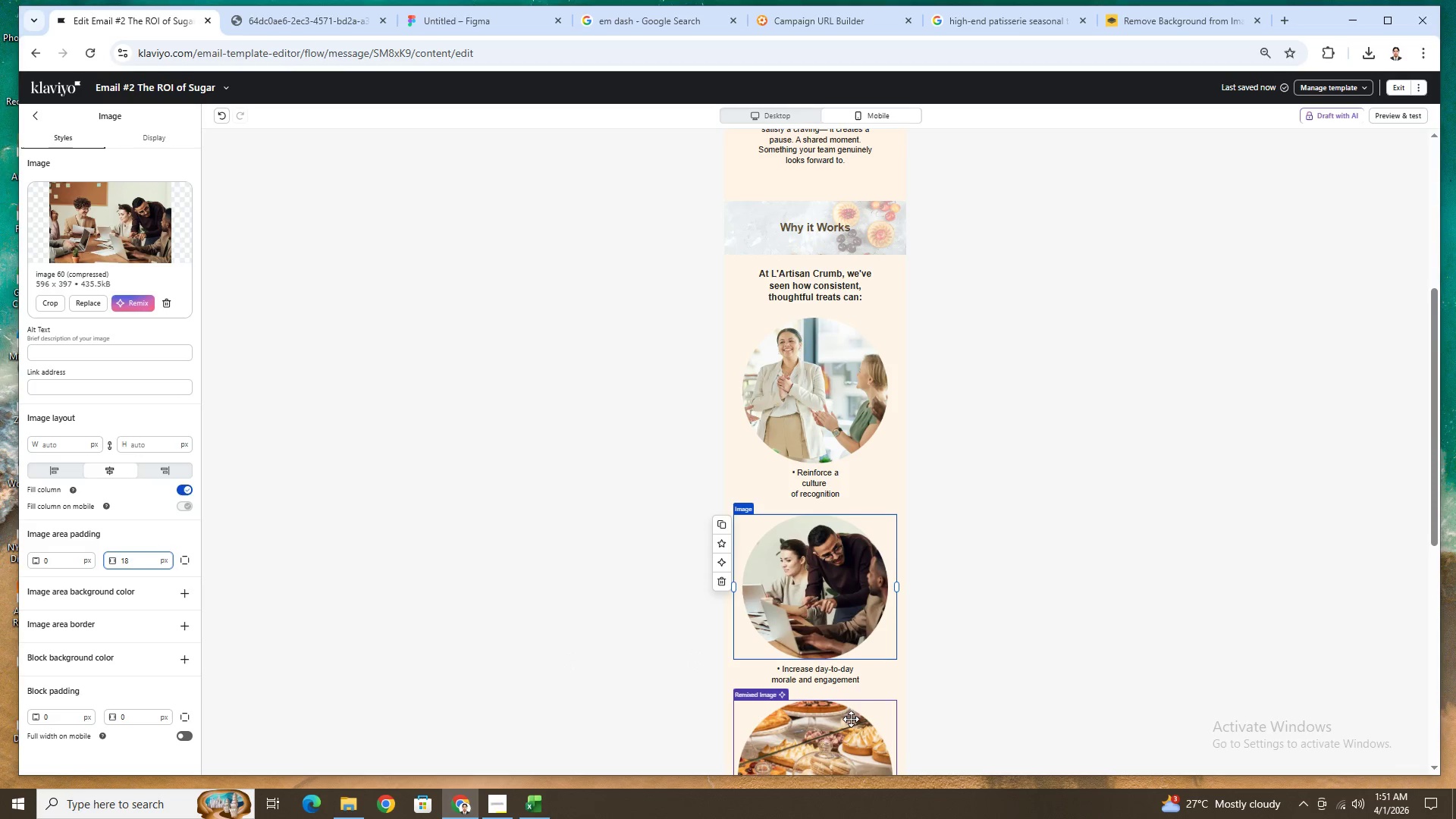 
left_click([852, 730])
 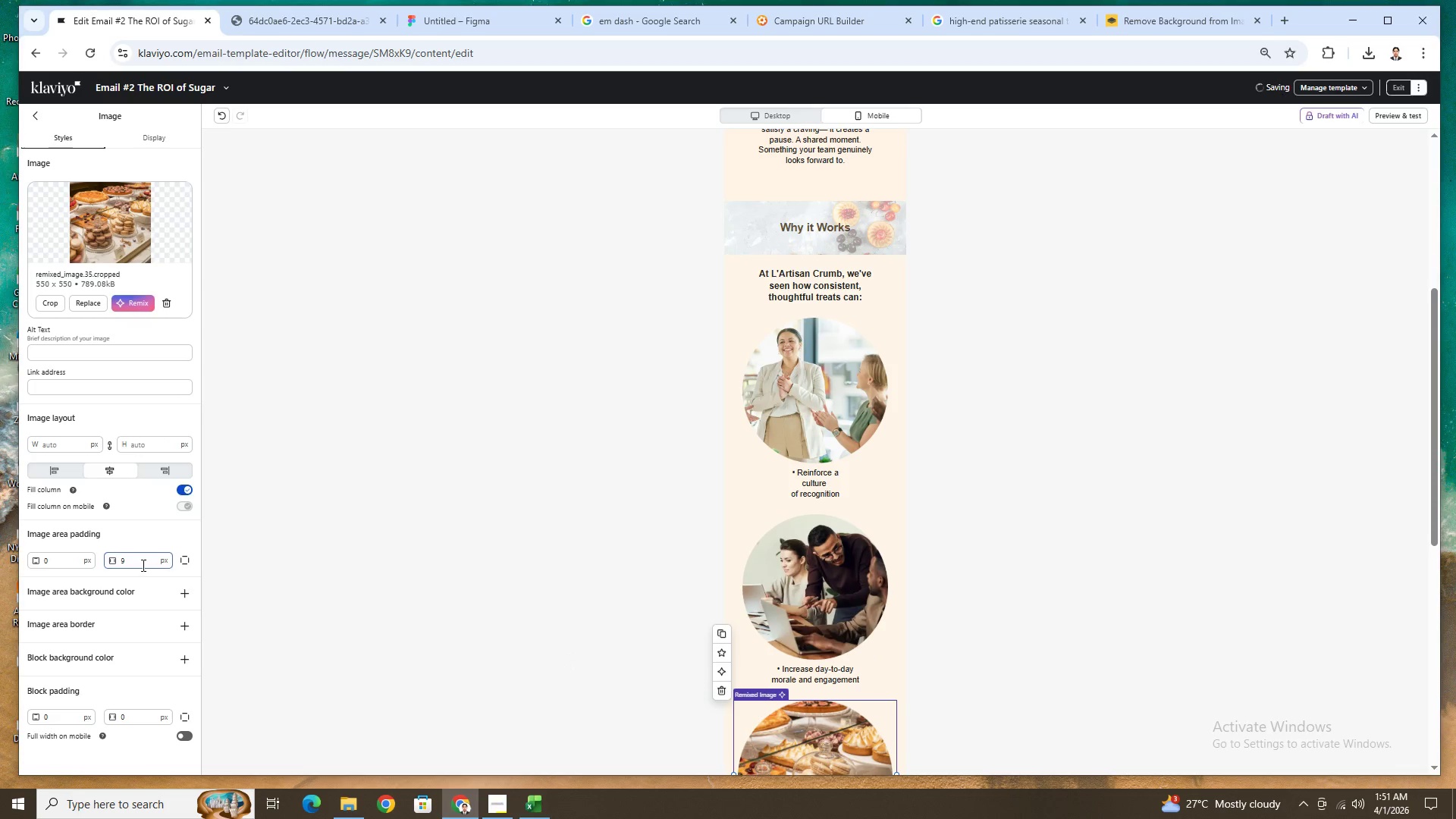 
double_click([142, 565])
 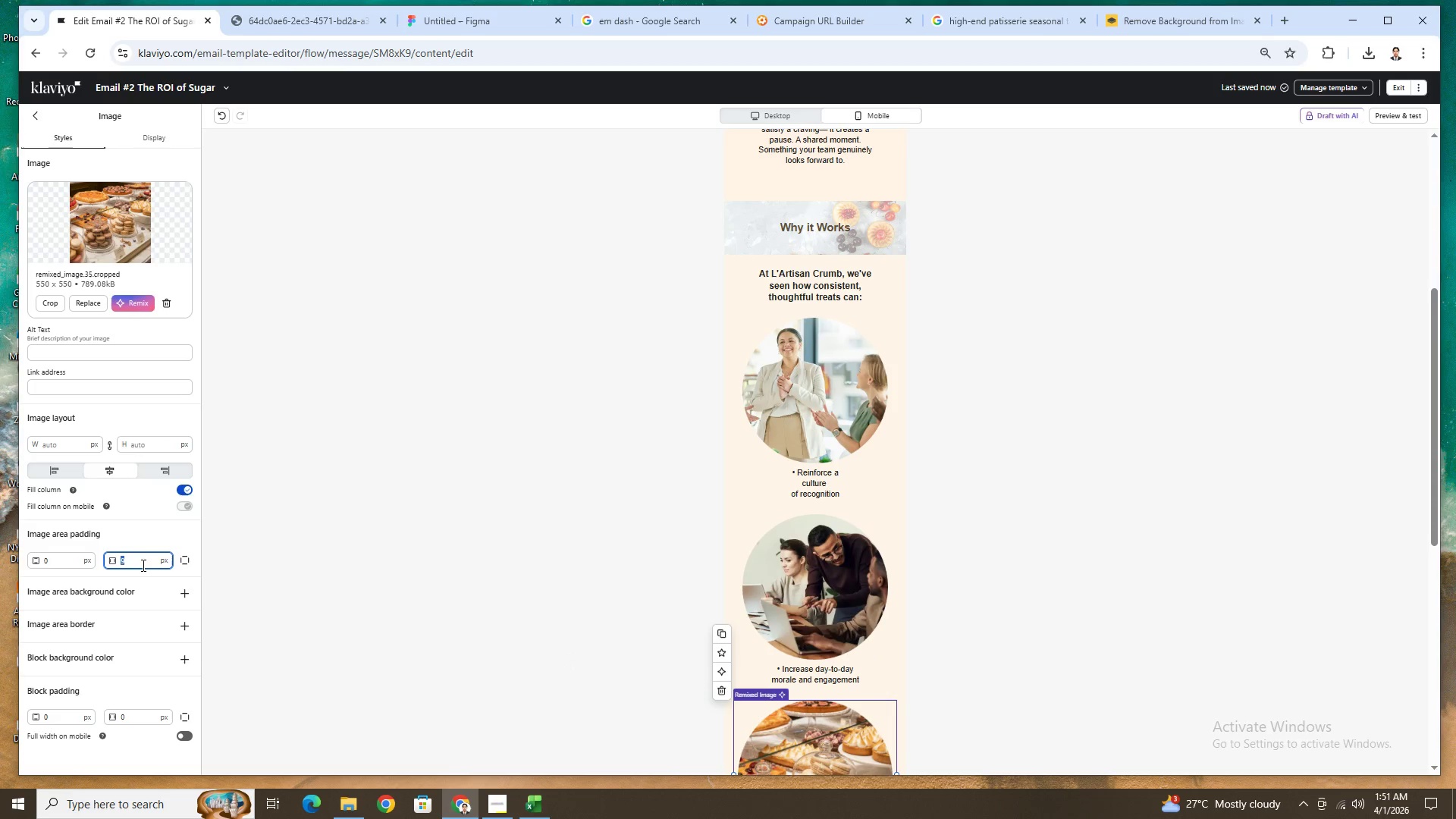 
key(Numpad1)
 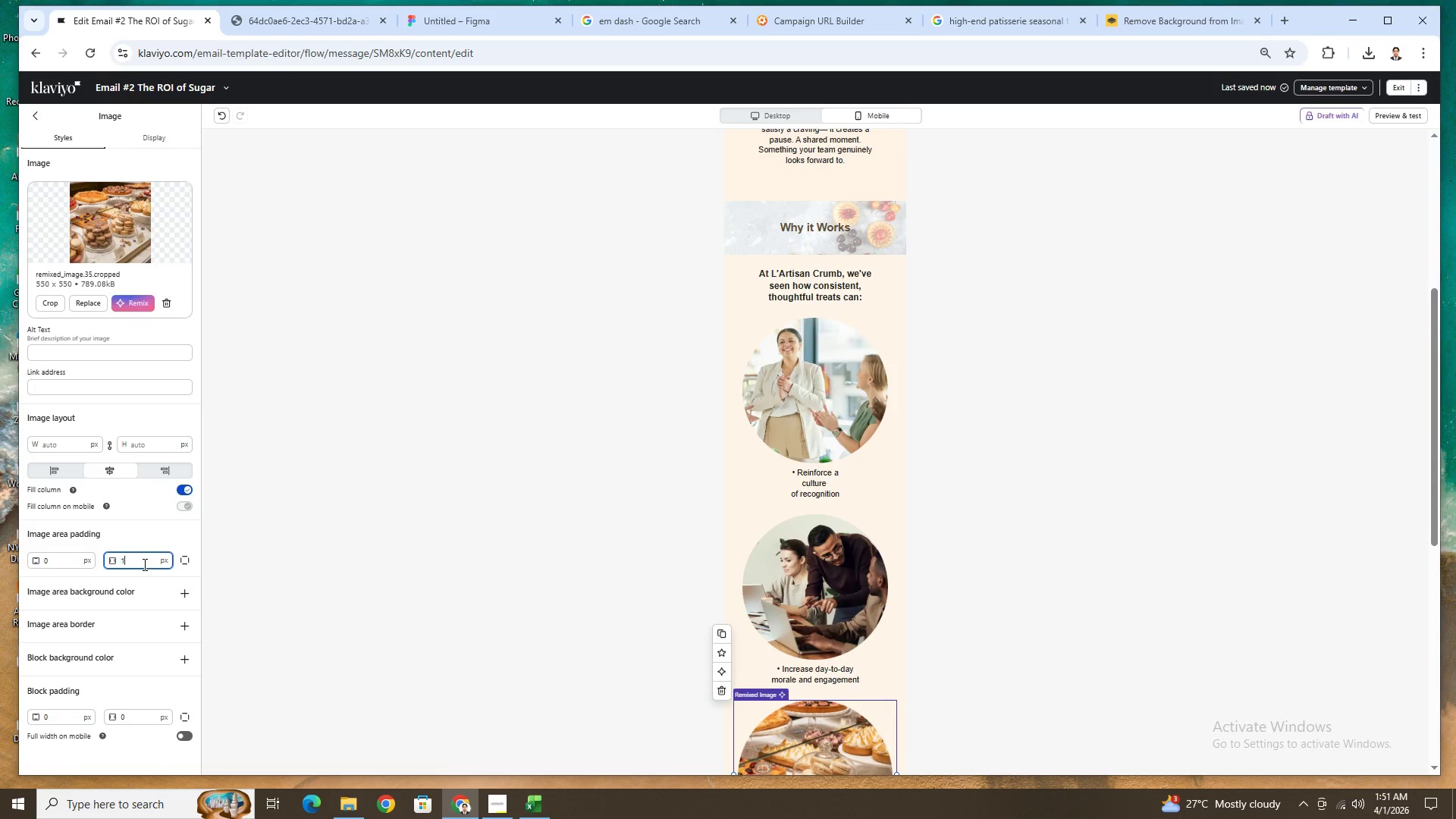 
key(Numpad8)
 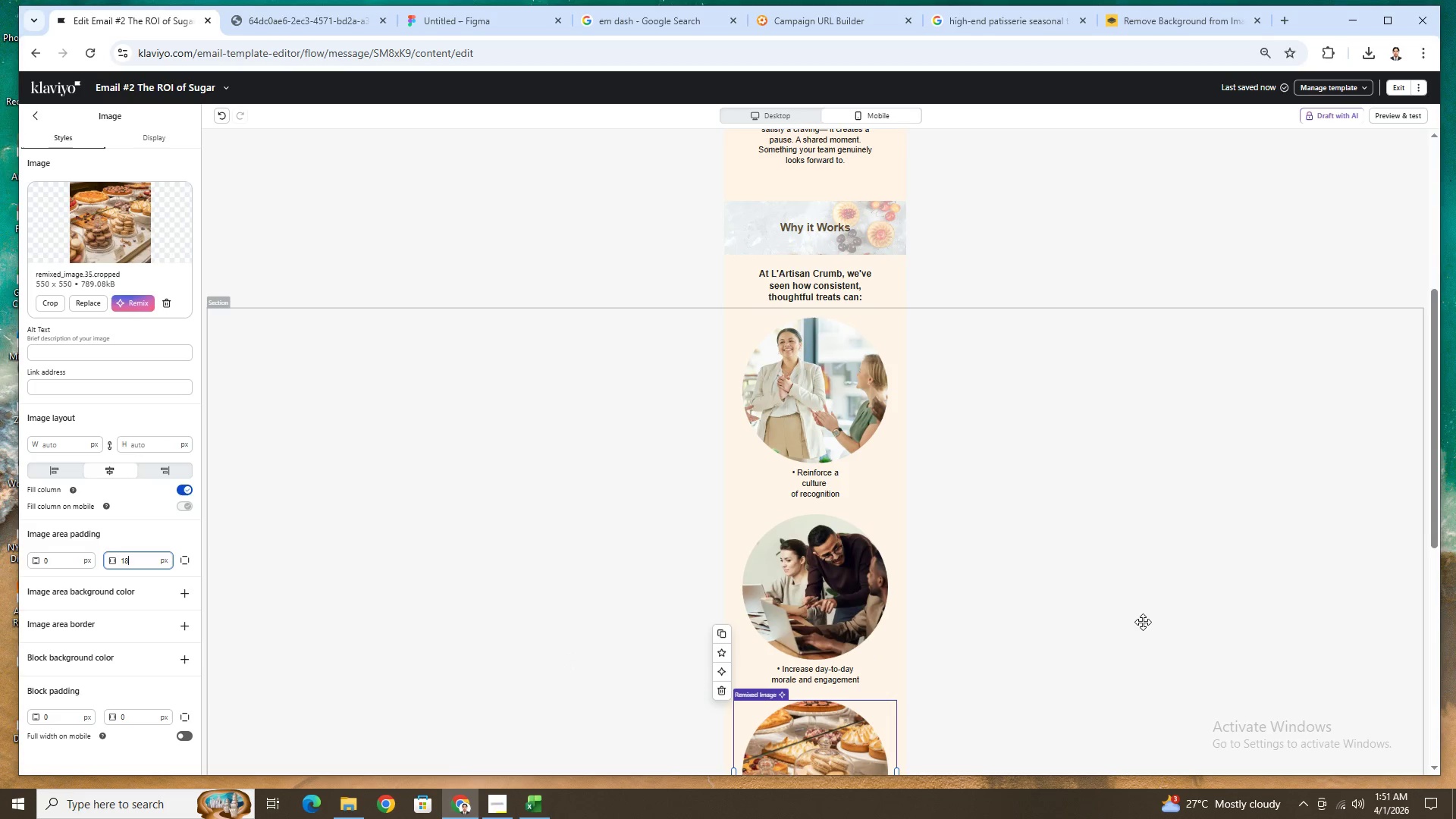 
left_click([1146, 623])
 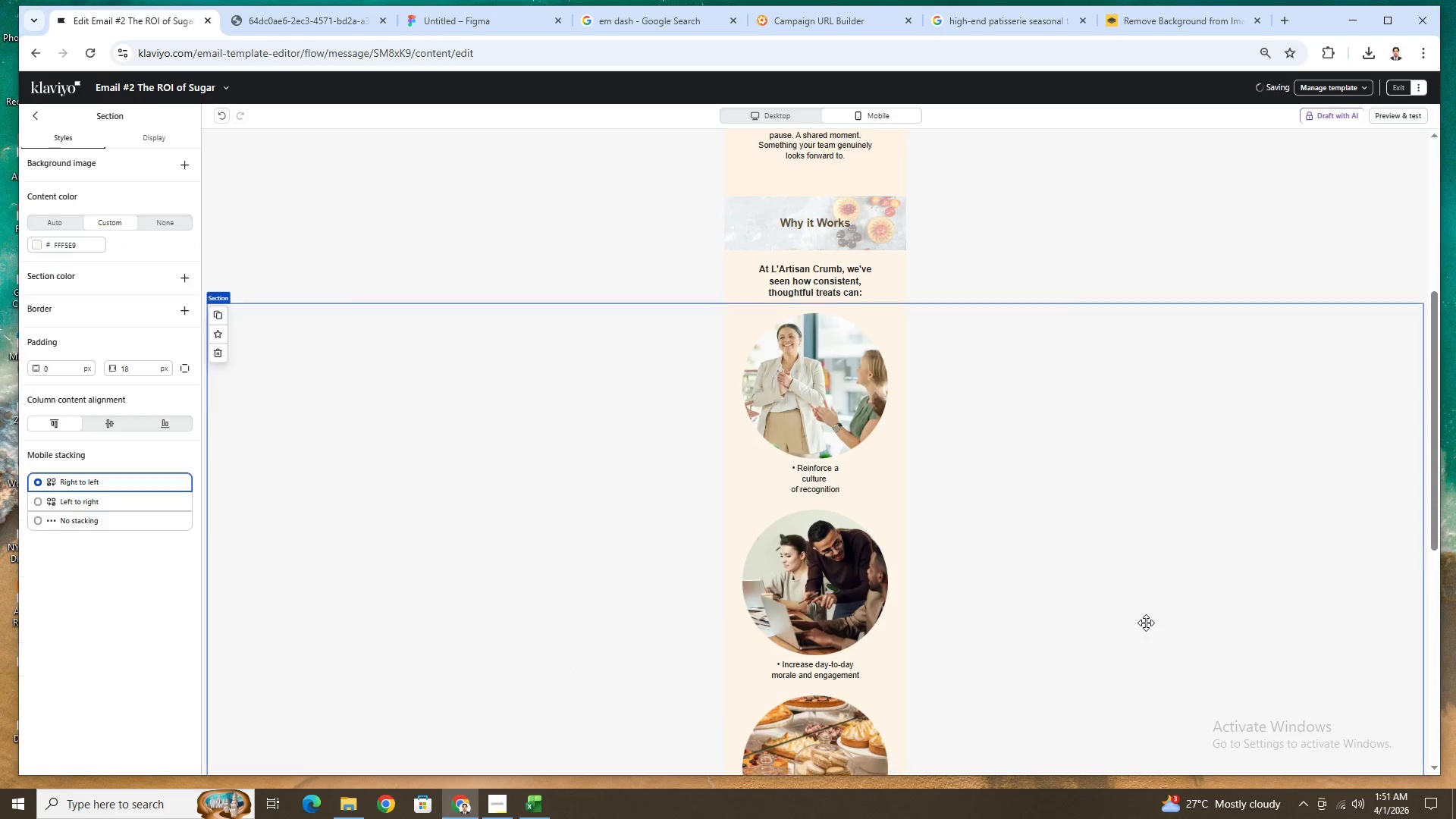 
left_click([1137, 629])
 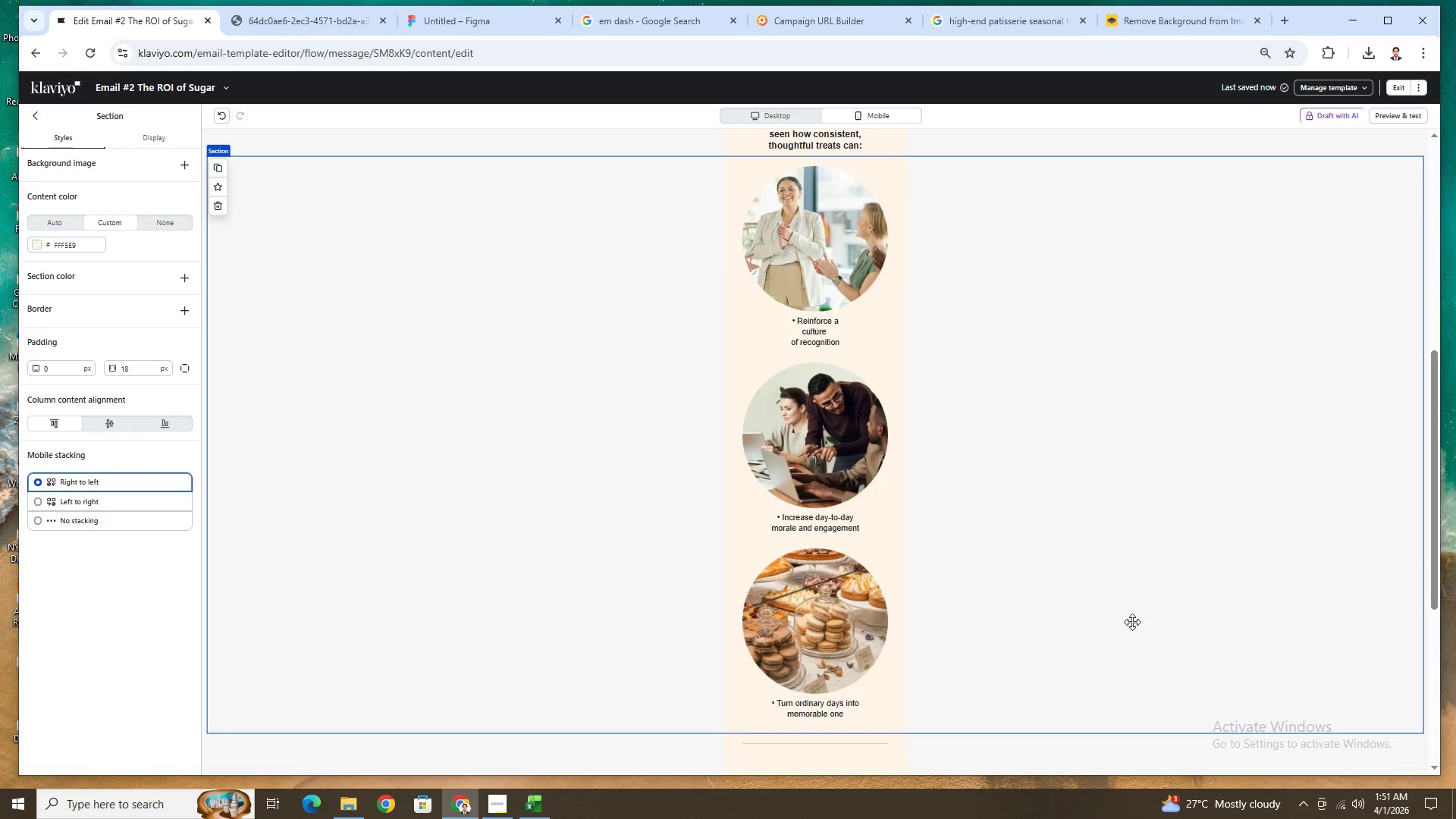 
scroll: coordinate [1146, 623], scroll_direction: down, amount: 2.0
 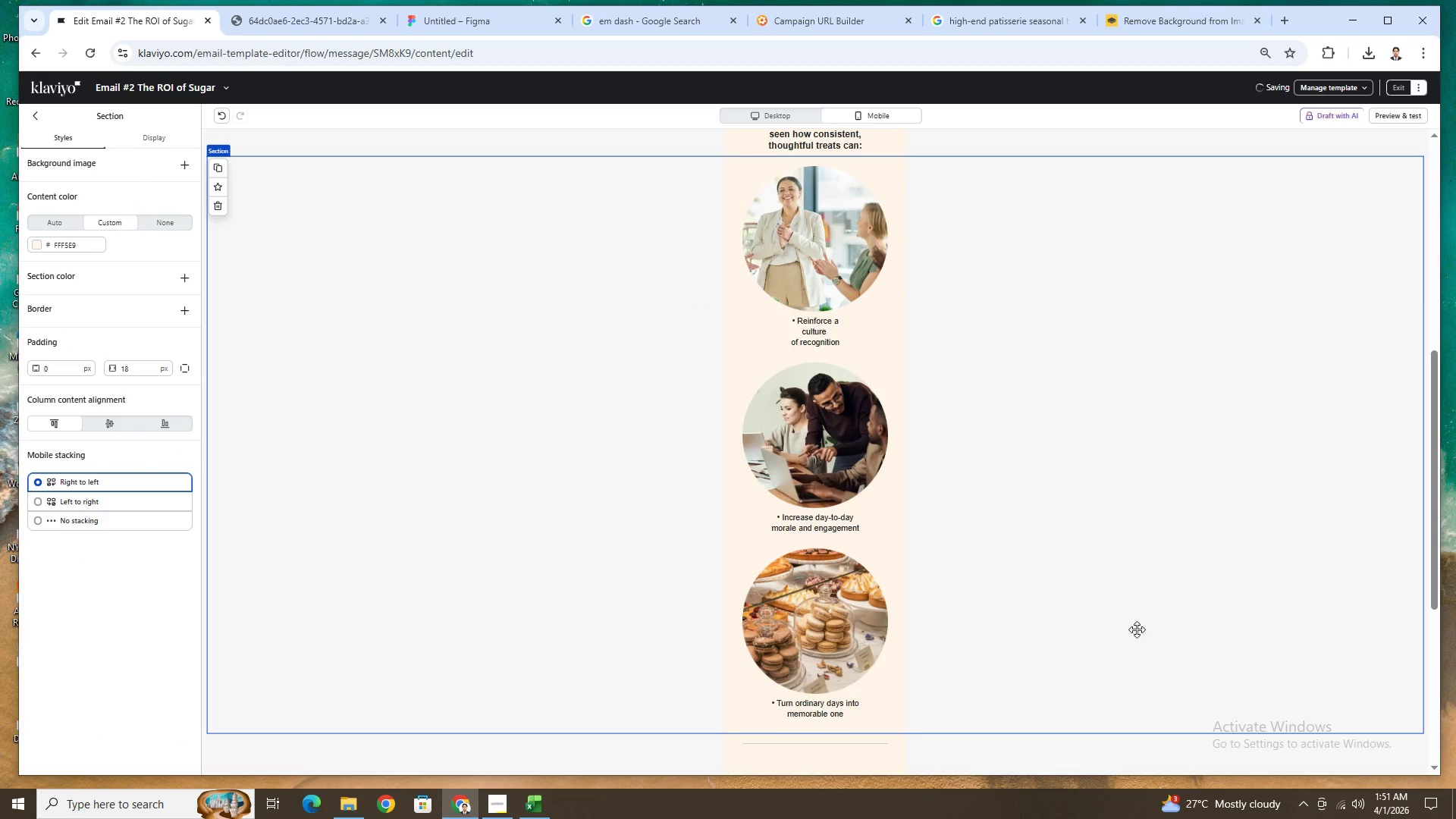 
scroll: coordinate [1132, 621], scroll_direction: up, amount: 4.0
 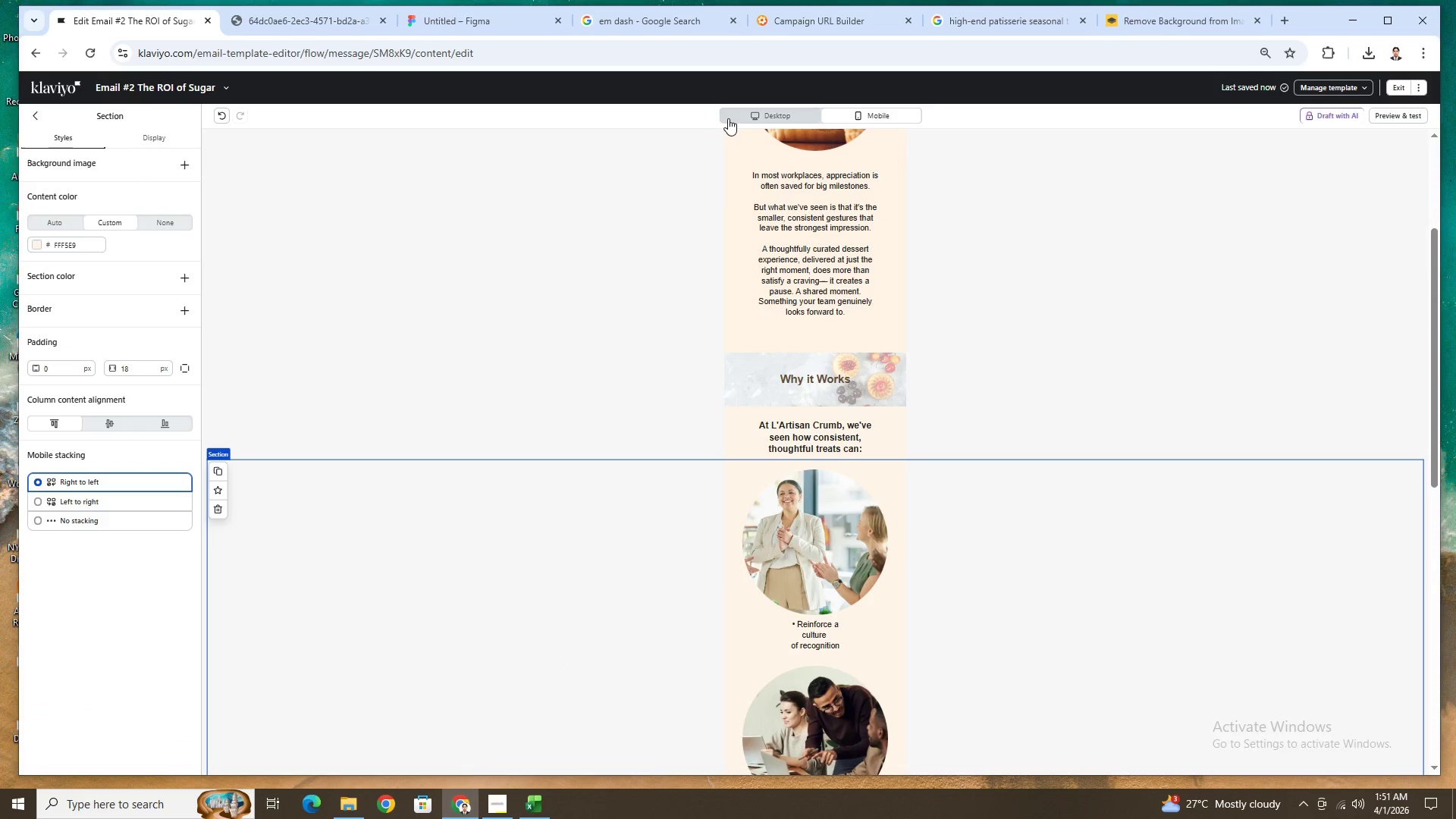 
left_click([741, 120])
 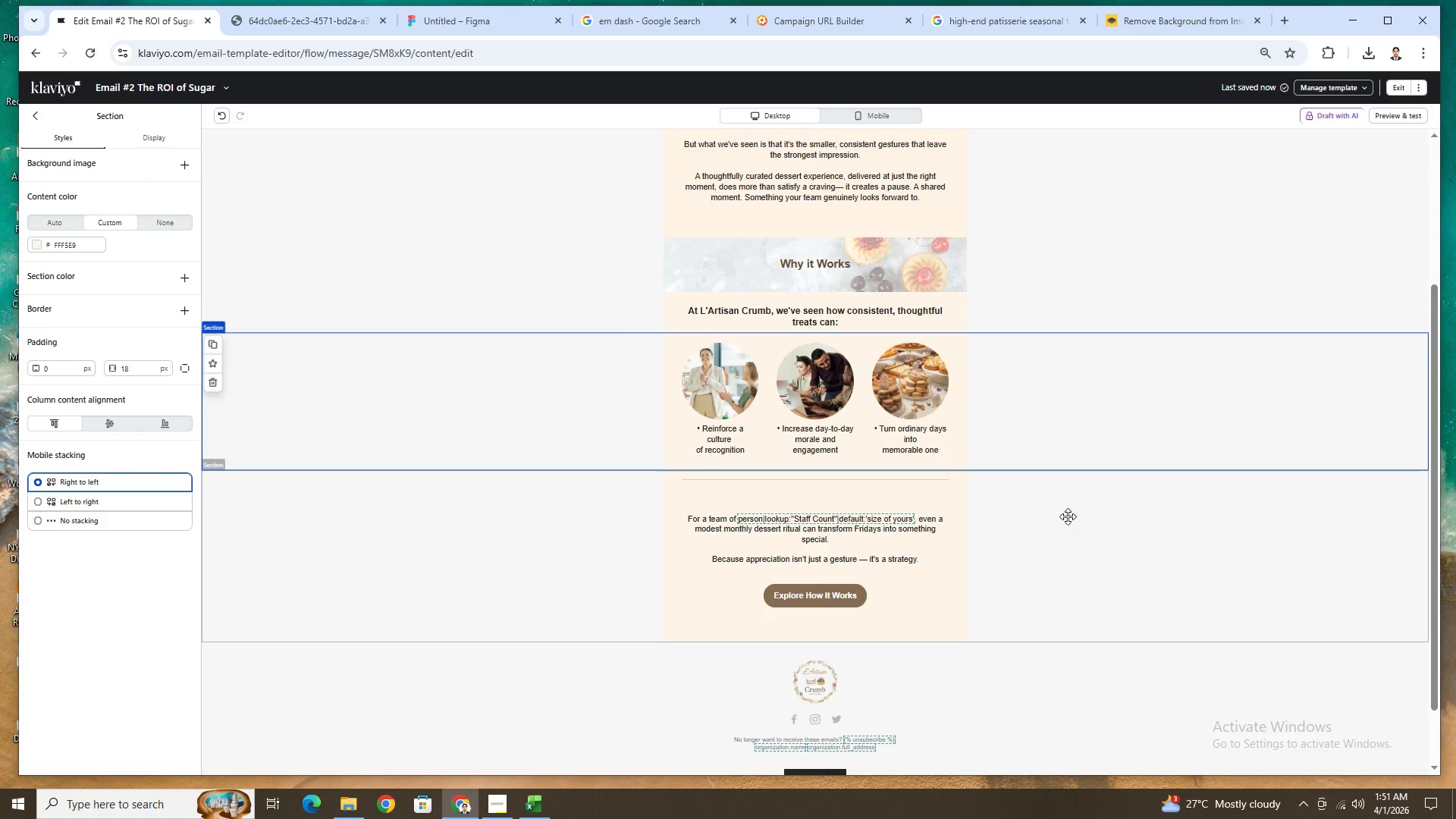 
left_click([1059, 589])
 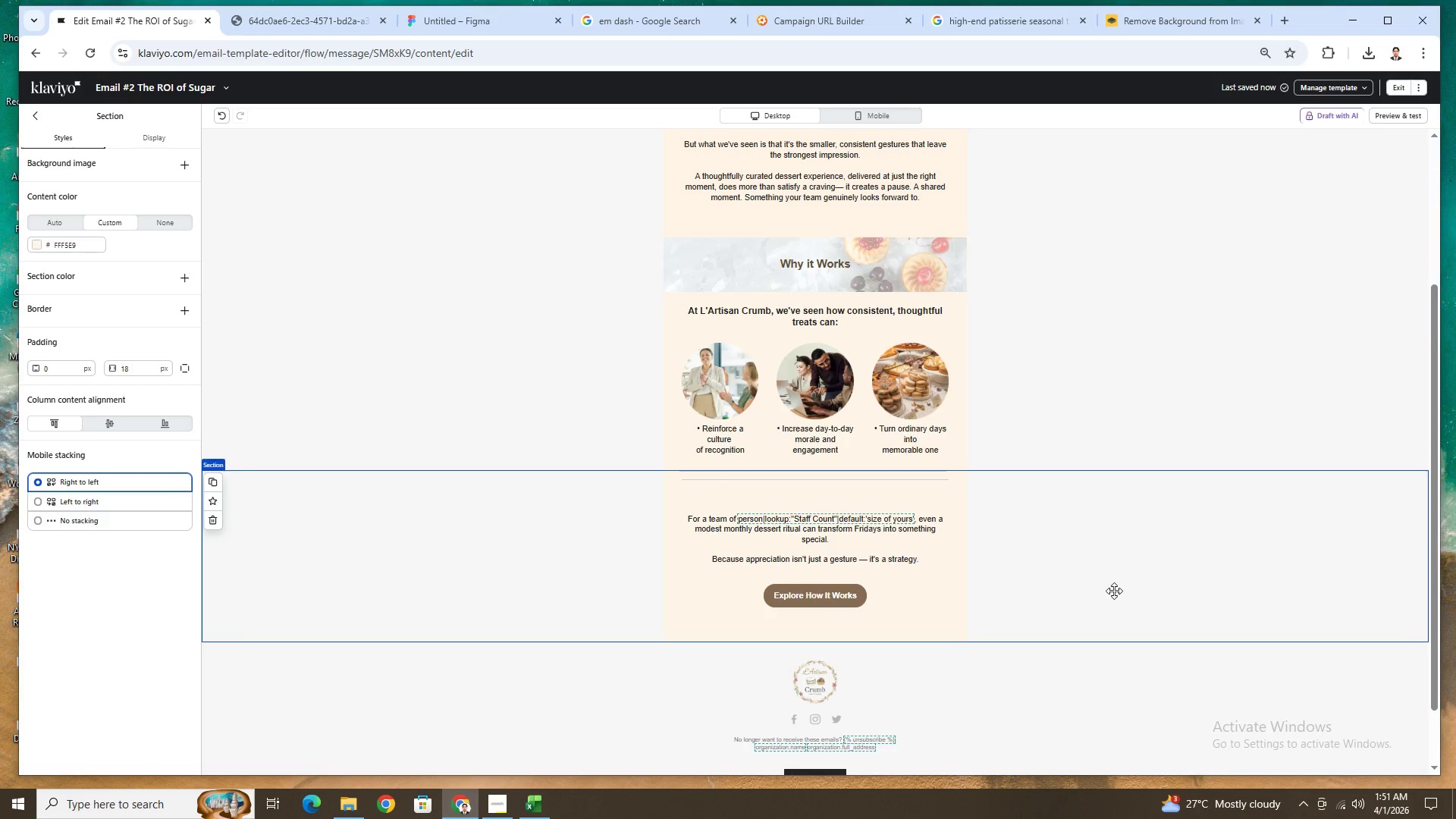 
scroll: coordinate [1116, 591], scroll_direction: up, amount: 2.0
 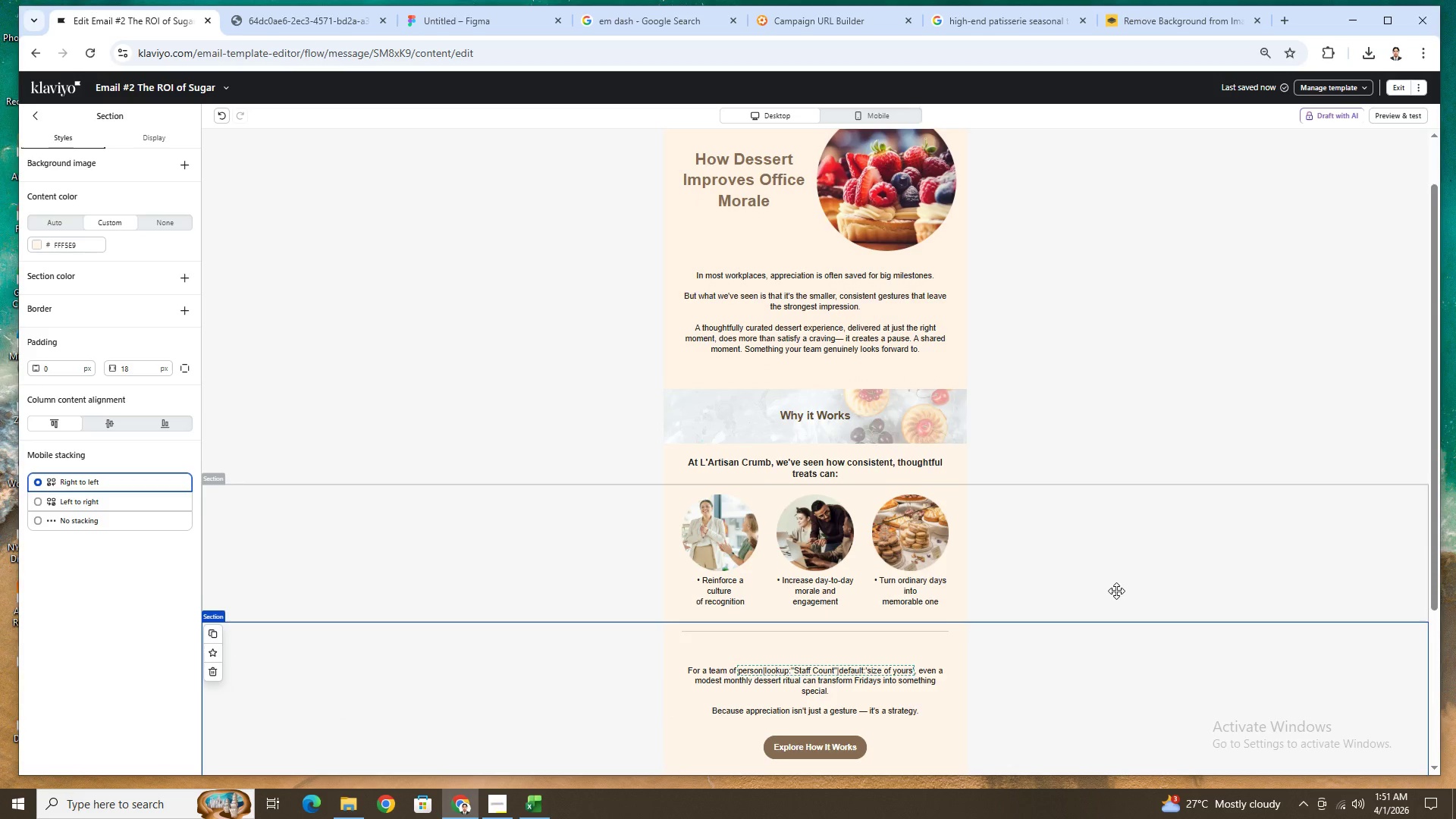 
scroll: coordinate [1116, 591], scroll_direction: down, amount: 2.0
 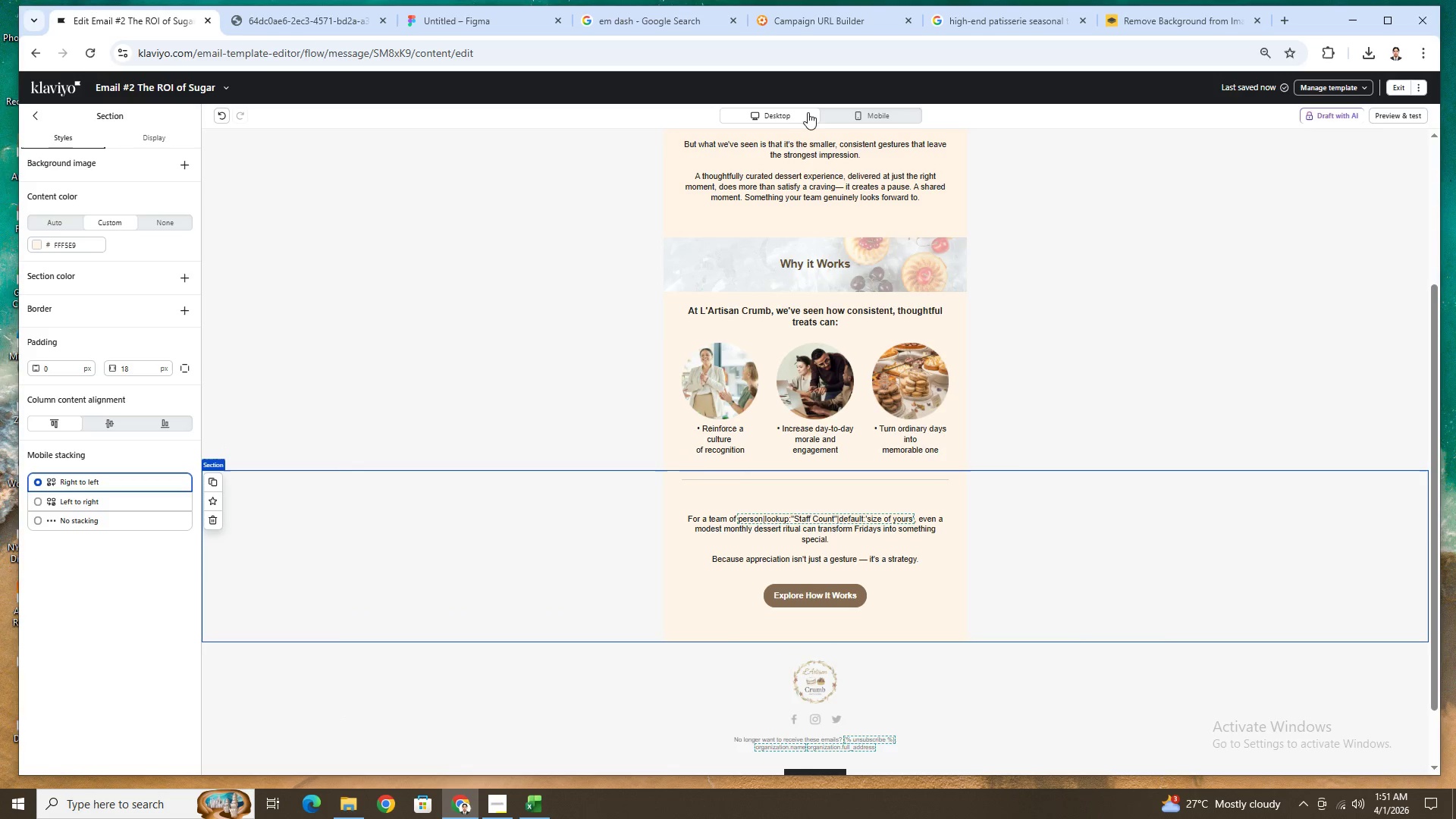 
left_click([846, 118])
 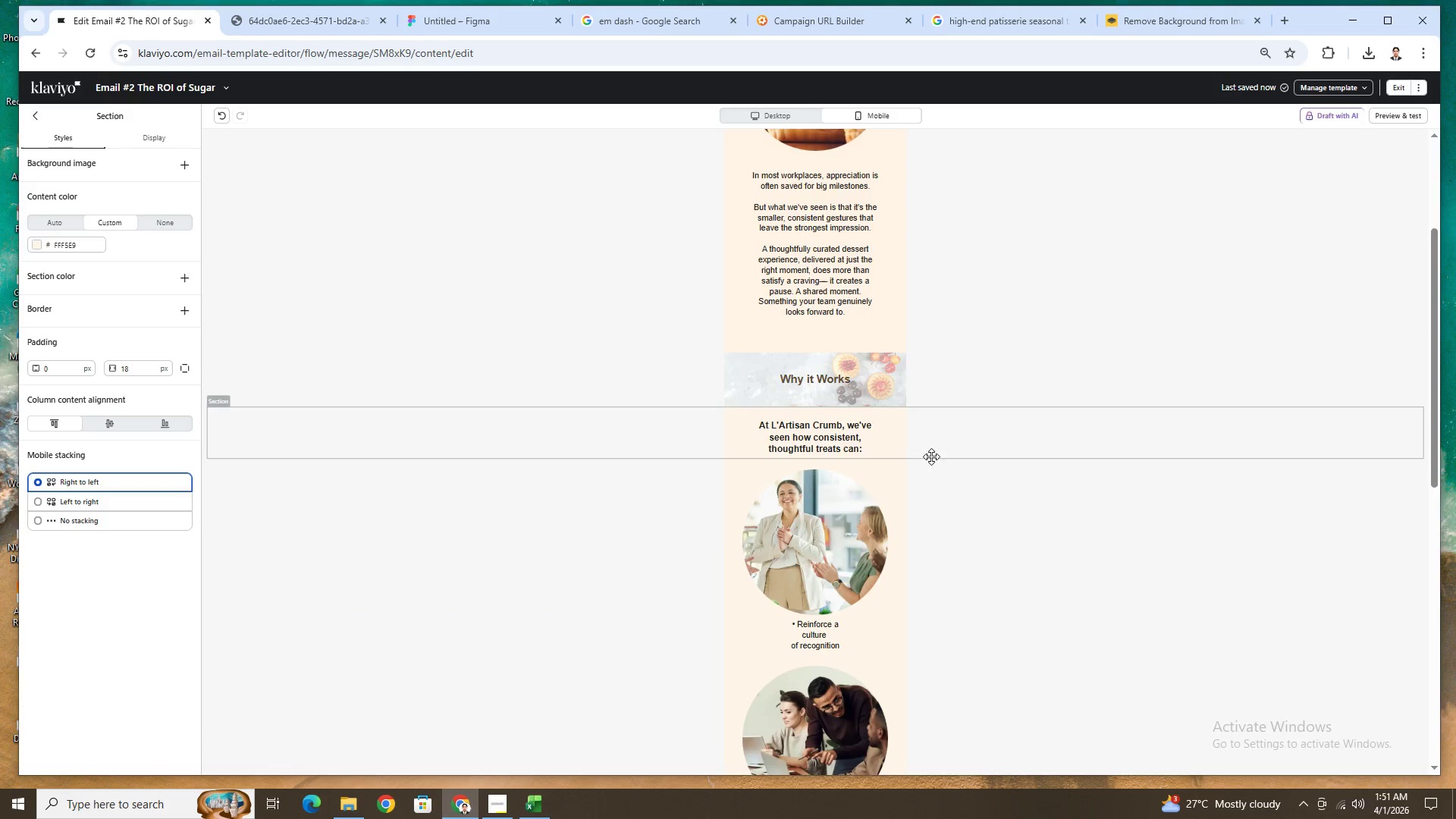 
scroll: coordinate [968, 501], scroll_direction: down, amount: 7.0
 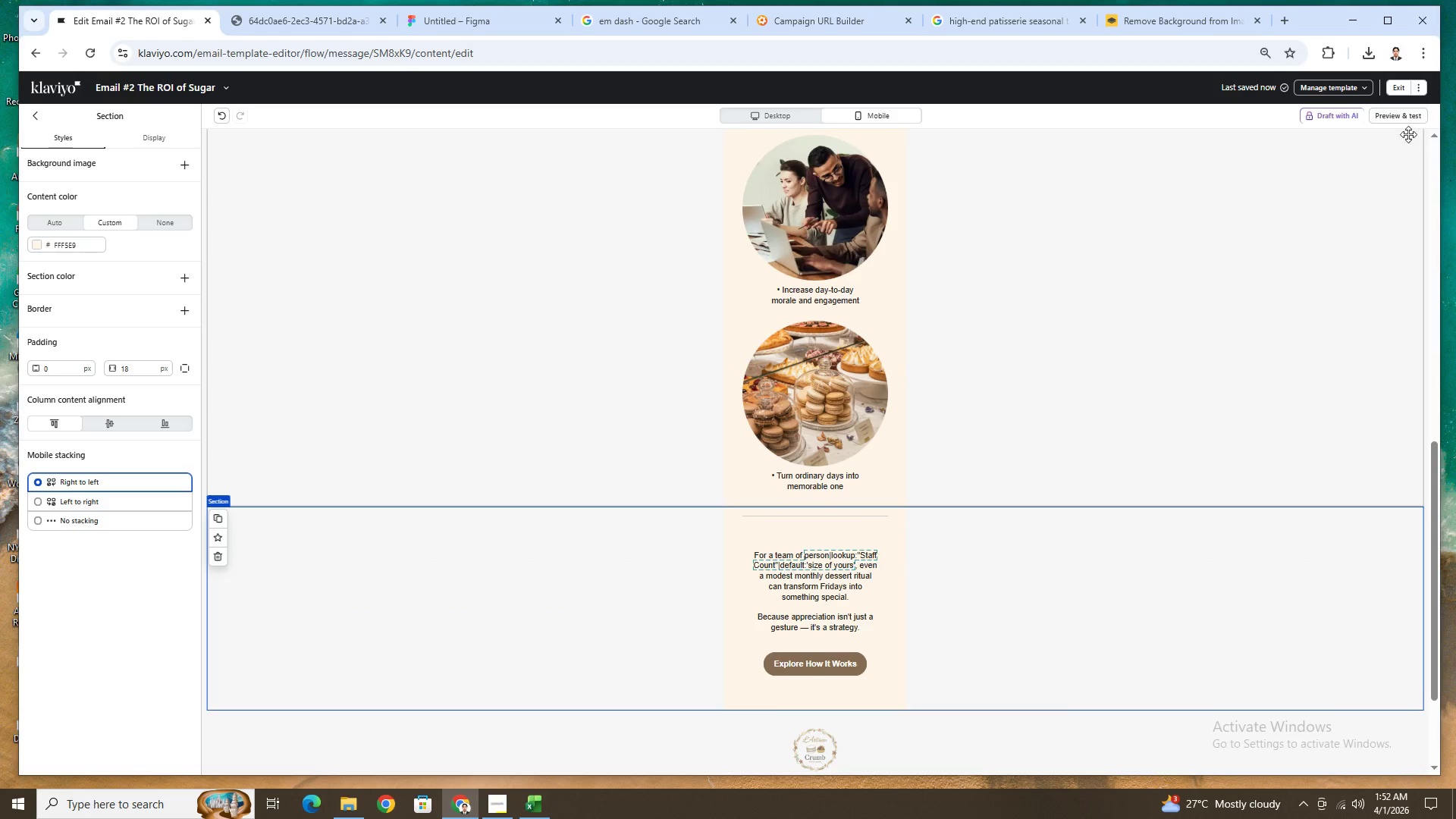 
left_click([1406, 120])
 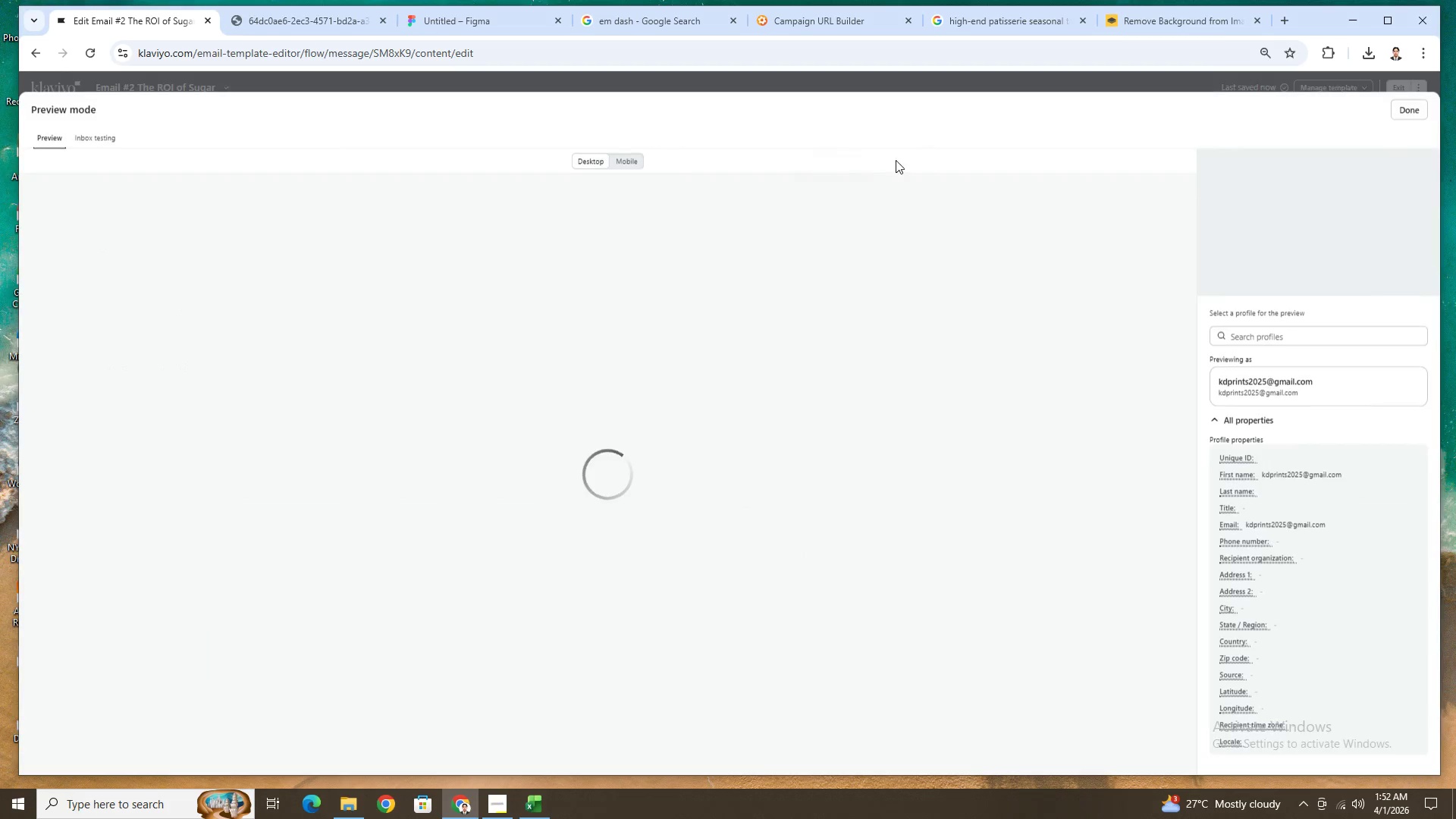 
mouse_move([689, 228])
 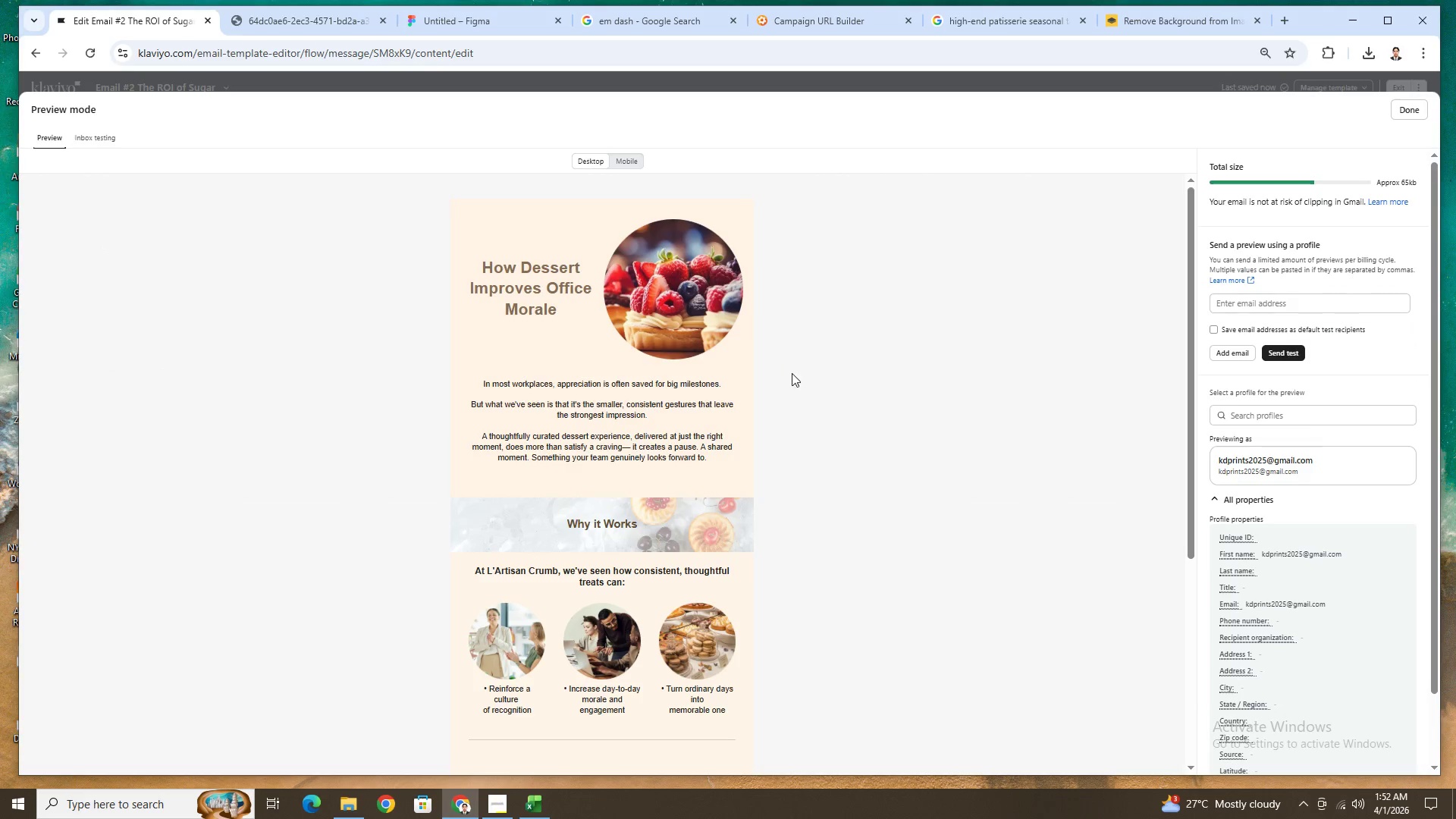 
scroll: coordinate [792, 373], scroll_direction: down, amount: 5.0
 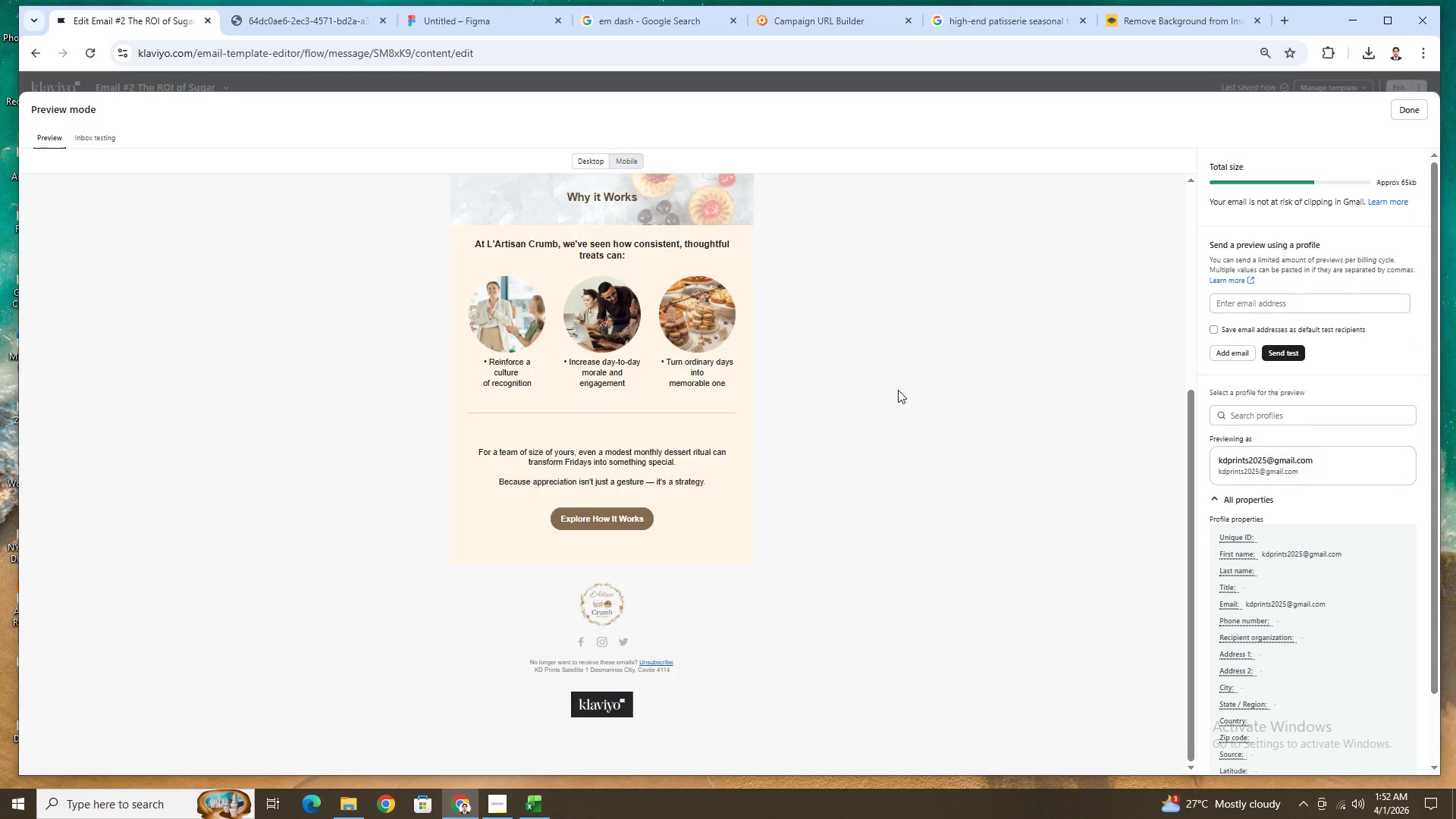 
scroll: coordinate [898, 390], scroll_direction: up, amount: 1.0
 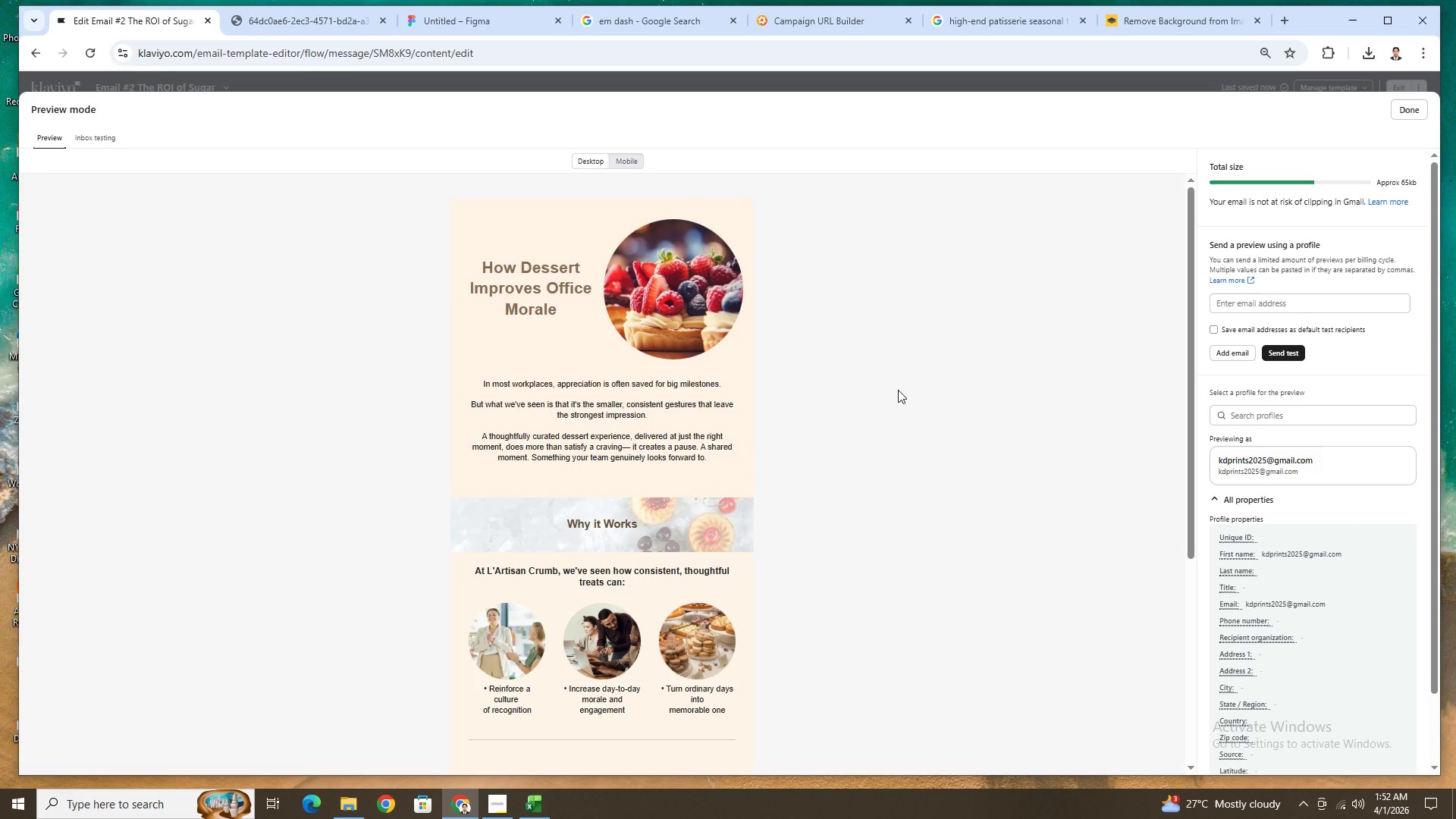 
scroll: coordinate [898, 390], scroll_direction: down, amount: 4.0
 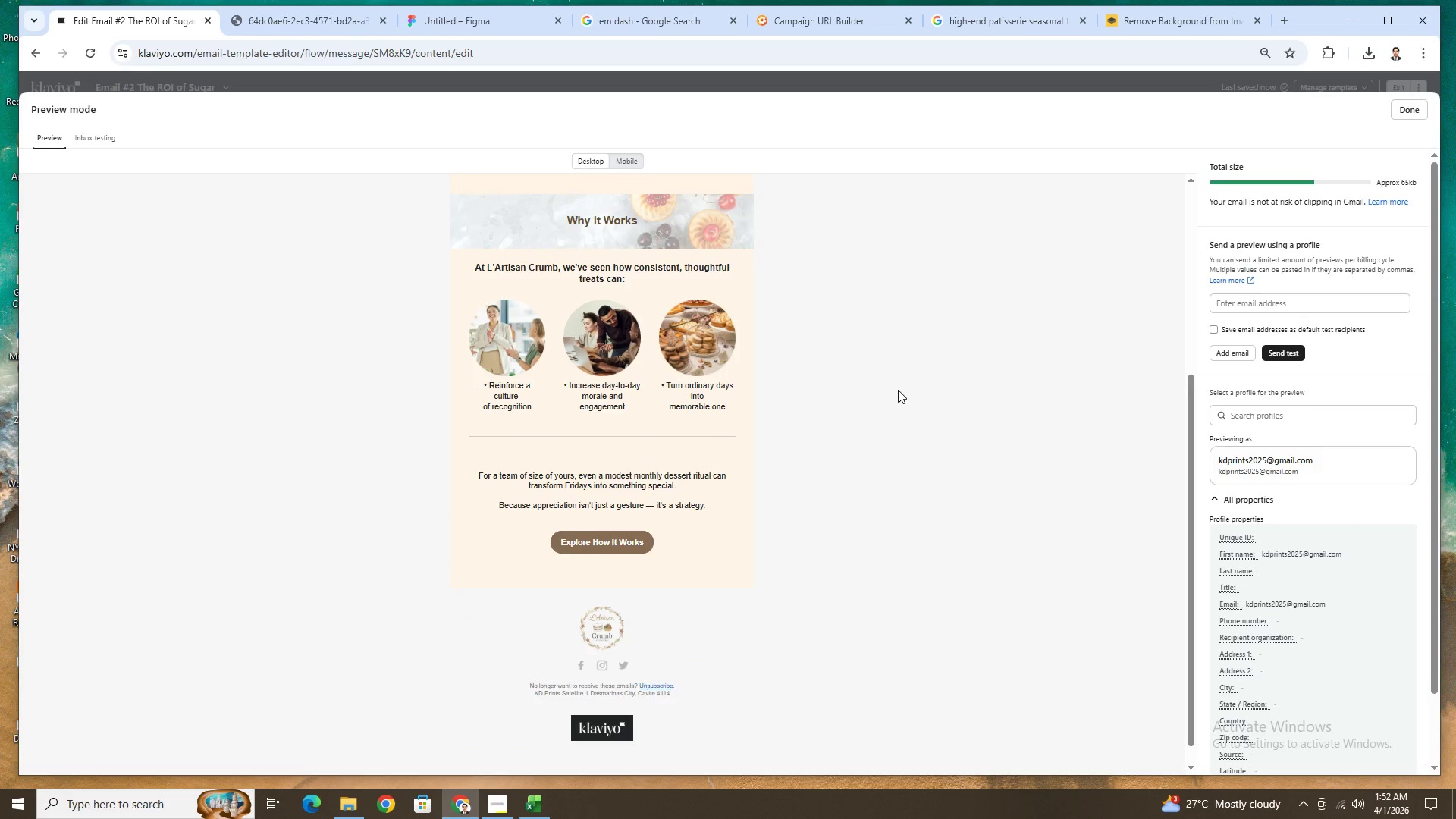 
scroll: coordinate [898, 390], scroll_direction: up, amount: 5.0
 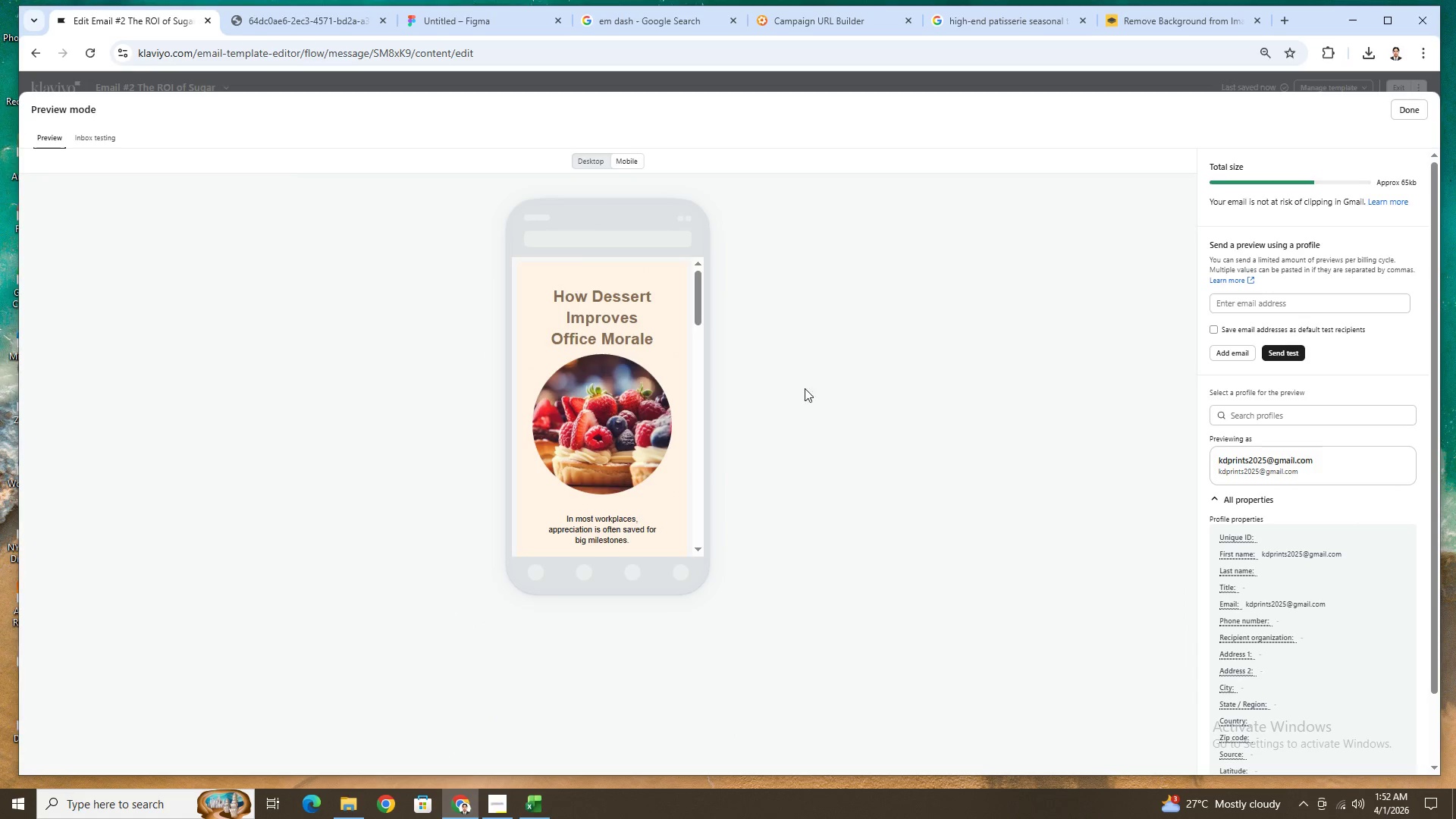 
scroll: coordinate [689, 392], scroll_direction: down, amount: 15.0
 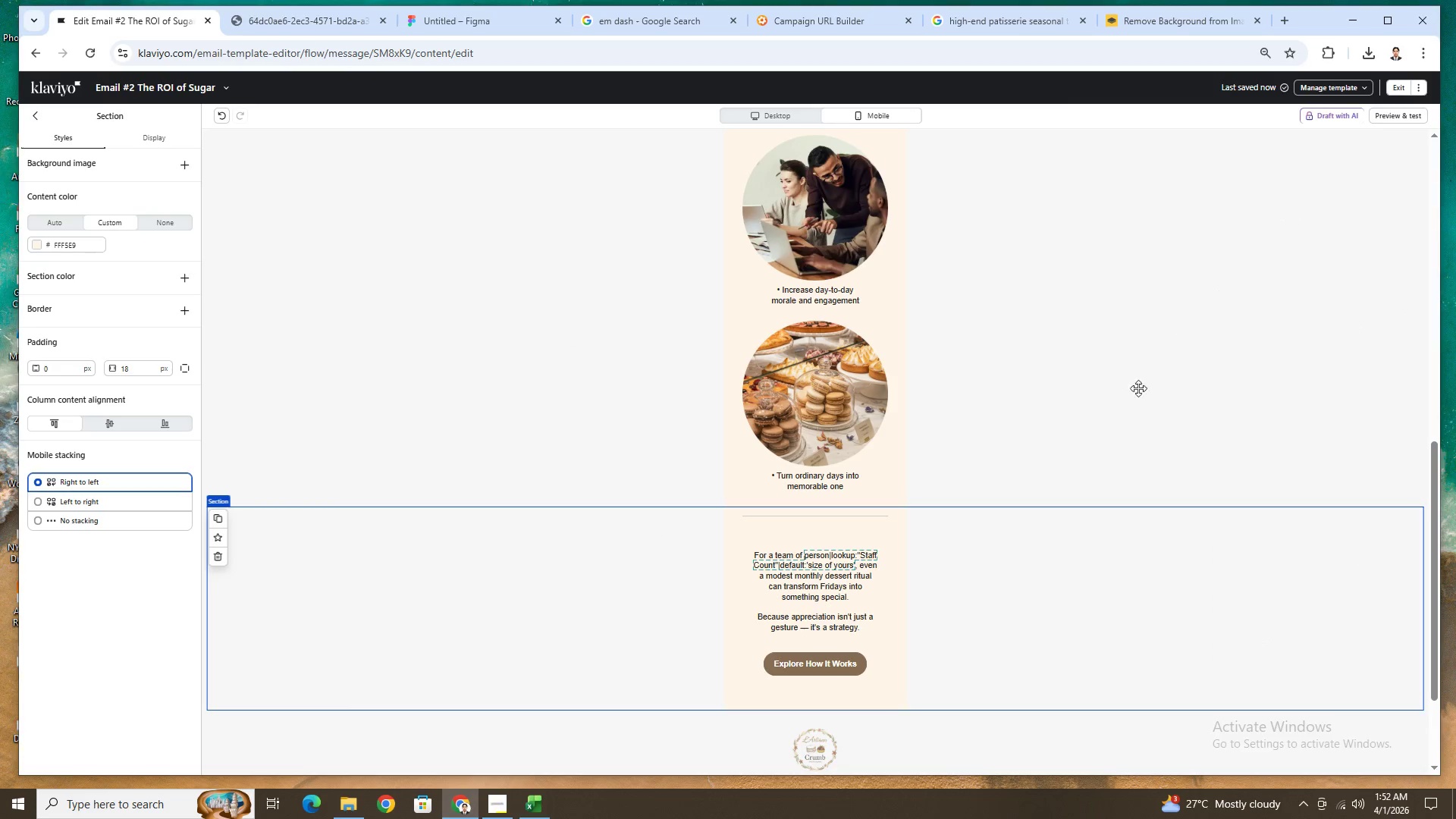 
left_click([401, 281])
 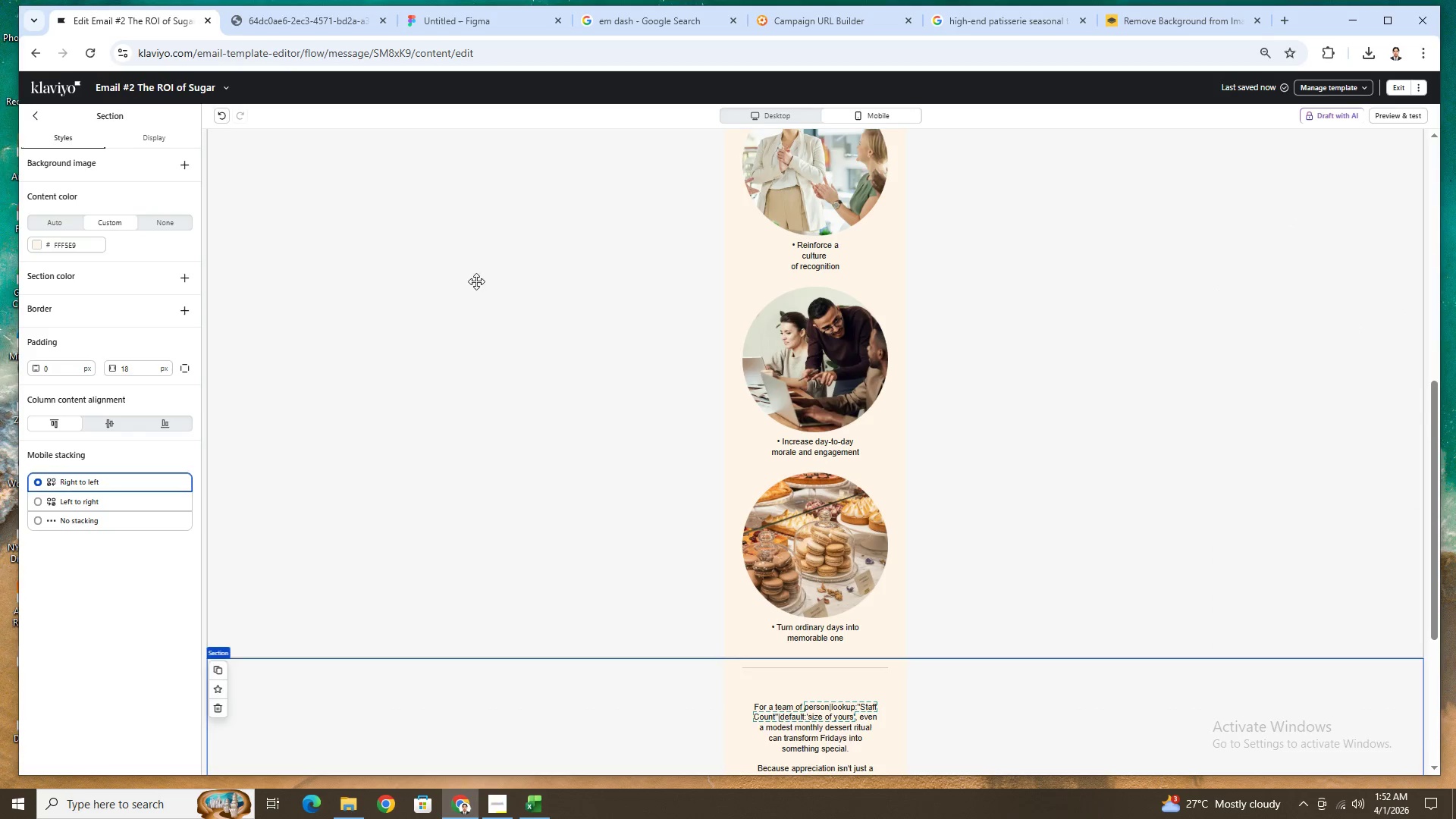 
scroll: coordinate [492, 284], scroll_direction: up, amount: 4.0
 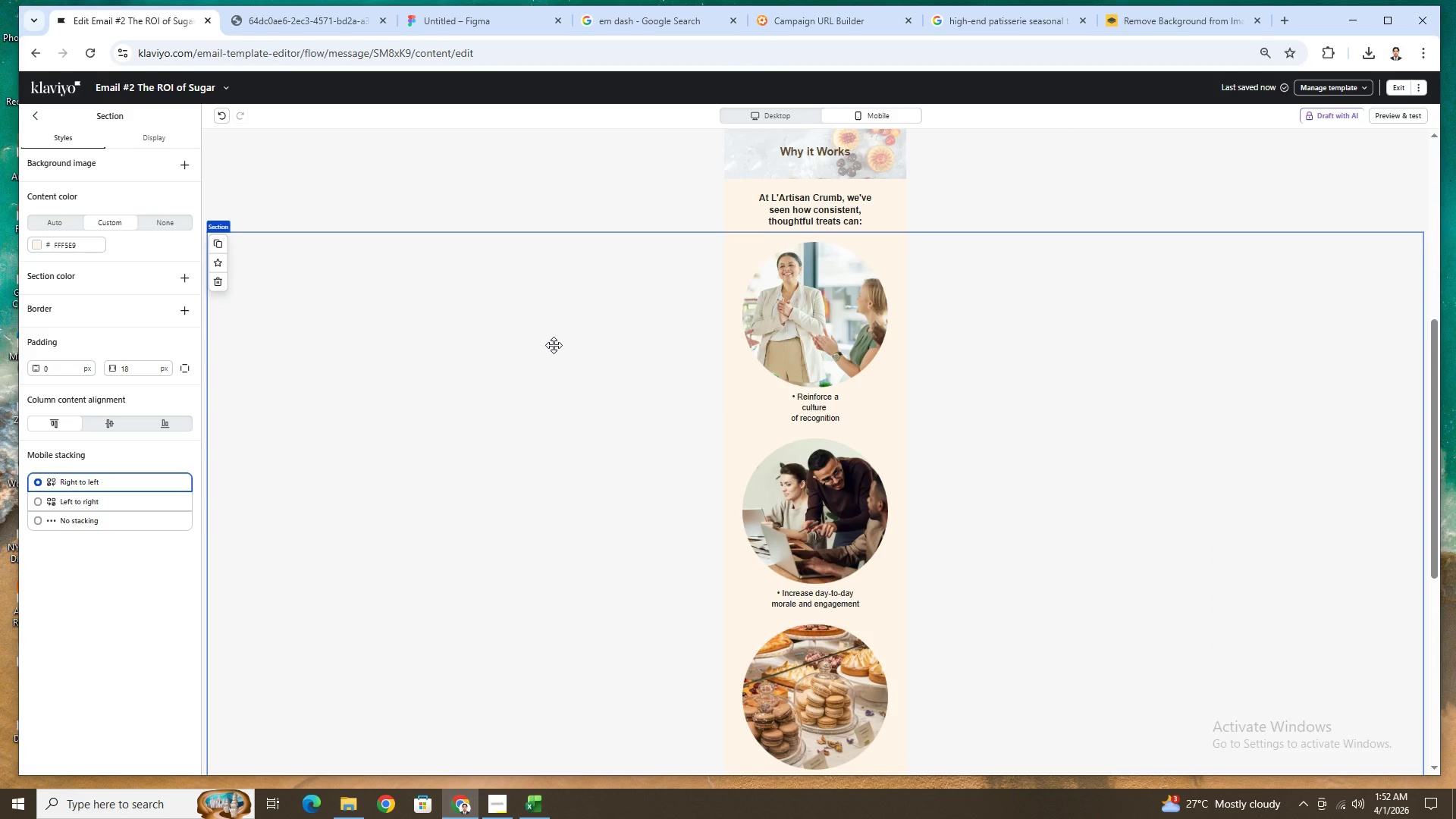 
scroll: coordinate [554, 345], scroll_direction: down, amount: 2.0
 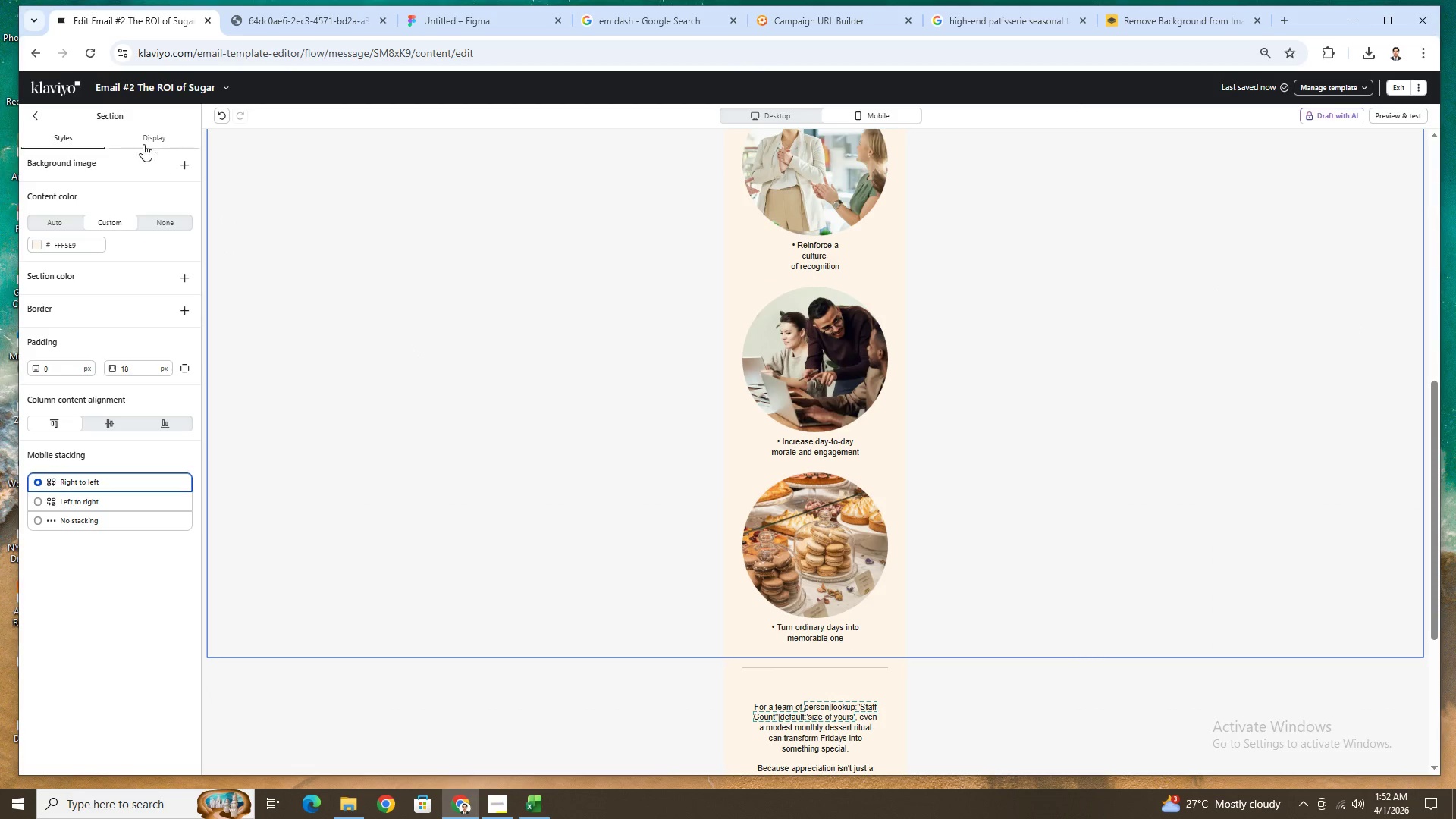 
left_click([40, 121])
 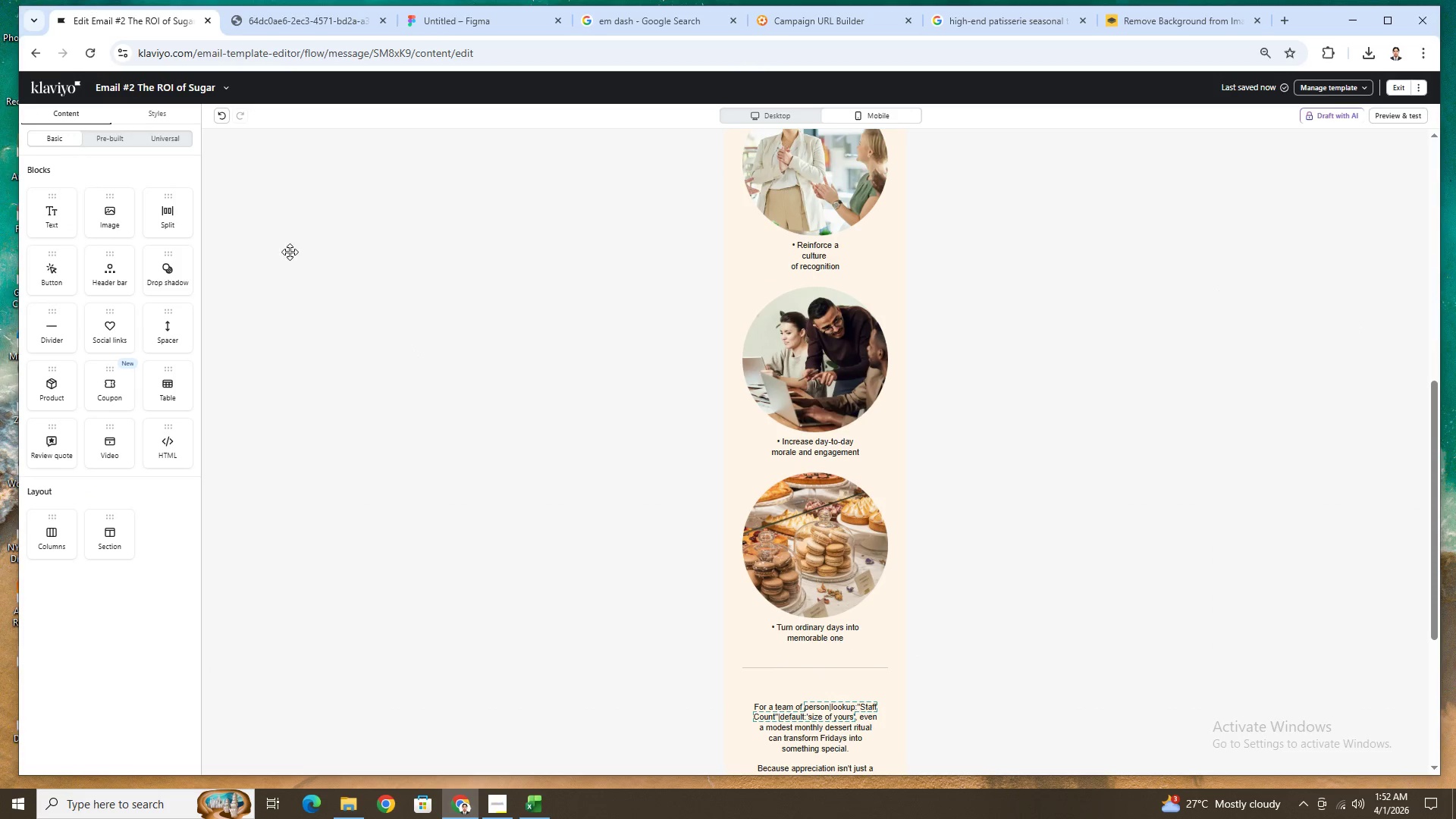 
left_click([430, 257])
 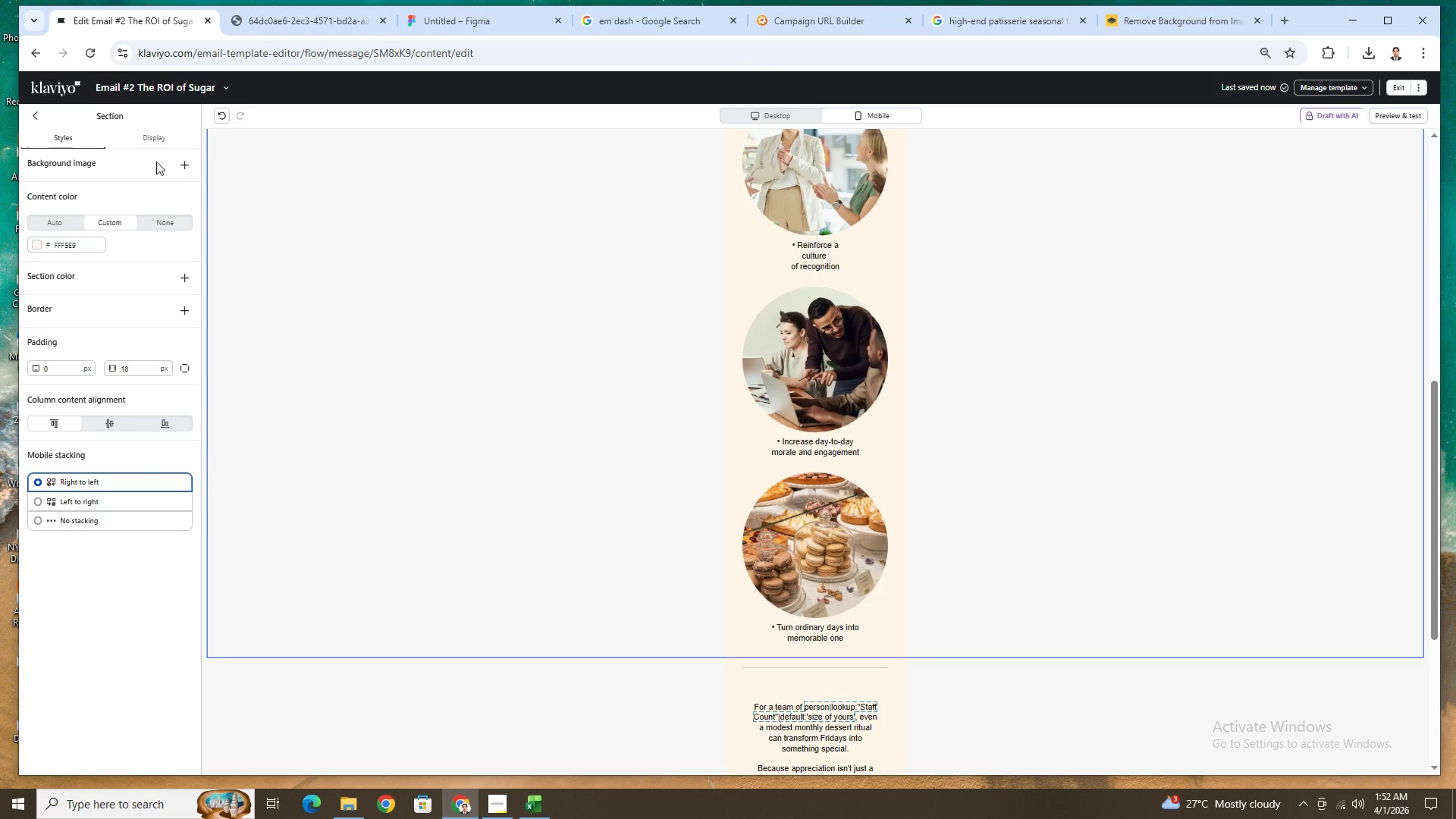 
left_click([155, 133])
 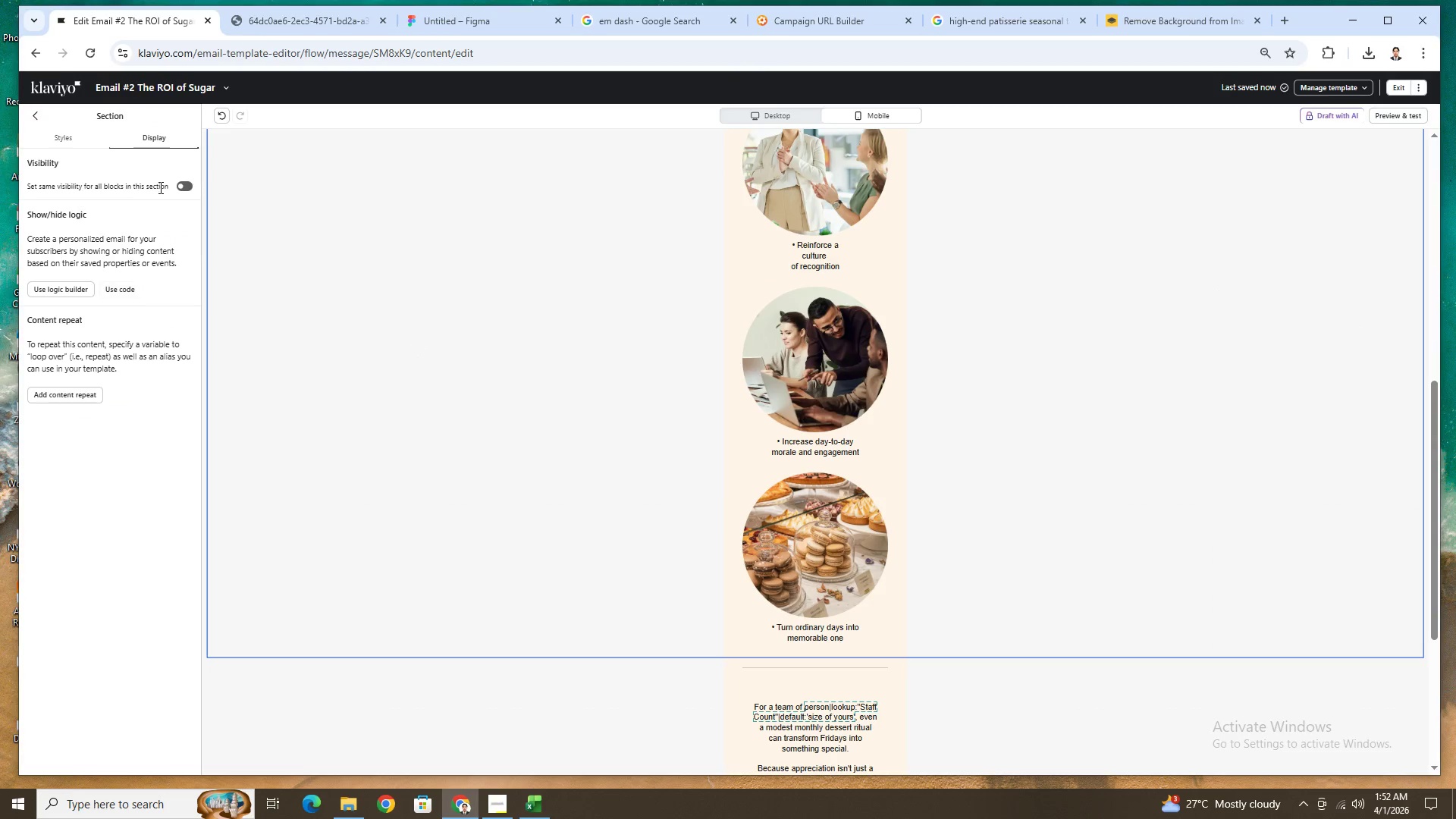 
left_click([184, 184])
 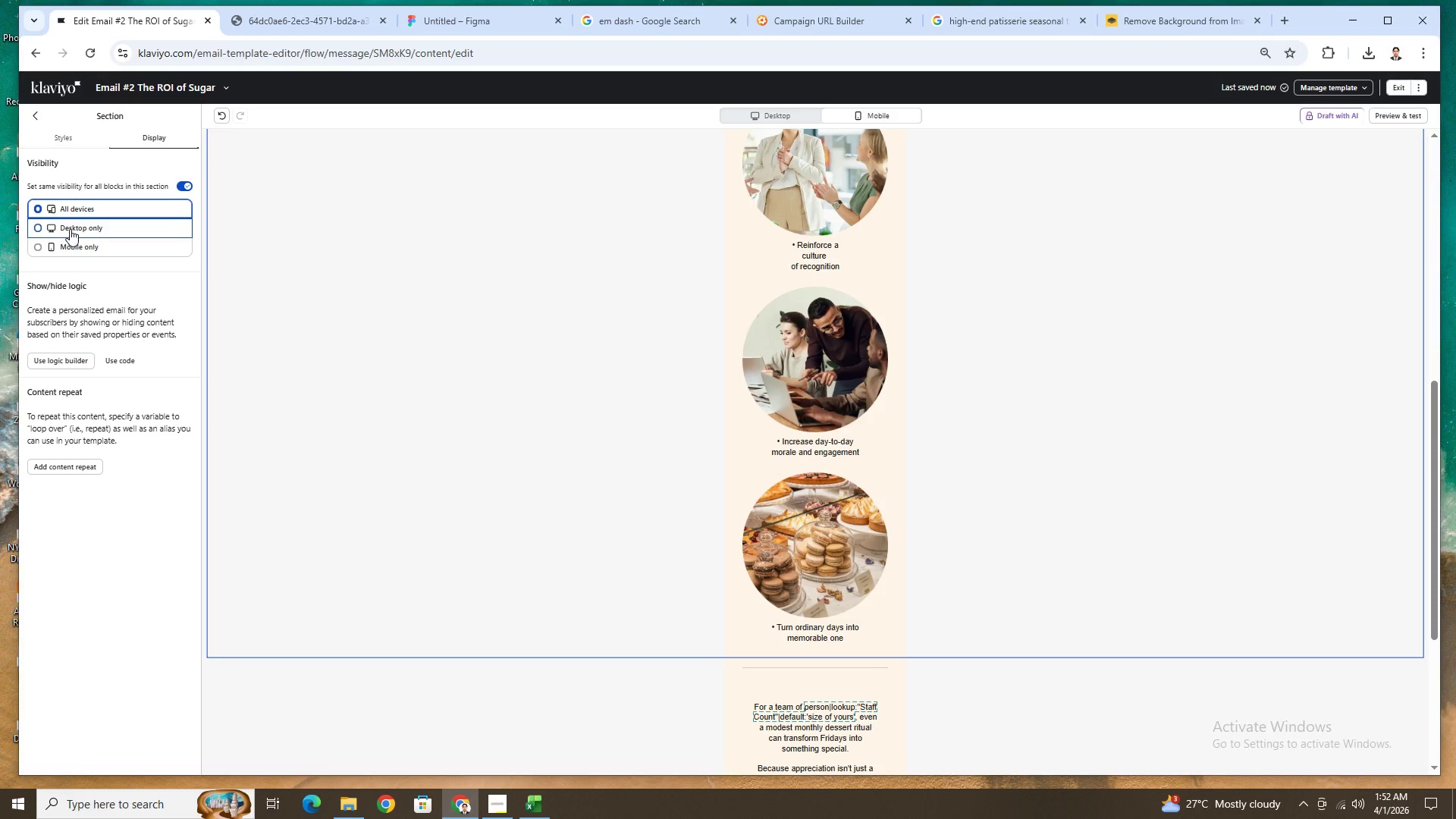 
left_click([70, 229])
 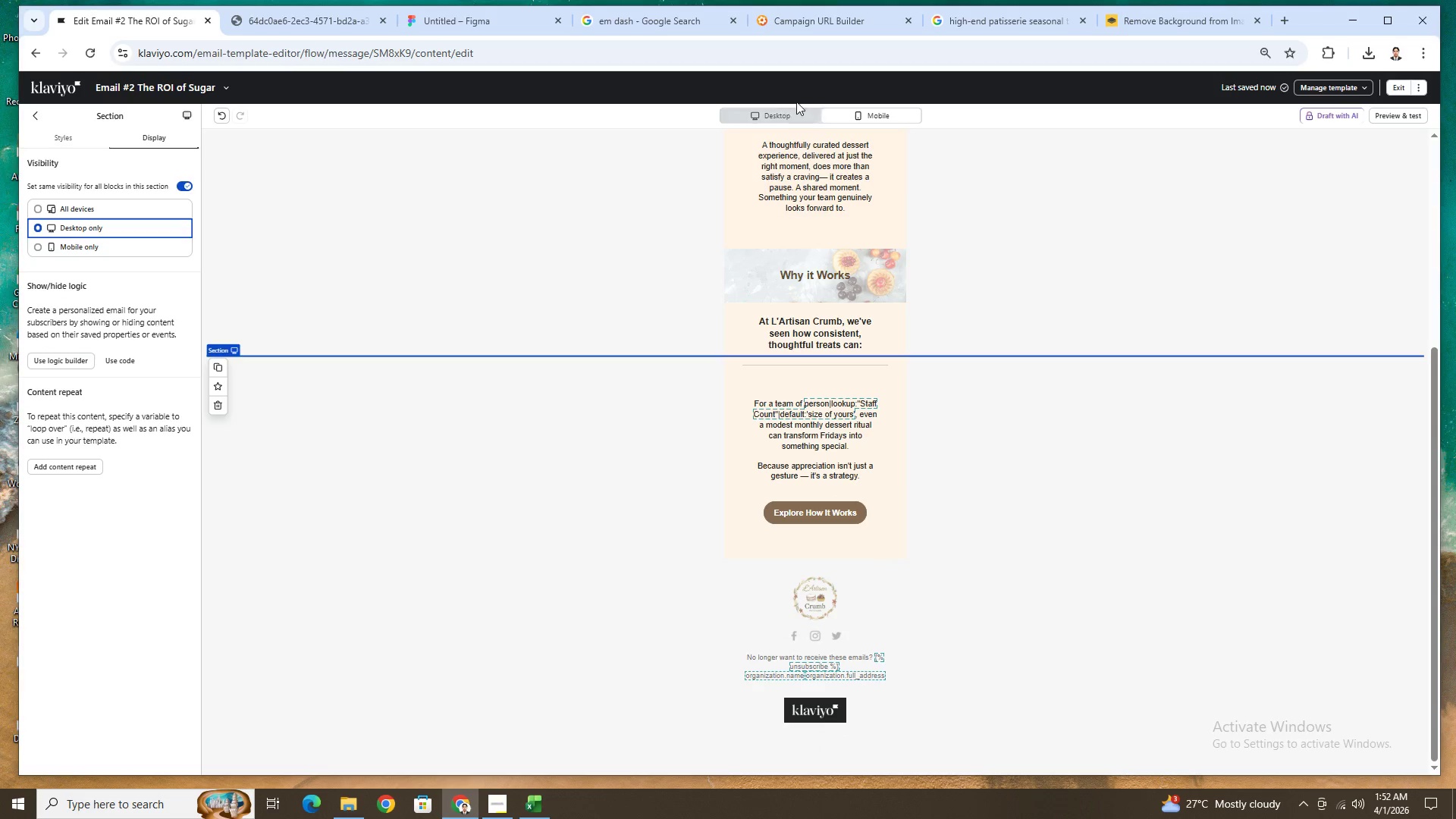 
left_click([792, 113])
 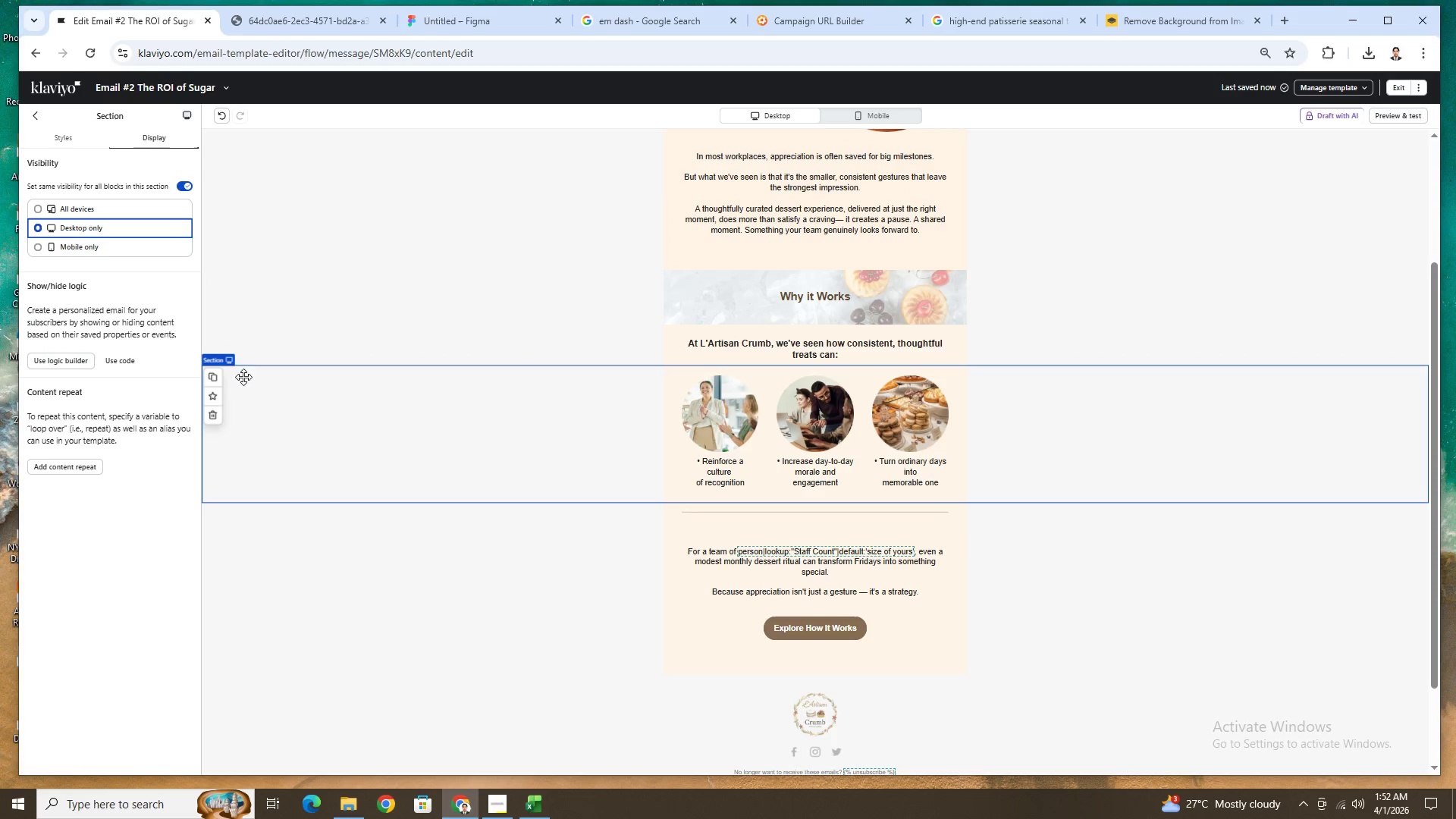 
left_click([218, 378])
 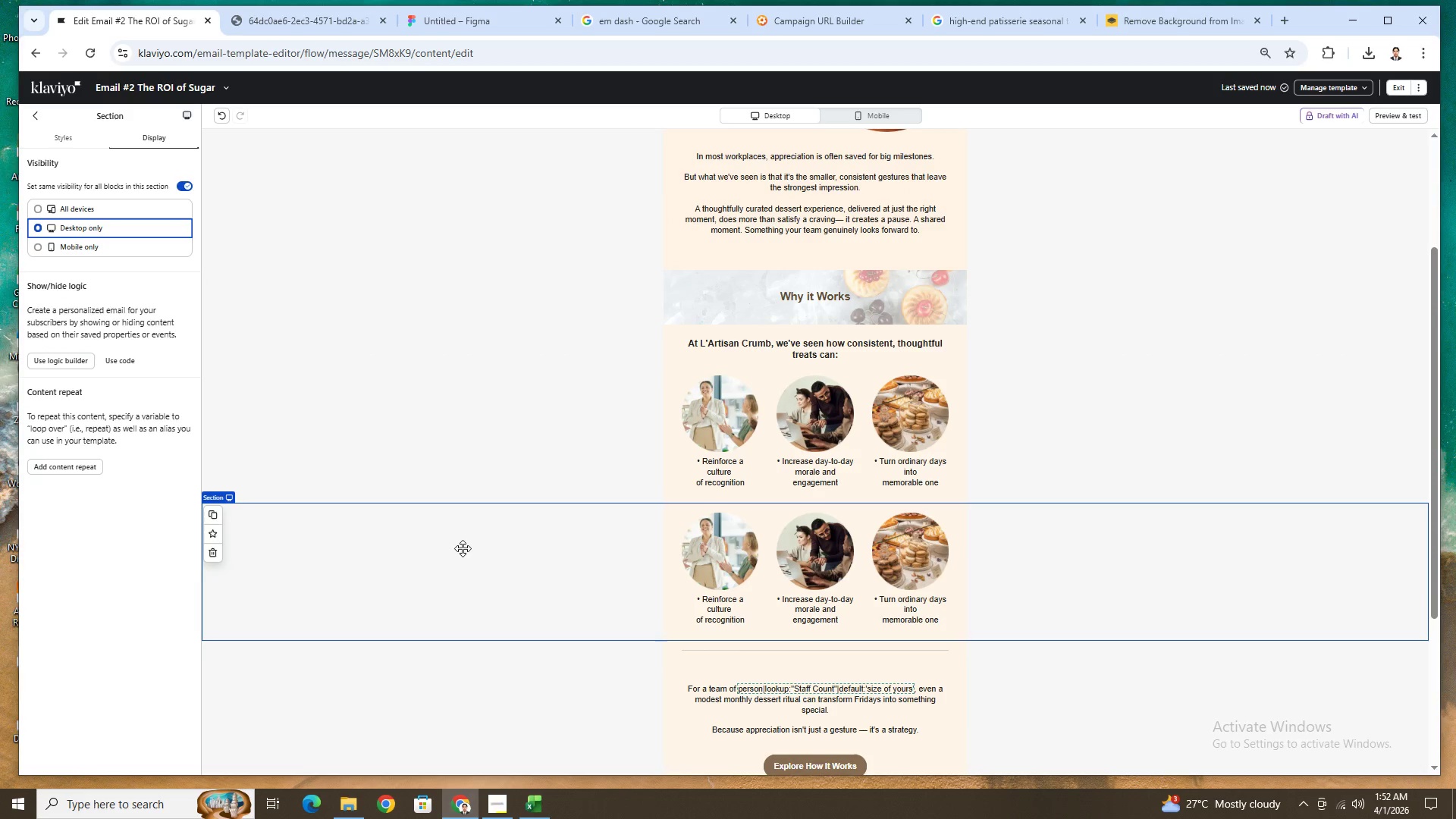 
left_click([79, 248])
 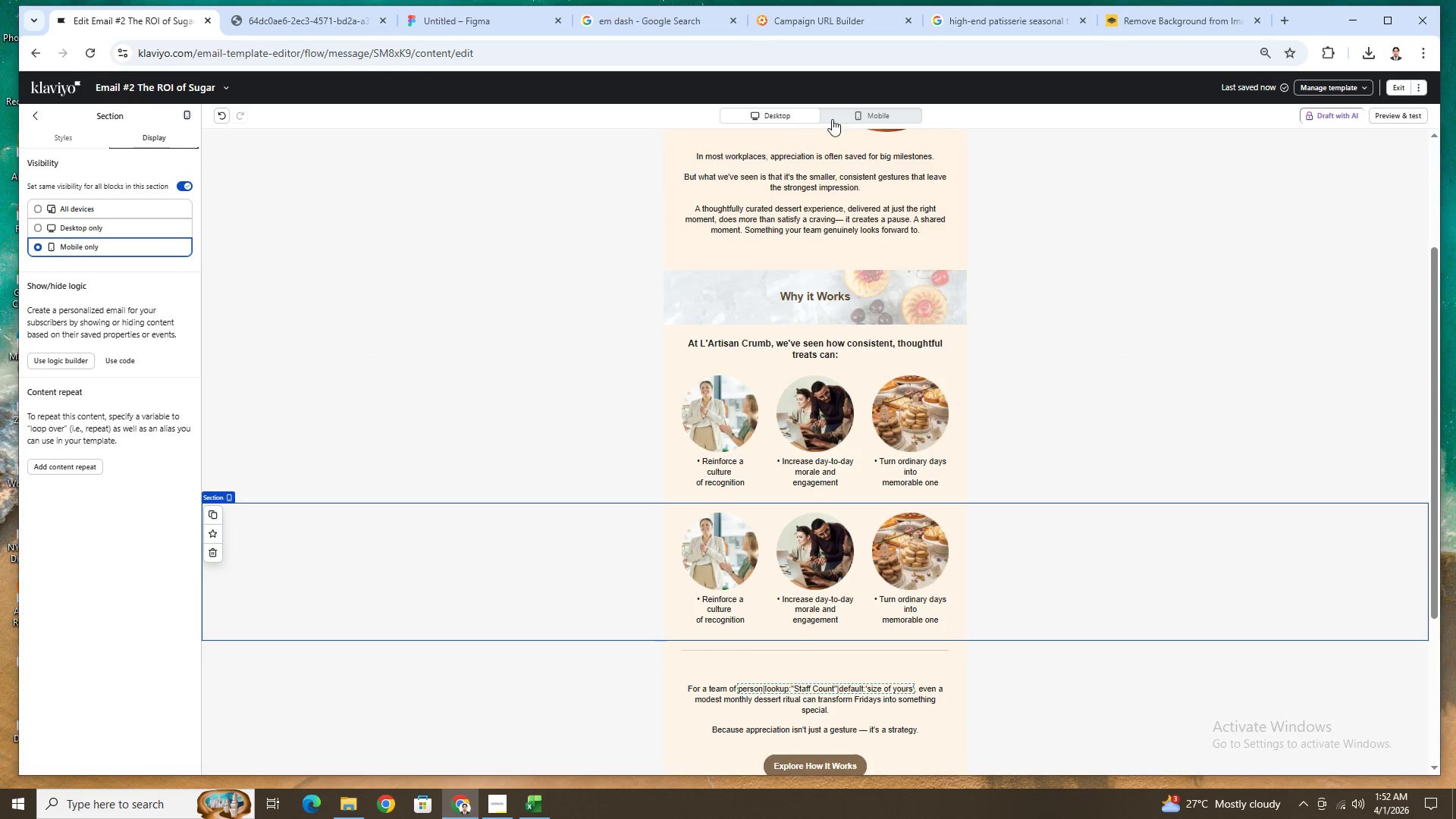 
left_click([848, 110])
 